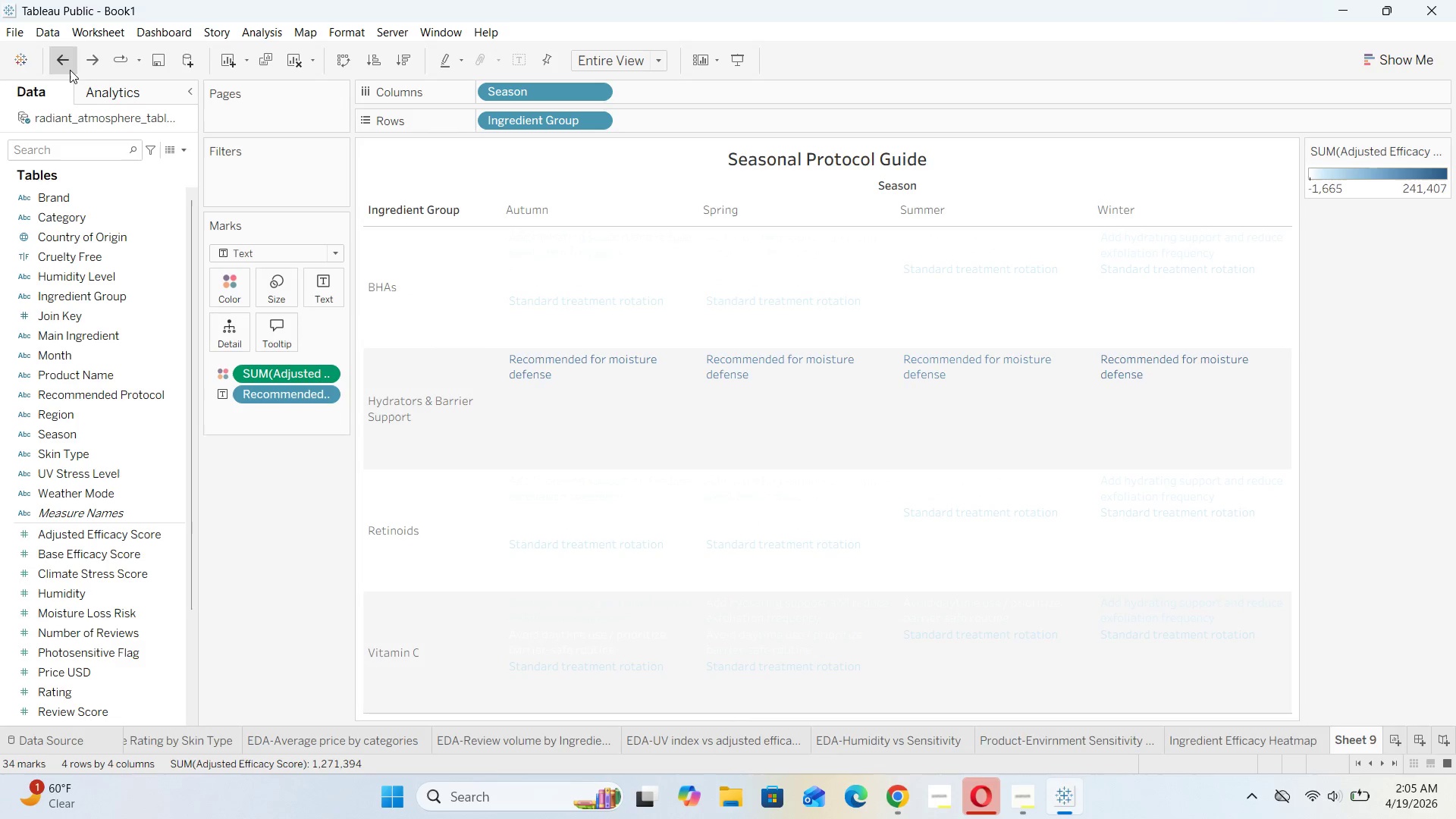 
triple_click([70, 70])
 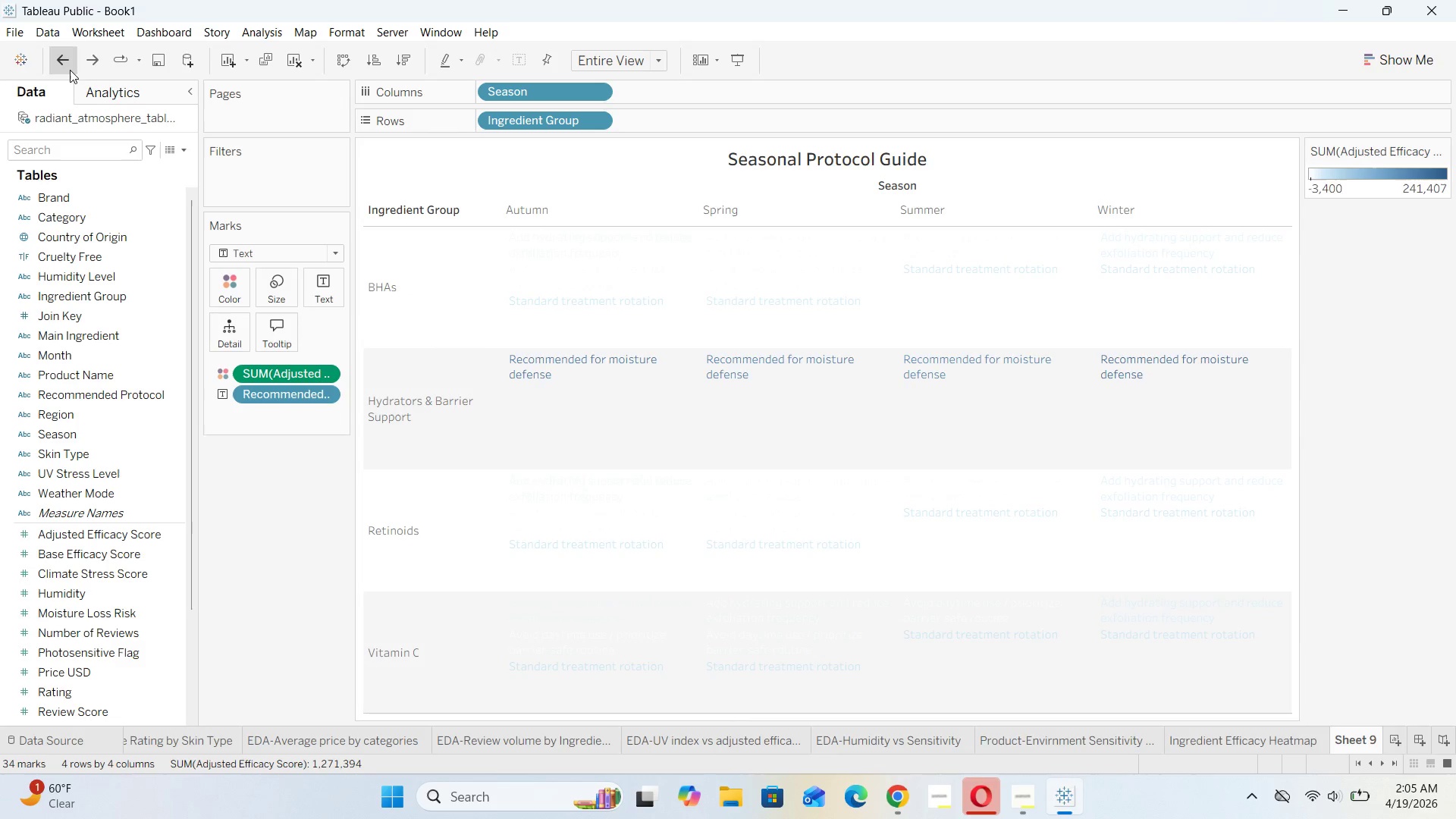 
triple_click([70, 70])
 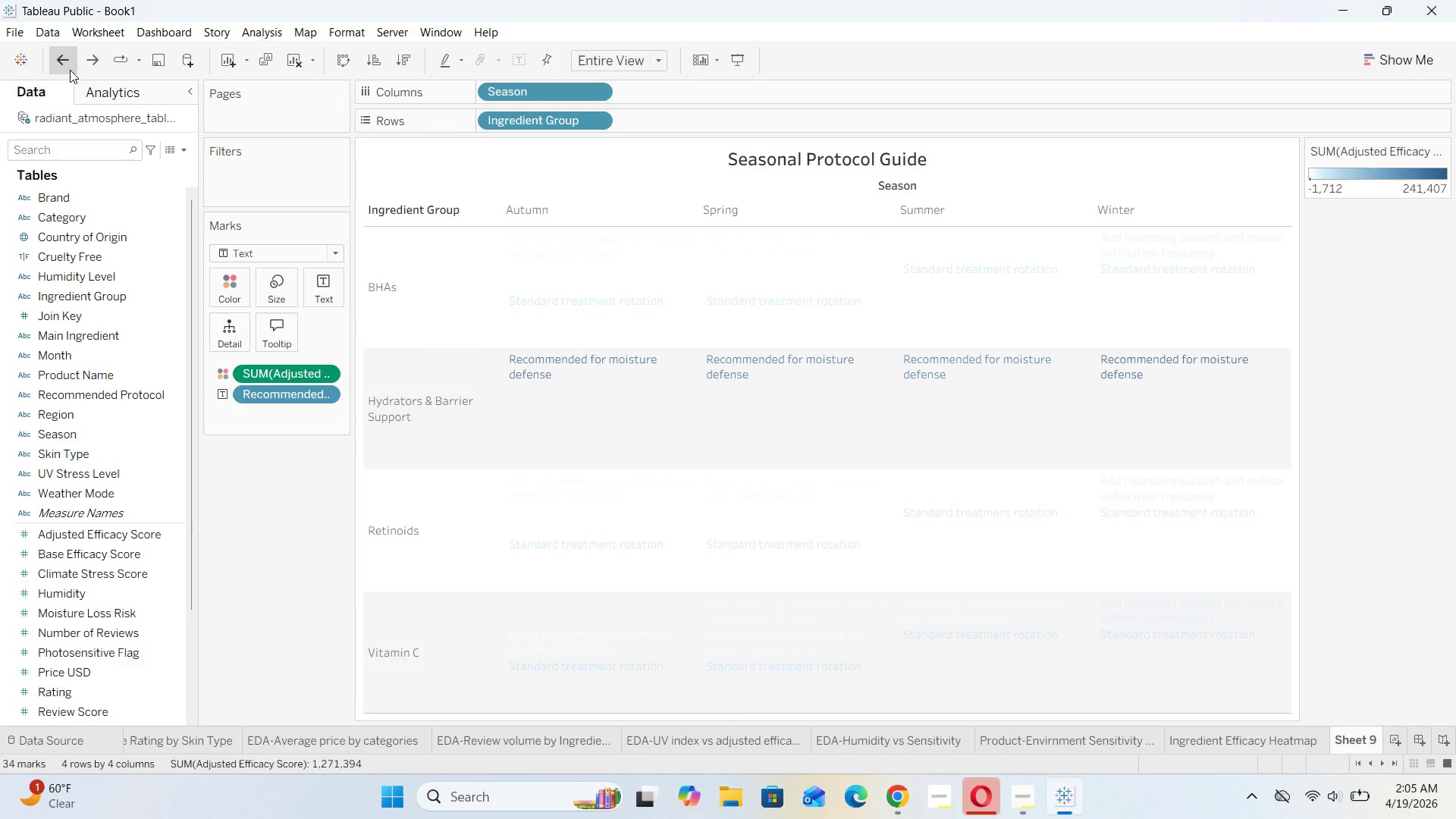 
triple_click([70, 70])
 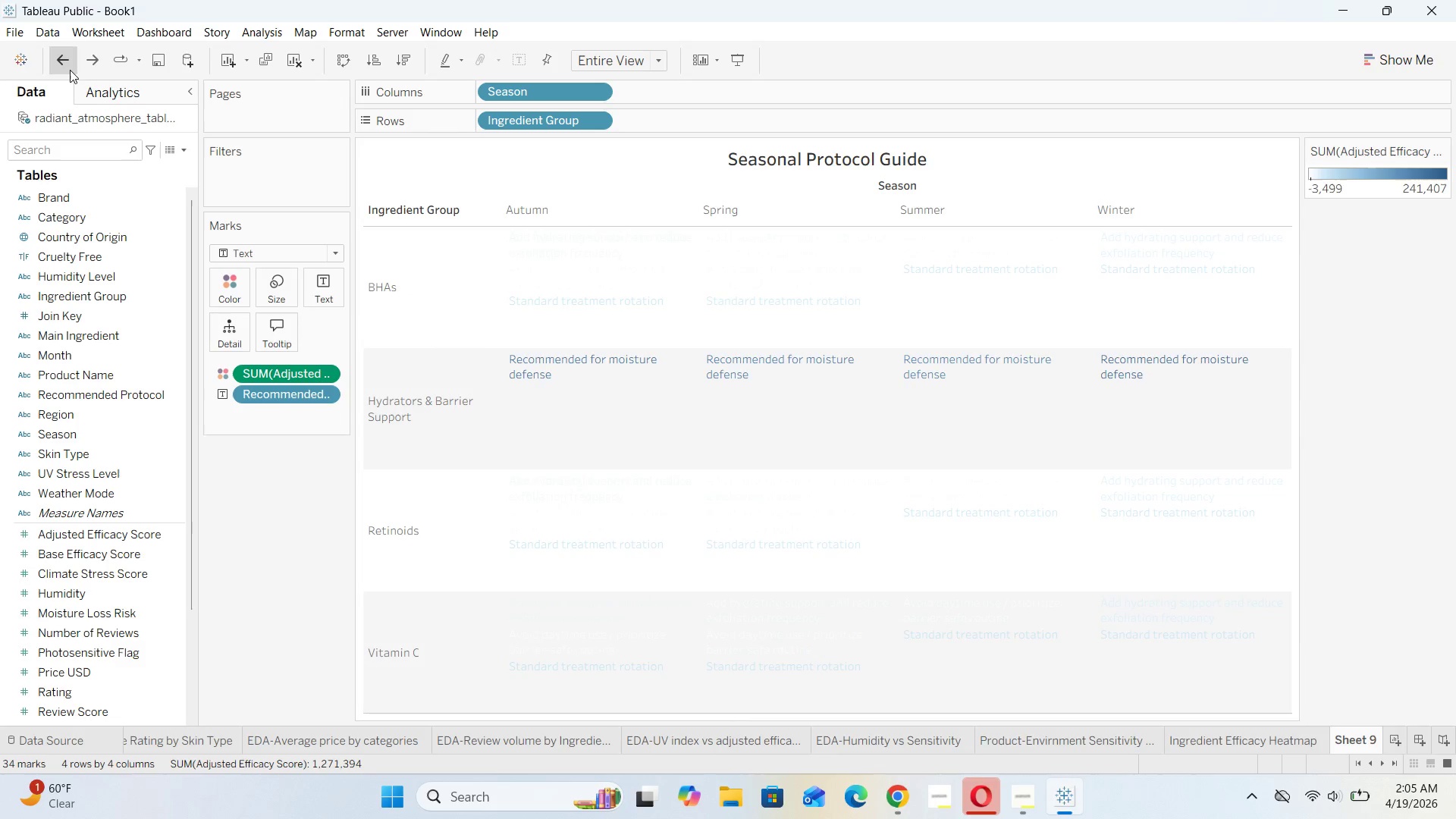 
triple_click([70, 70])
 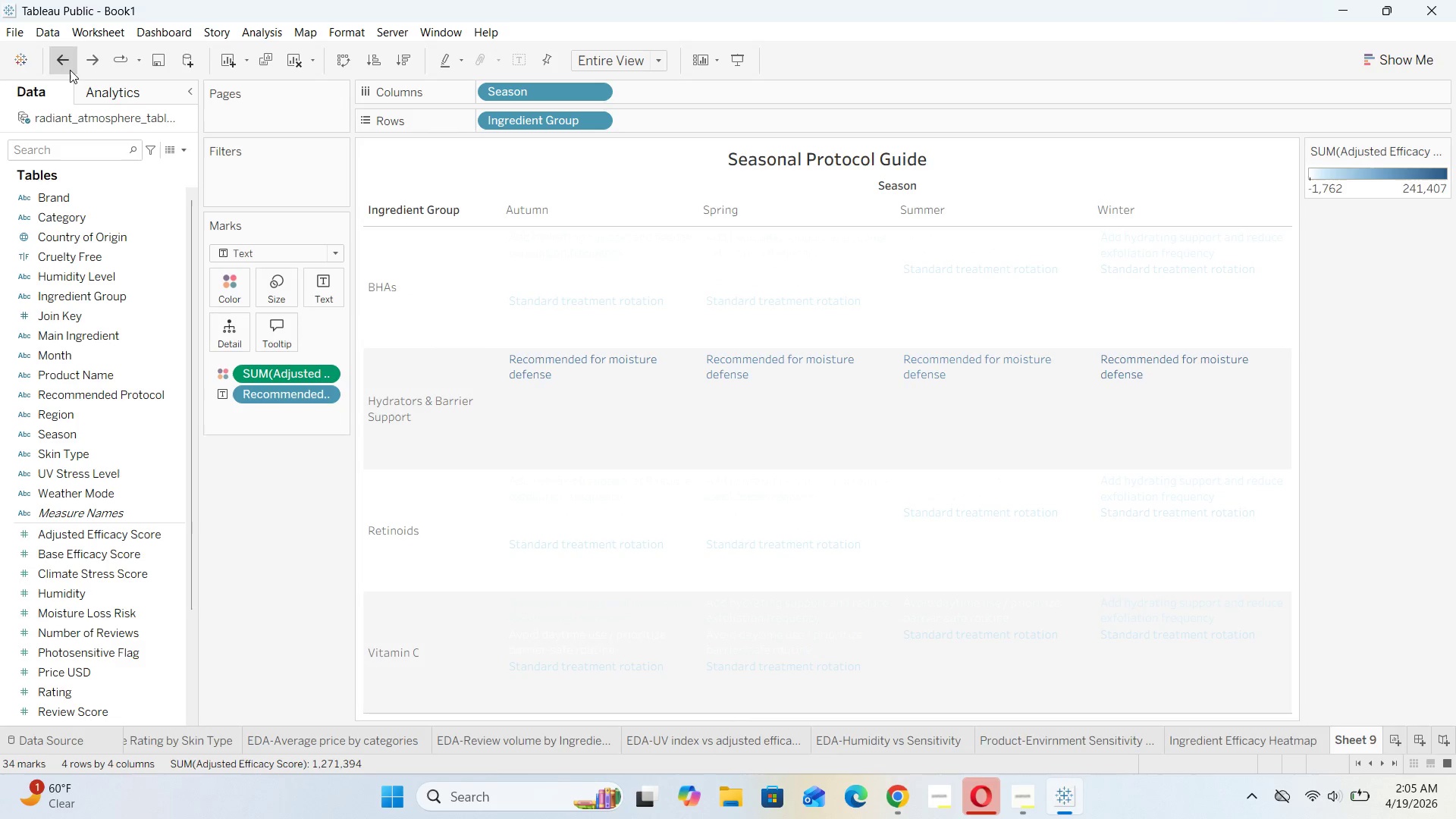 
triple_click([70, 70])
 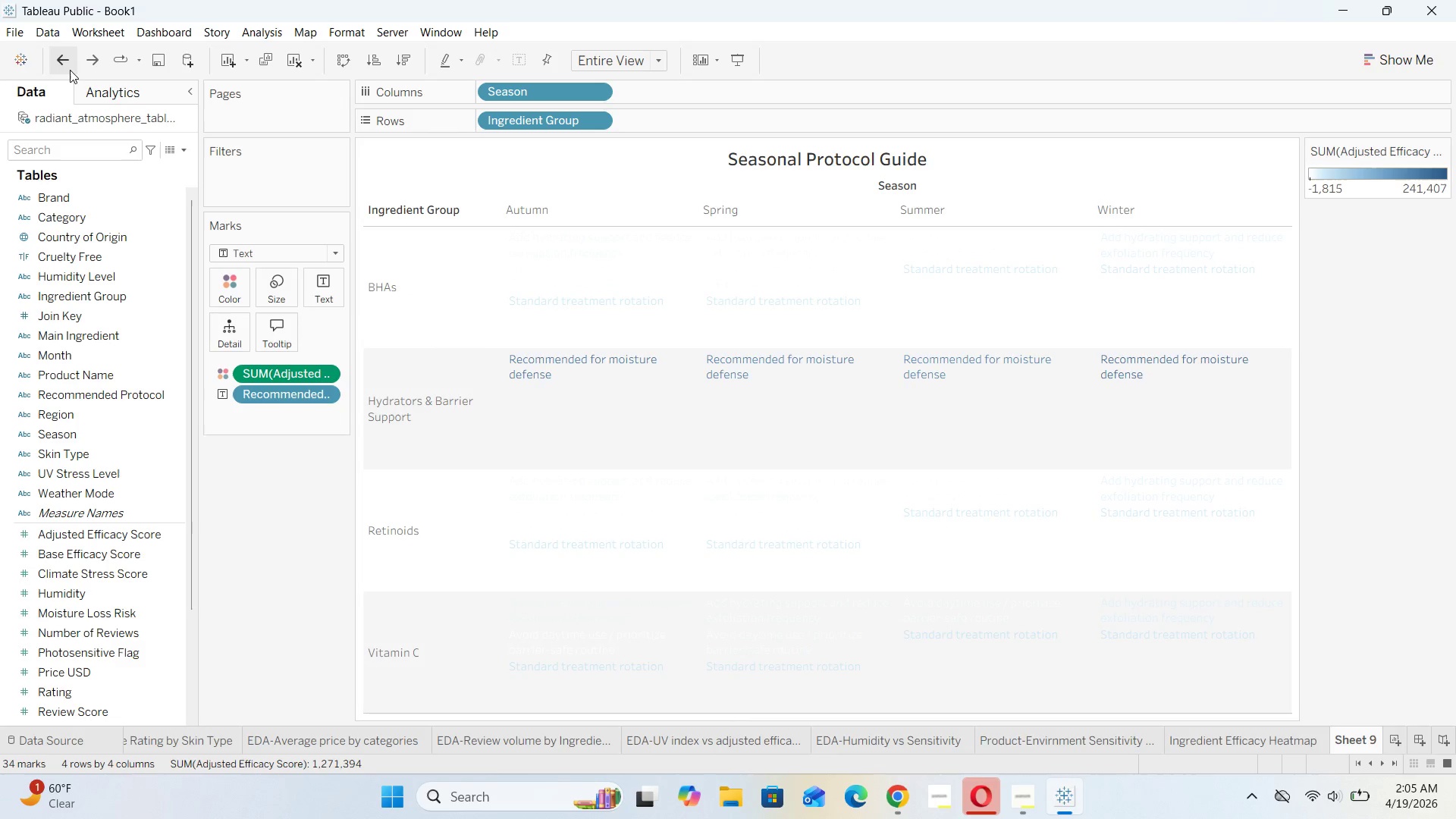 
triple_click([70, 70])
 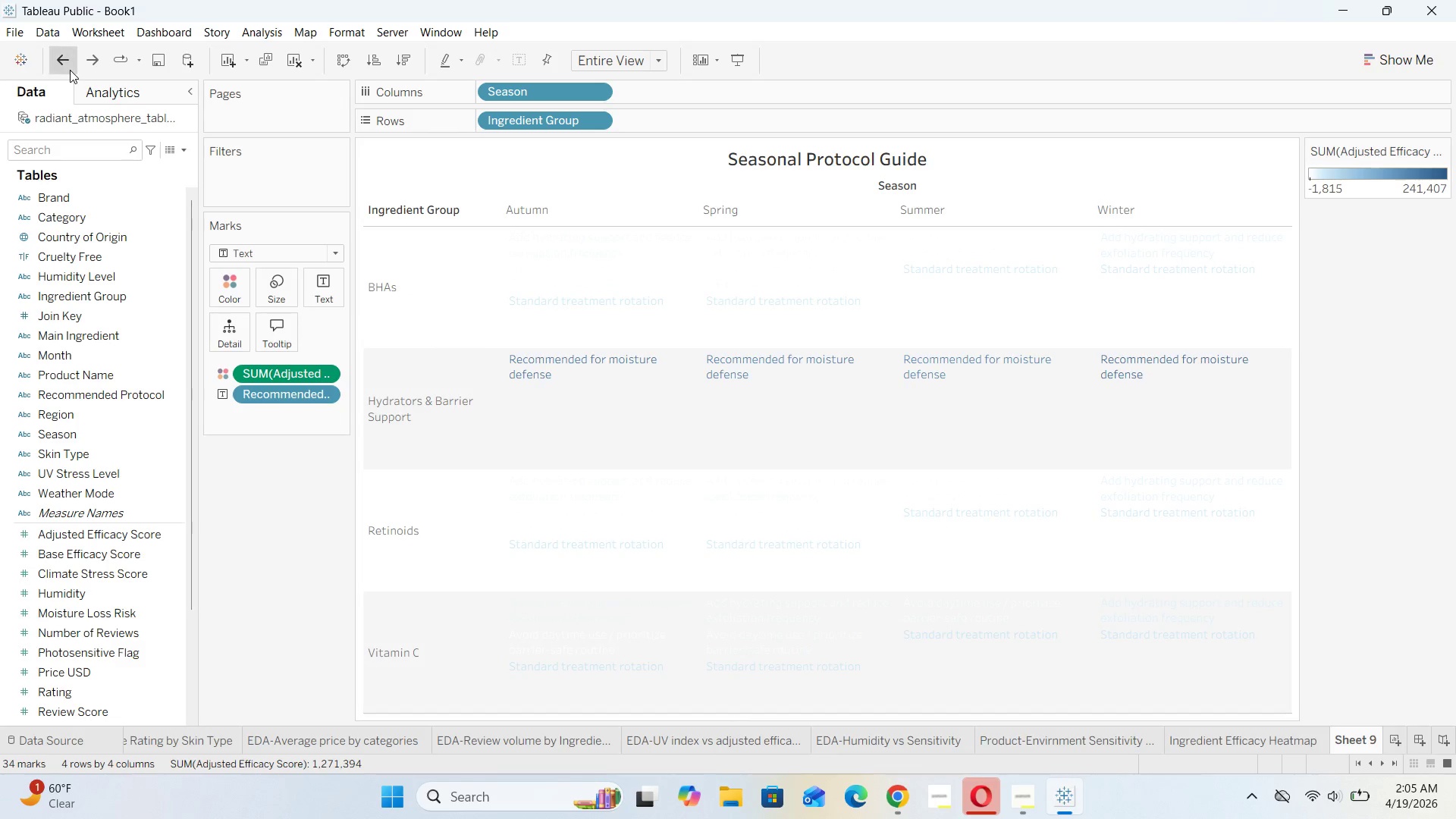 
triple_click([70, 70])
 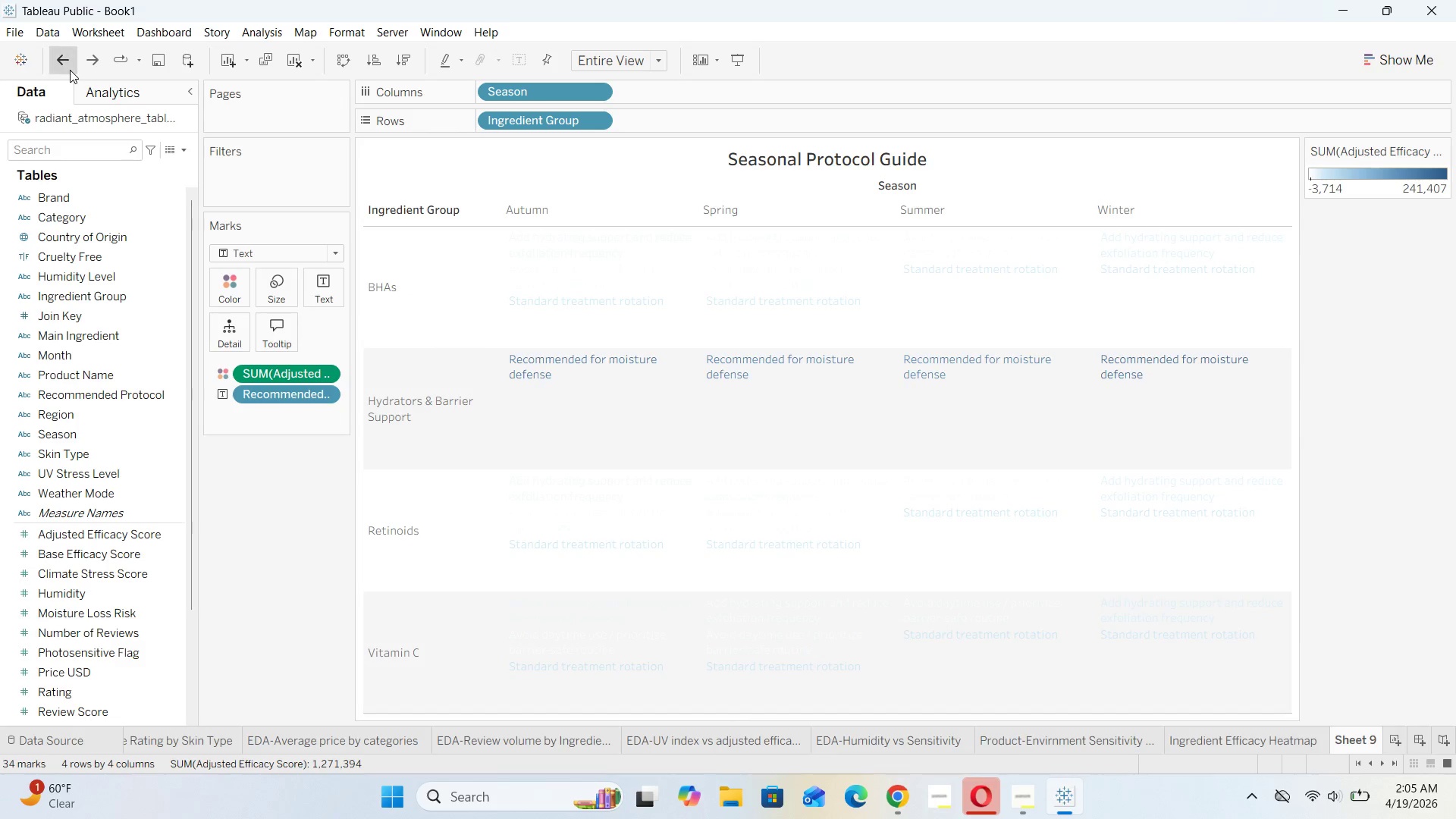 
triple_click([70, 70])
 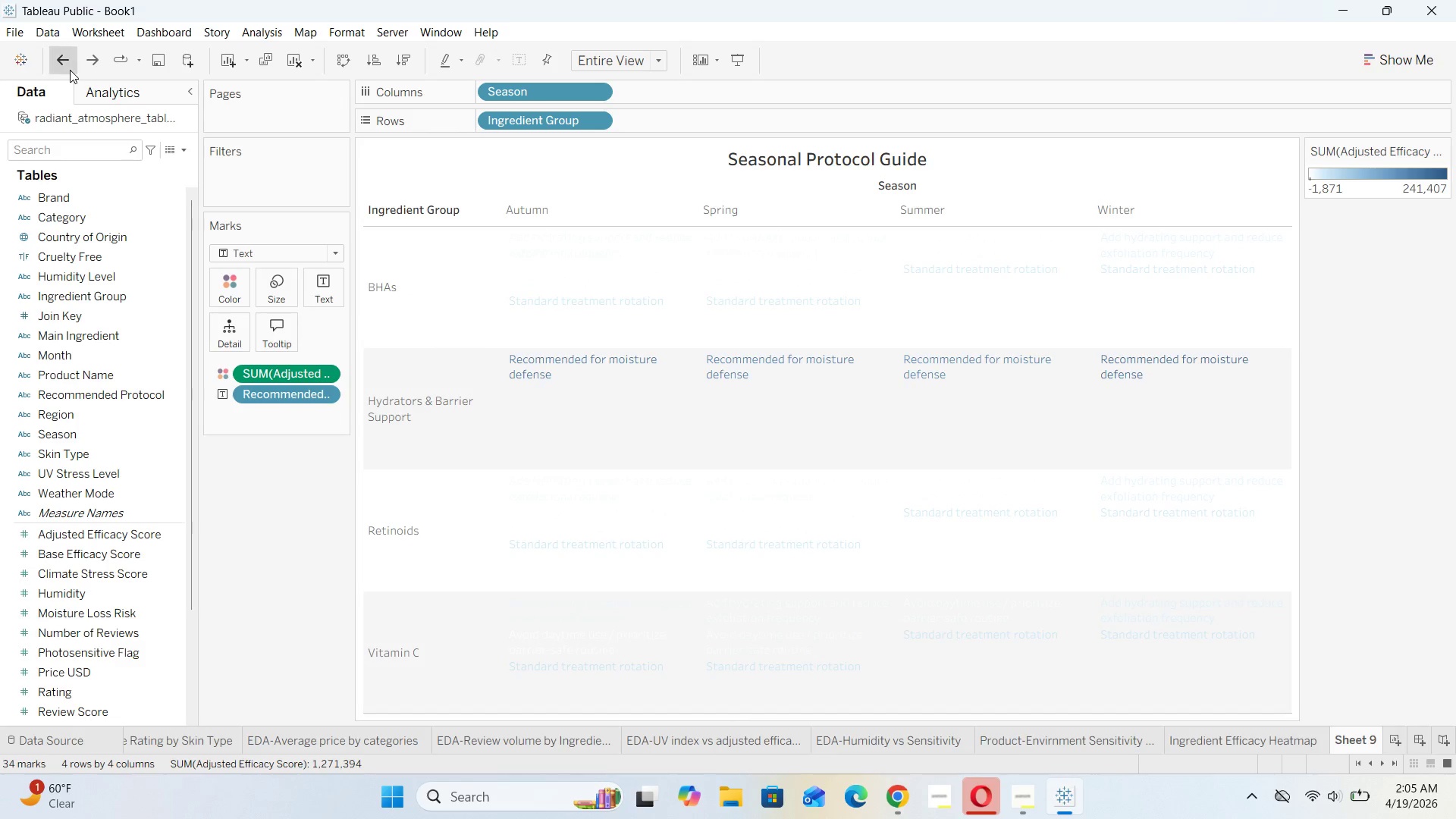 
triple_click([70, 70])
 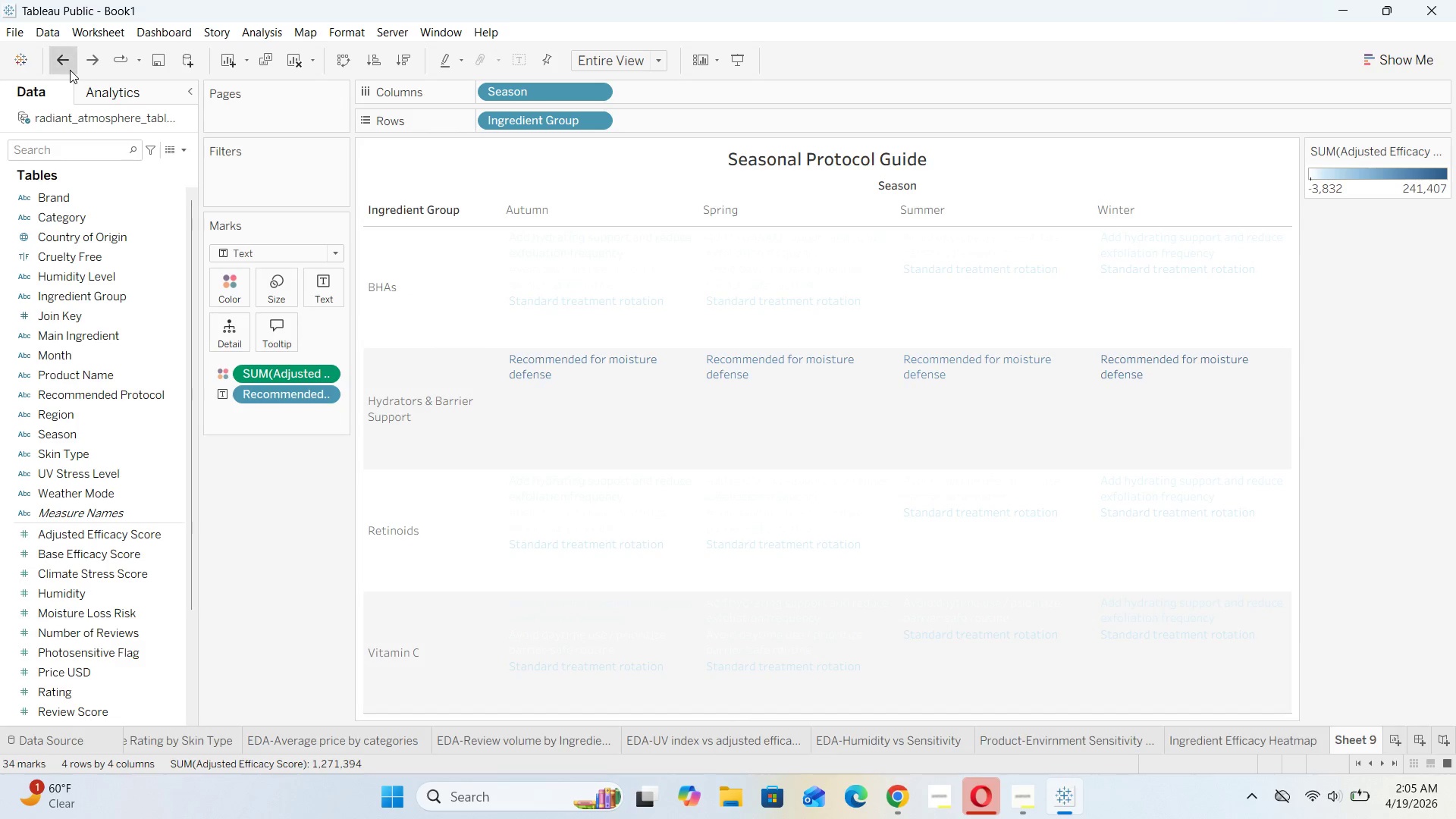 
triple_click([70, 70])
 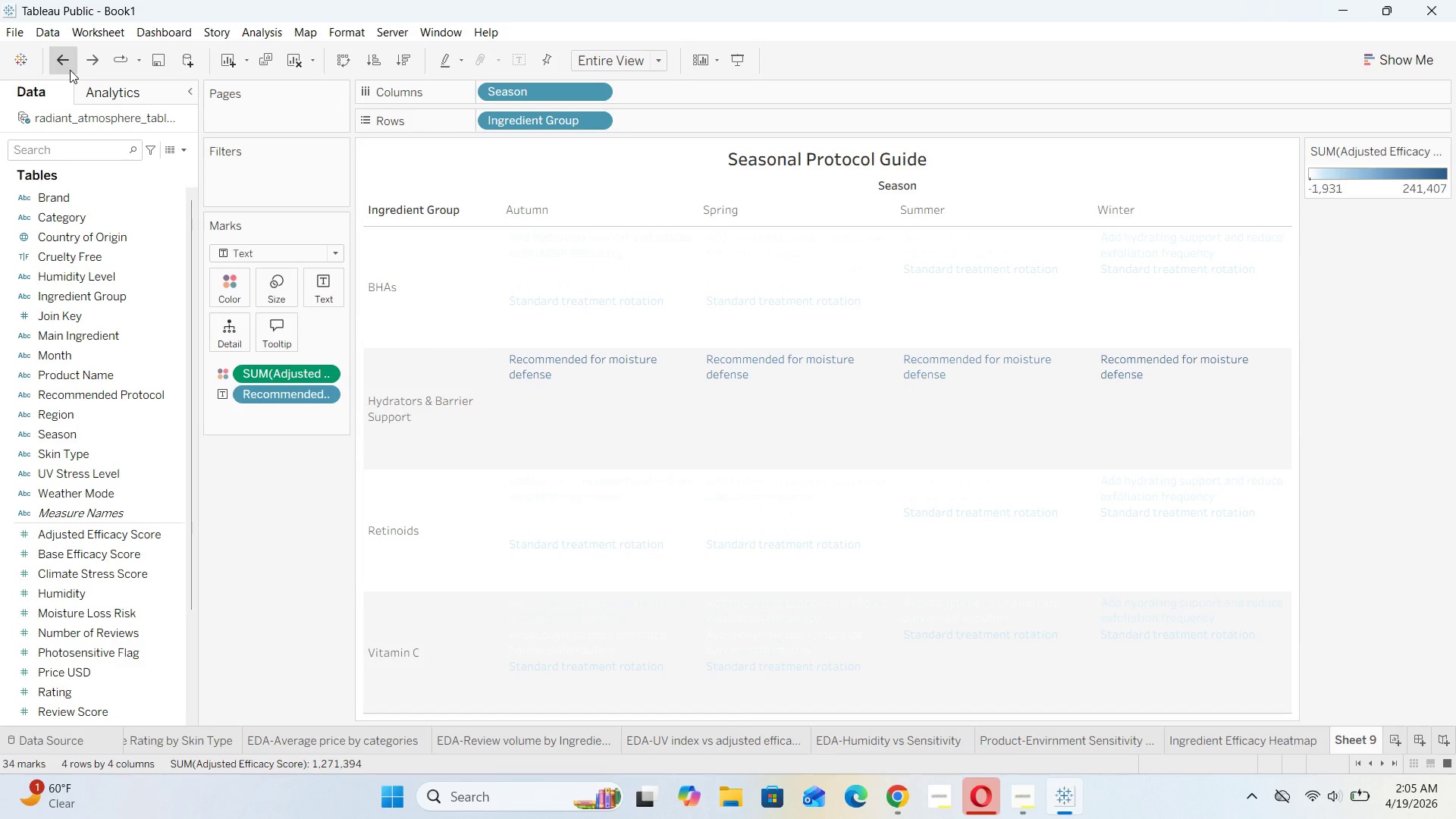 
triple_click([70, 70])
 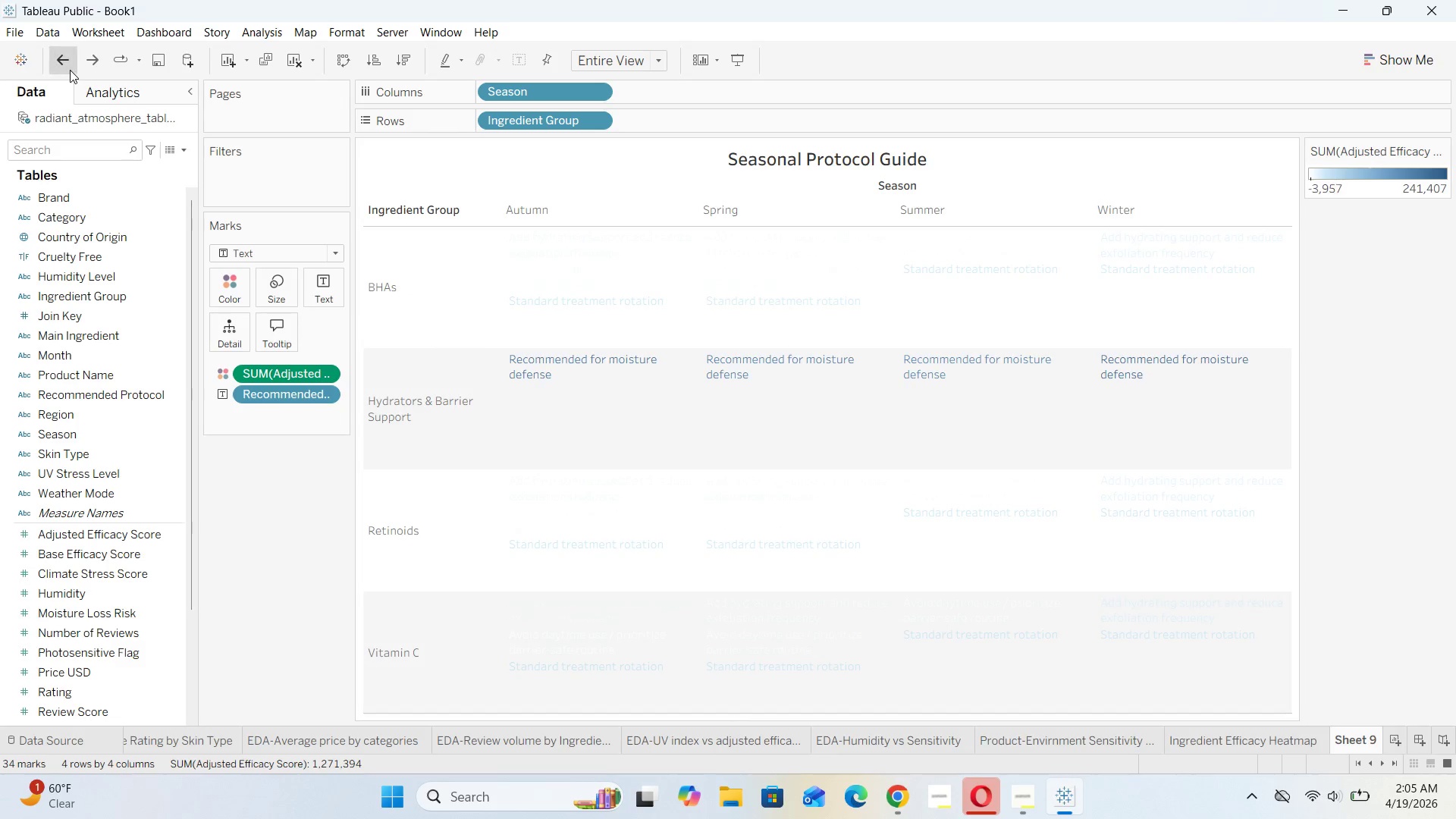 
triple_click([70, 70])
 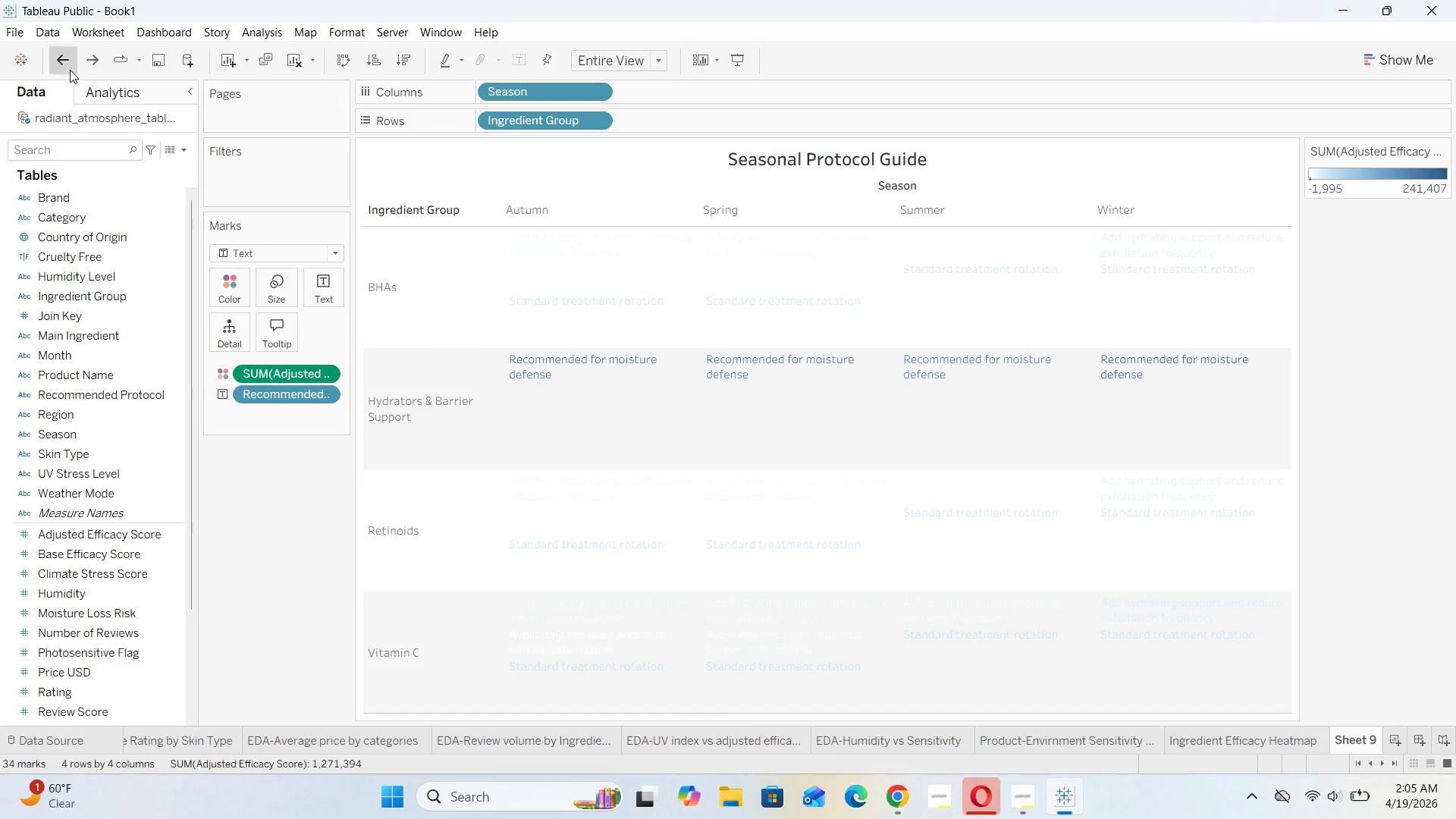 
triple_click([70, 70])
 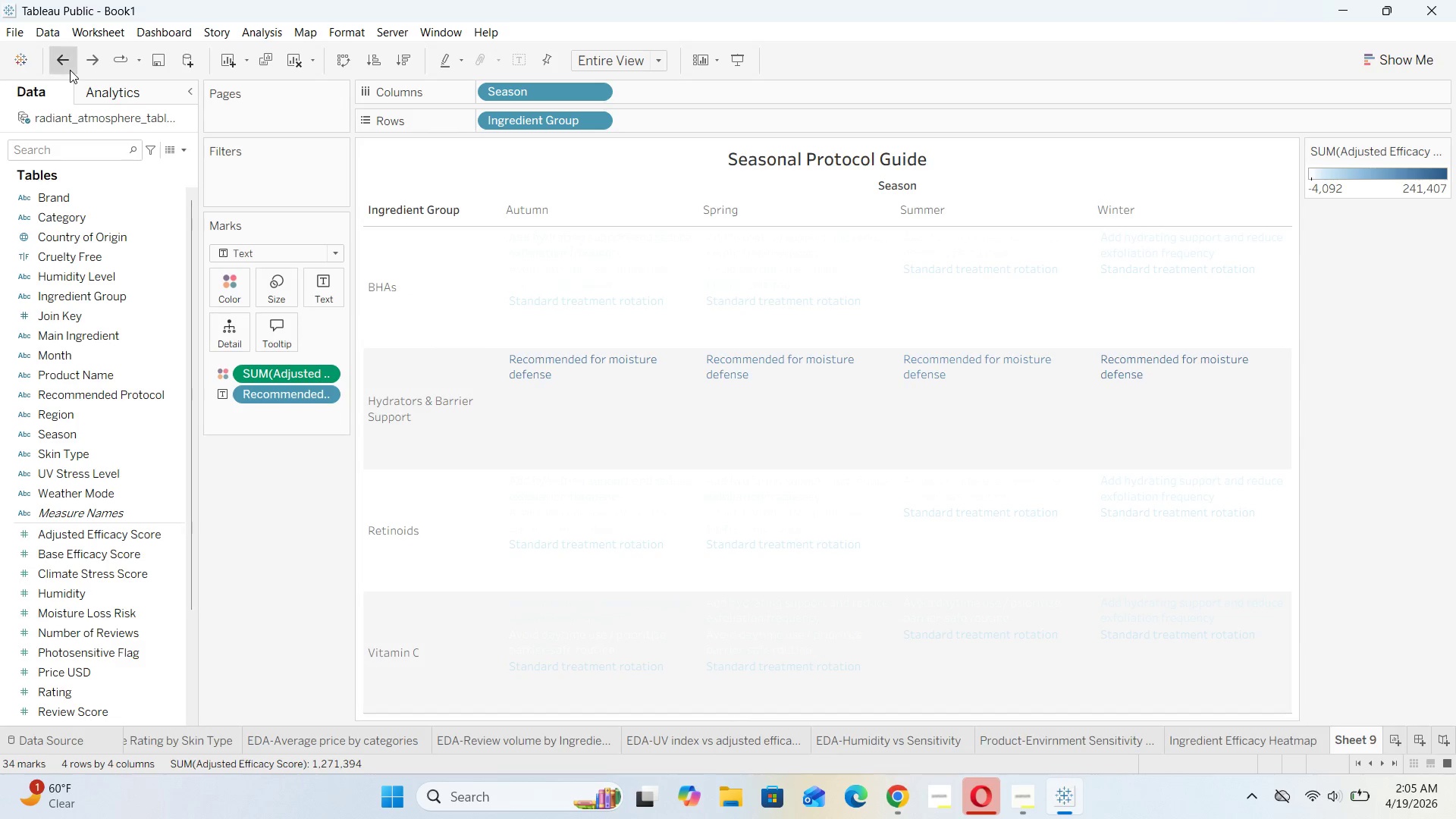 
triple_click([70, 70])
 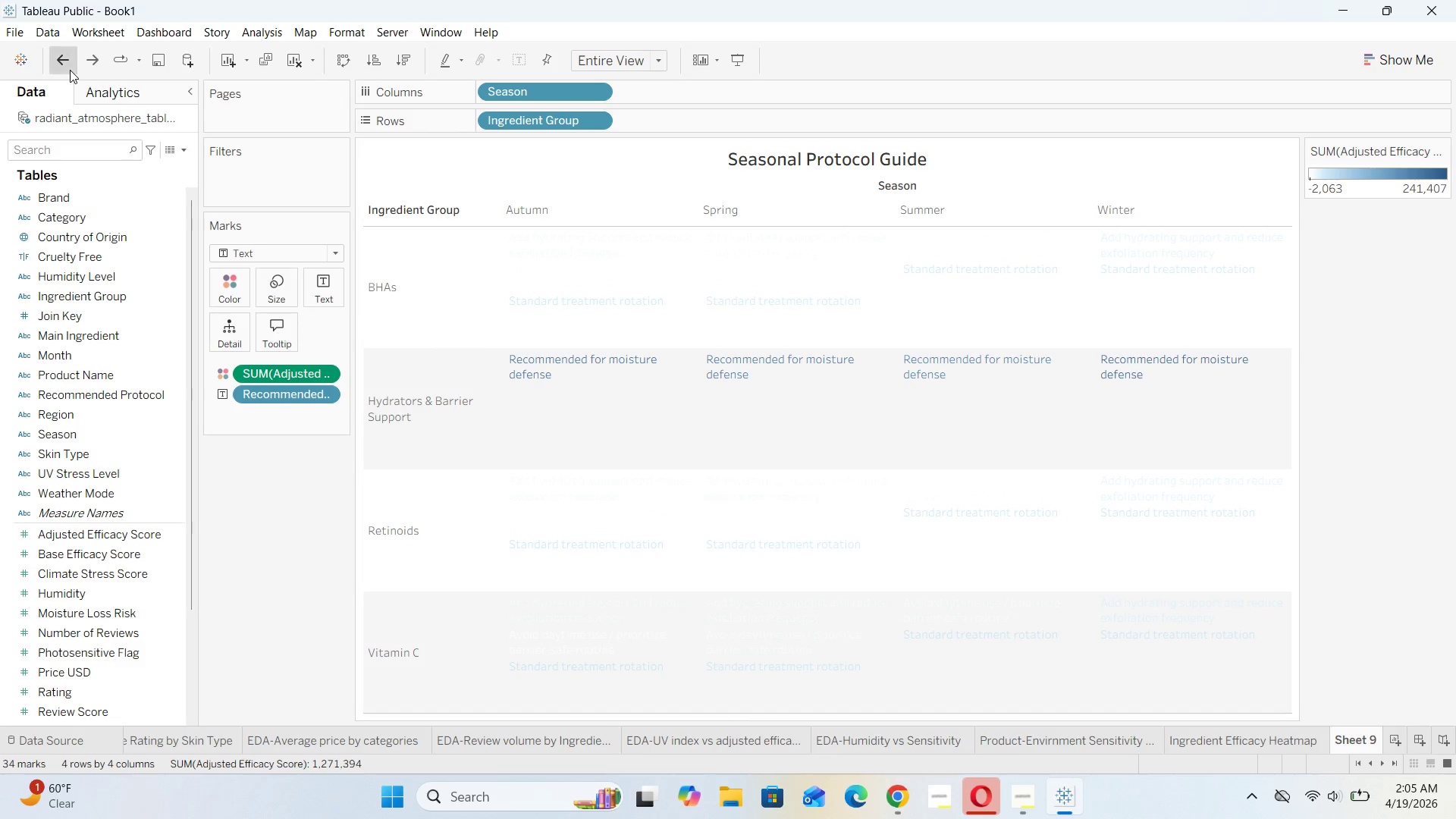 
triple_click([70, 70])
 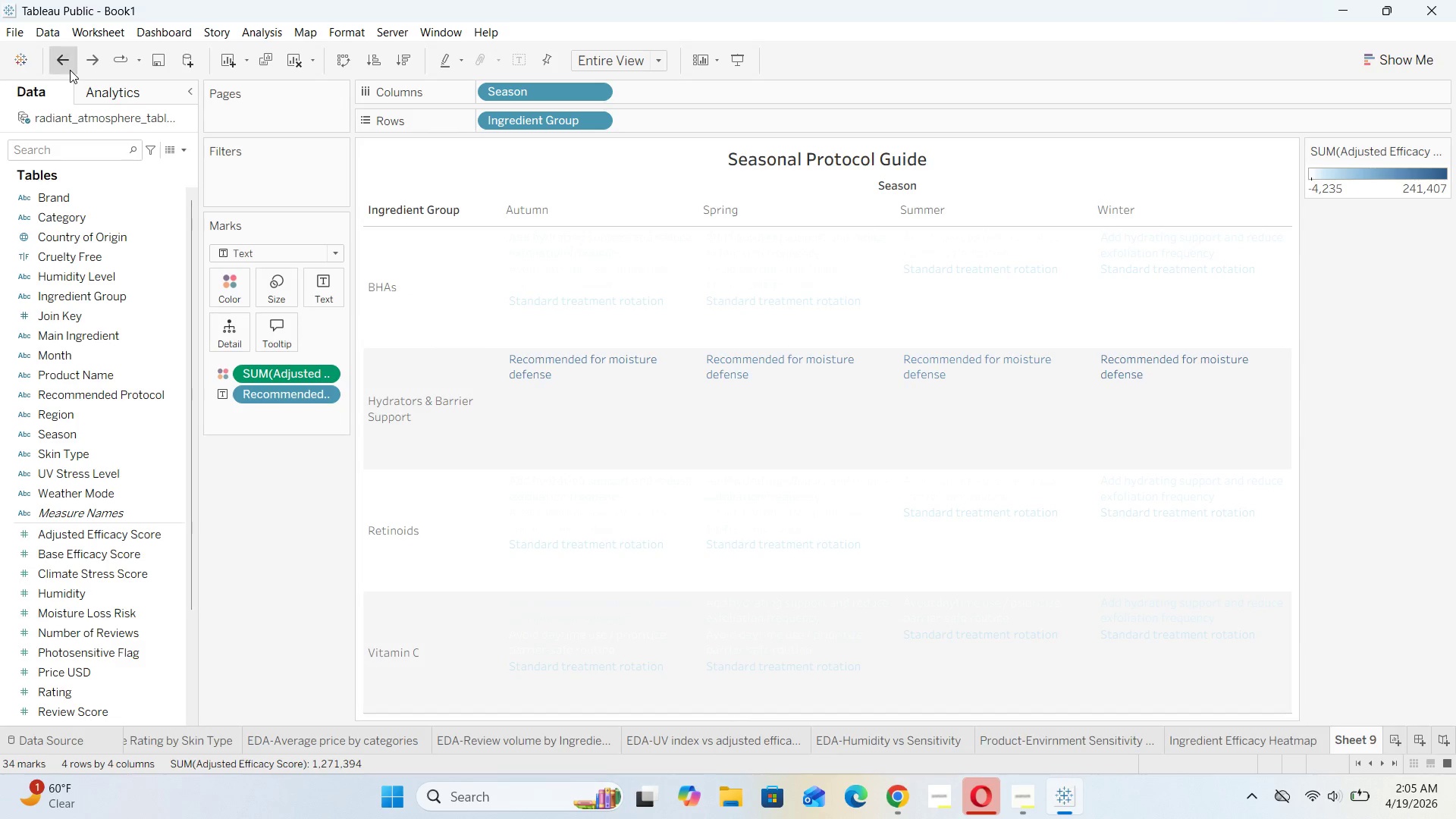 
triple_click([70, 70])
 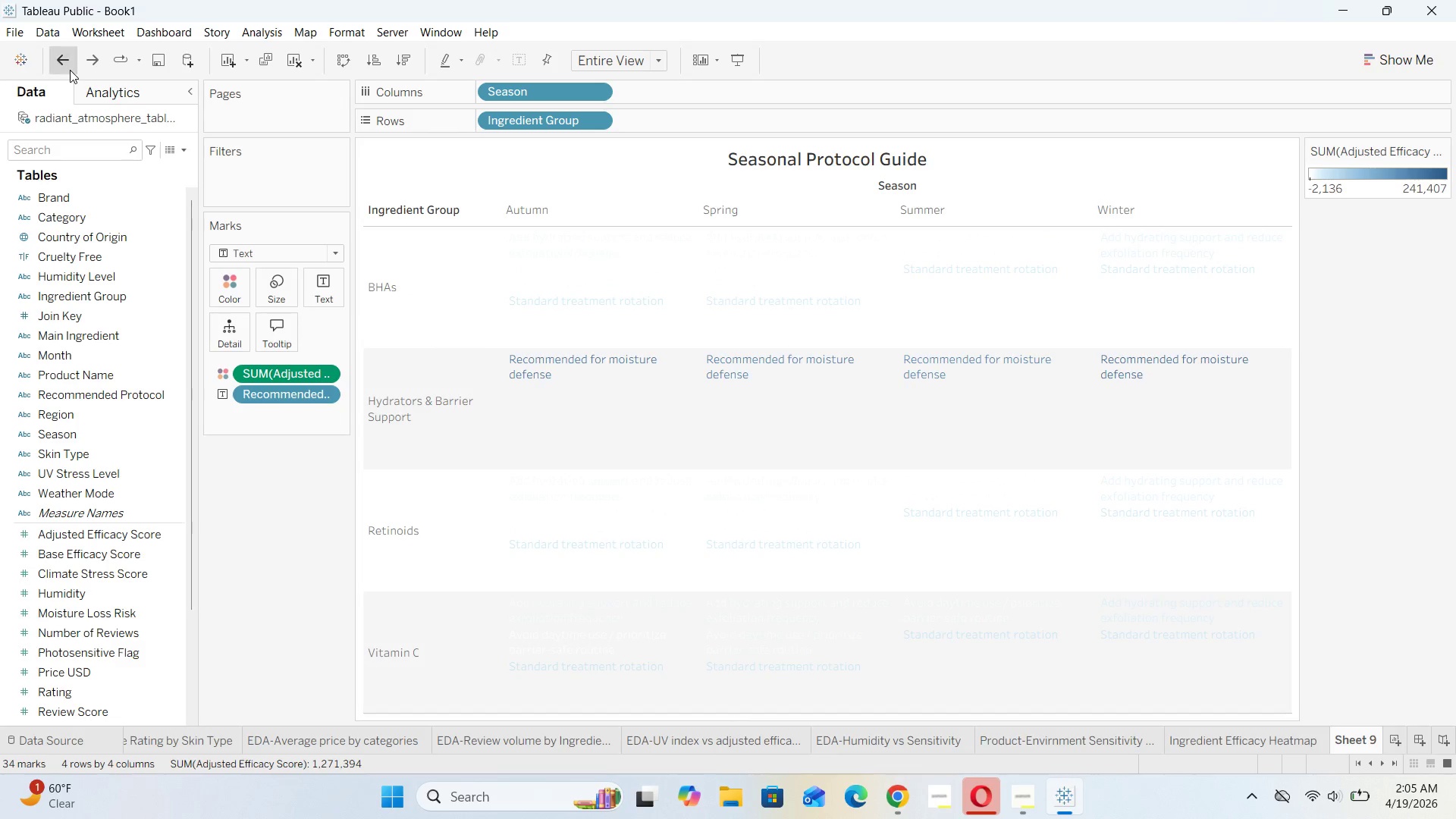 
triple_click([70, 70])
 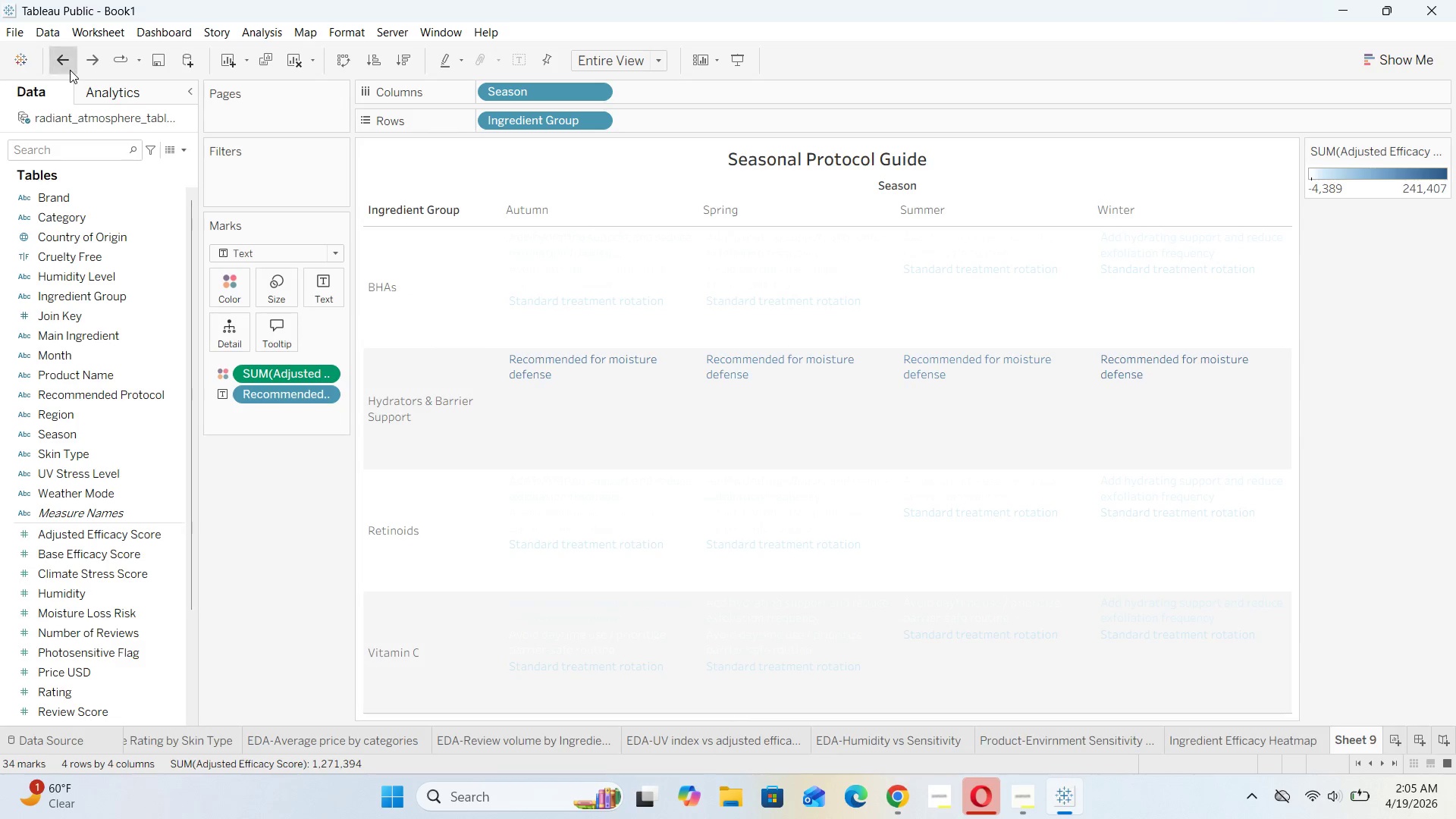 
triple_click([70, 70])
 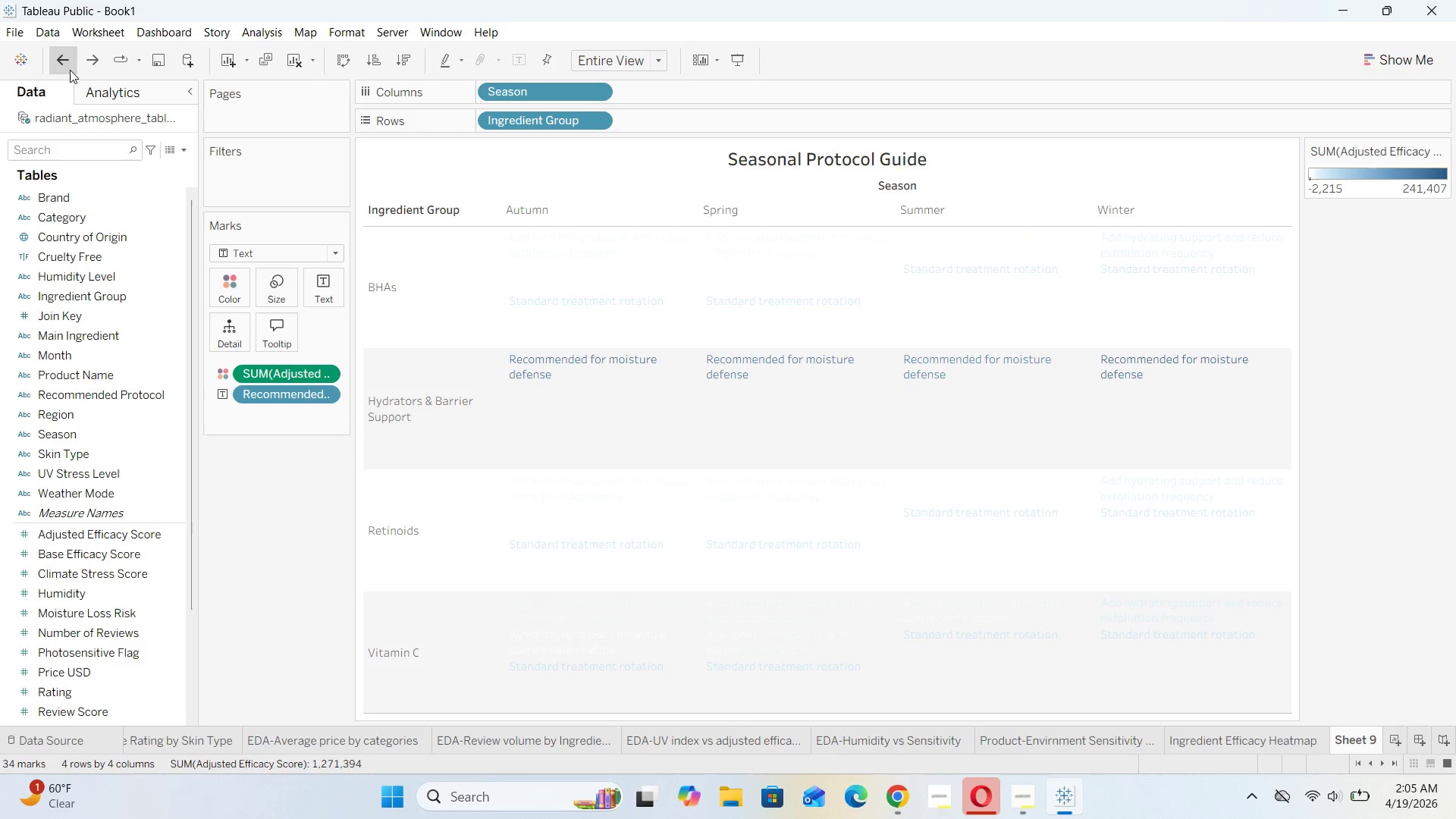 
triple_click([70, 70])
 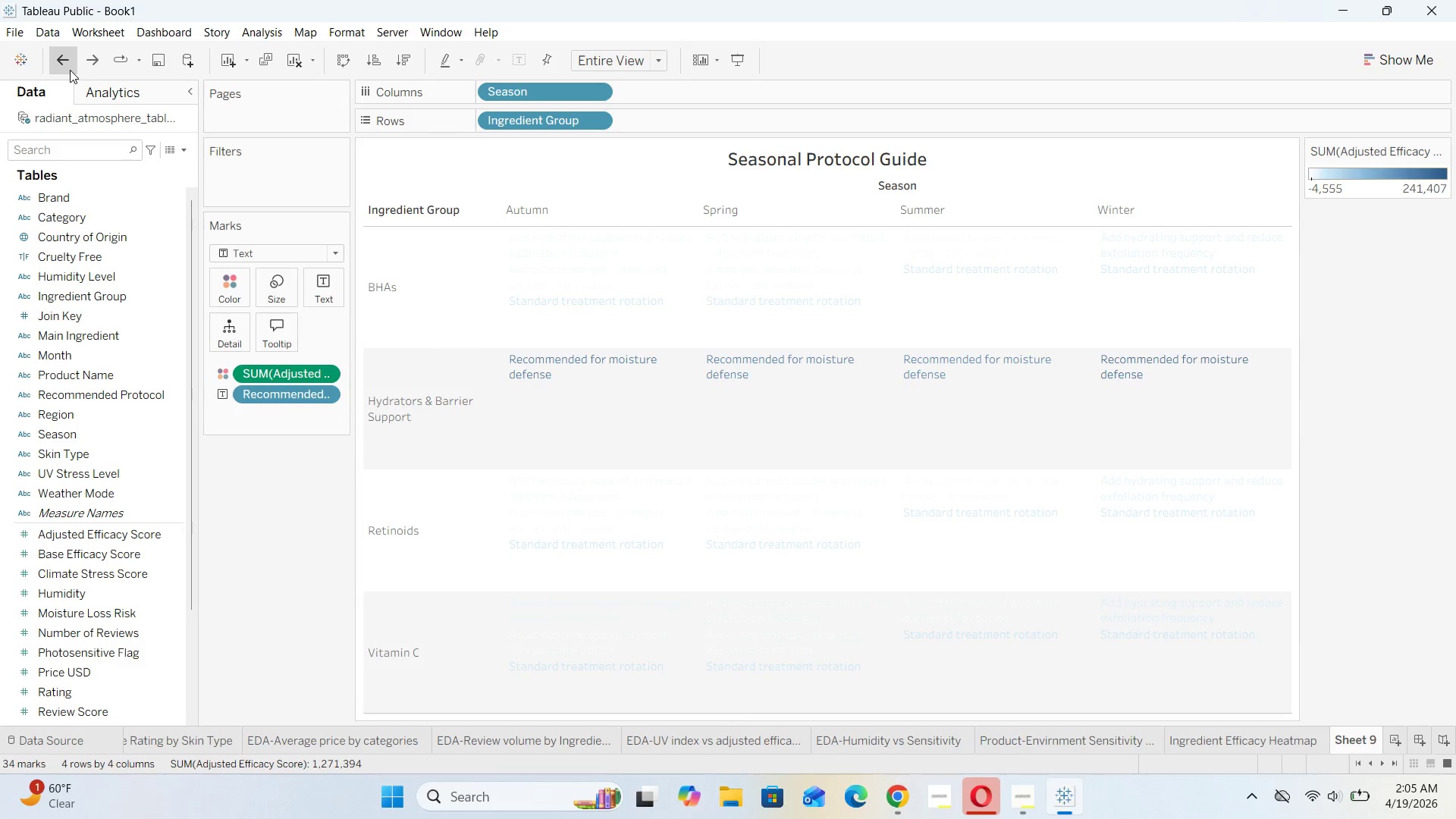 
triple_click([70, 70])
 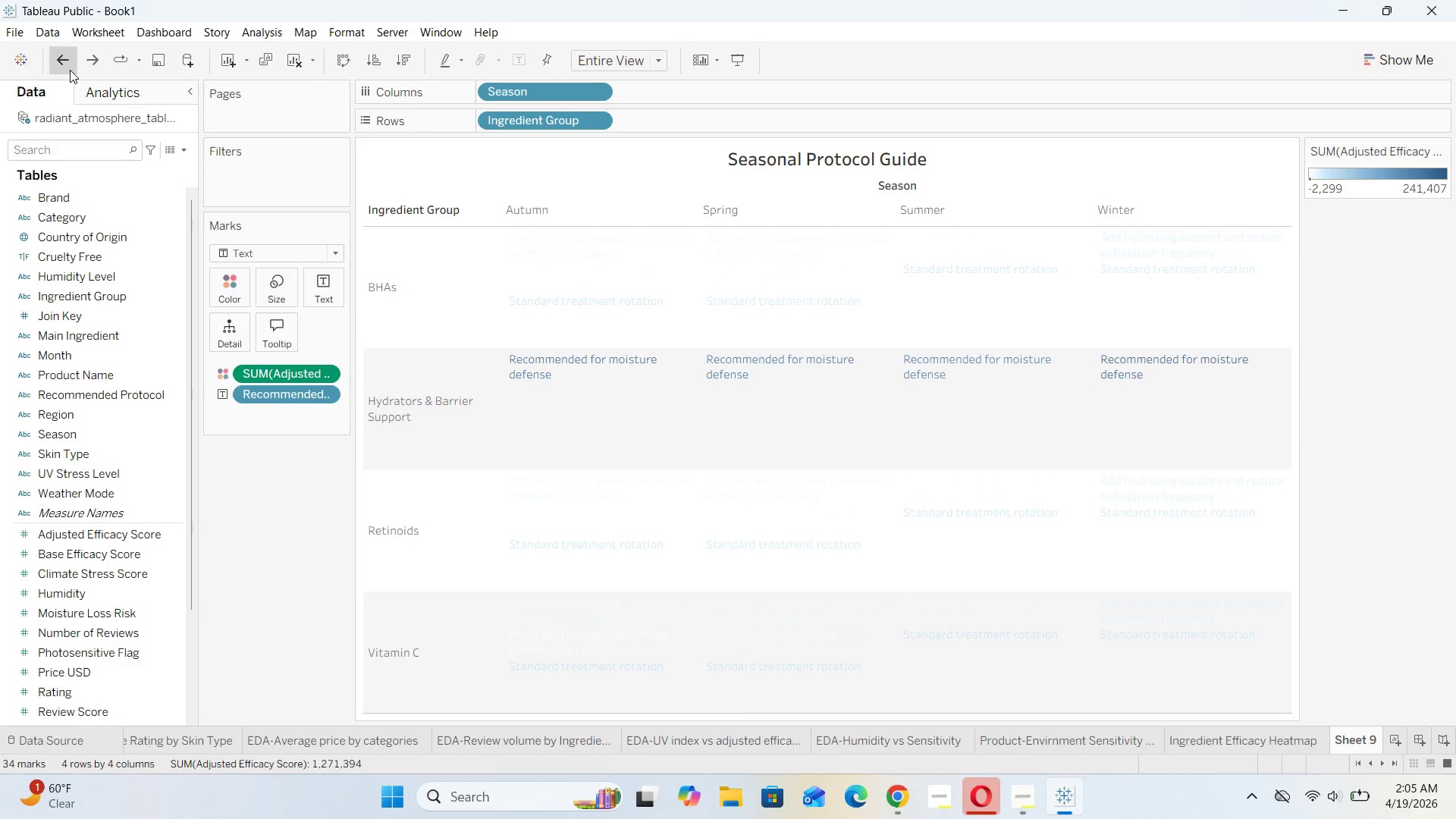 
triple_click([70, 70])
 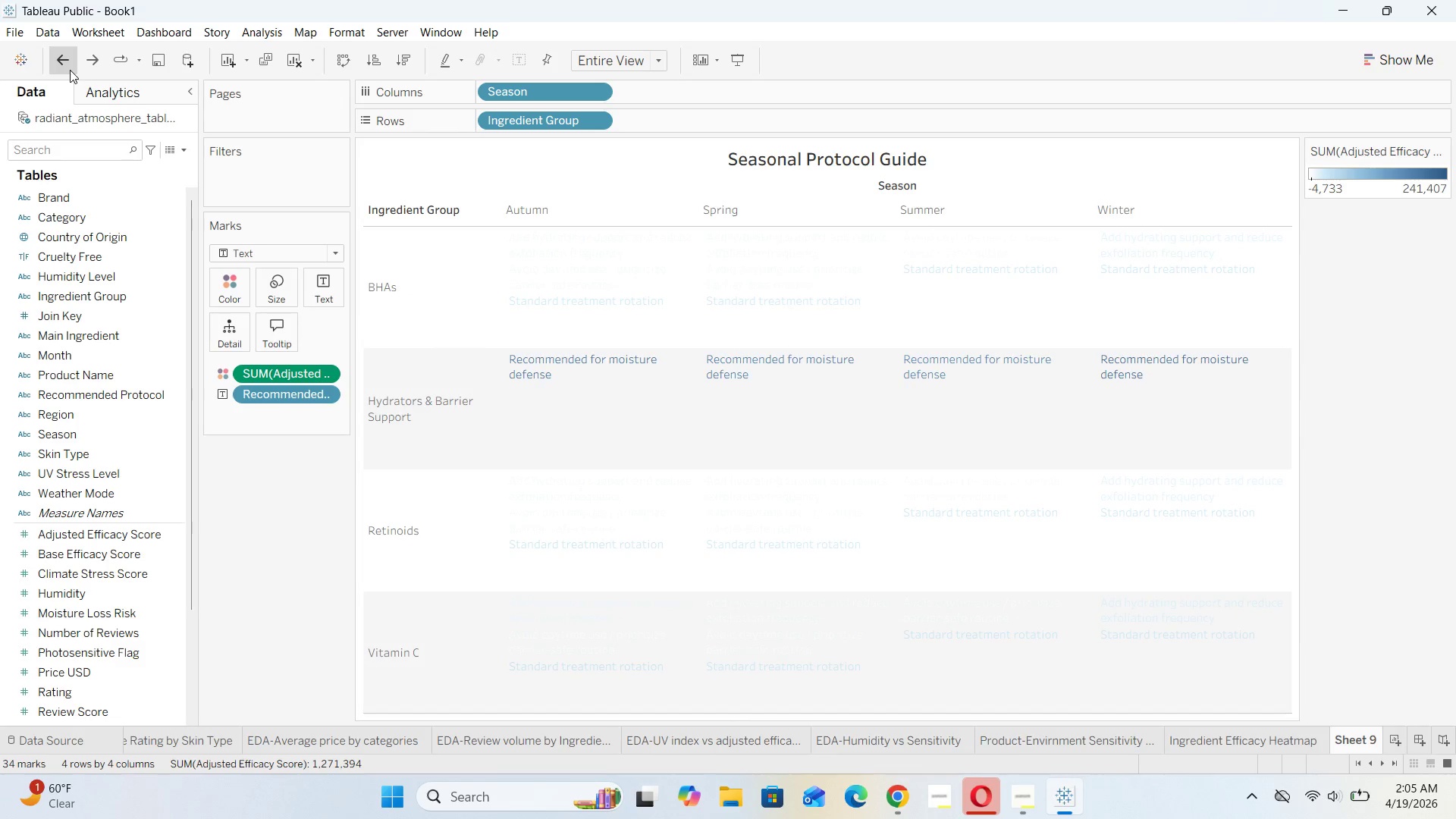 
triple_click([70, 70])
 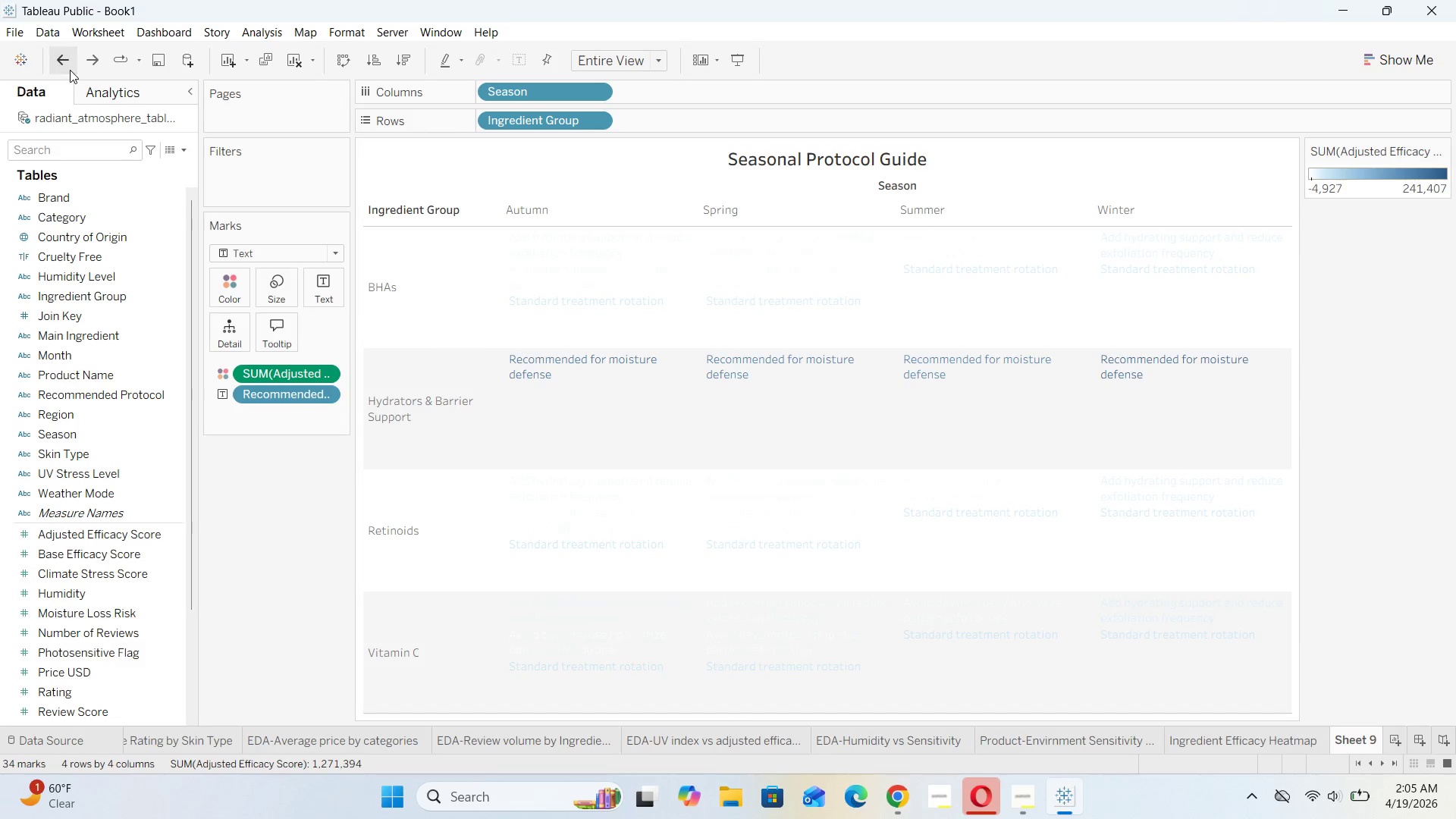 
triple_click([70, 70])
 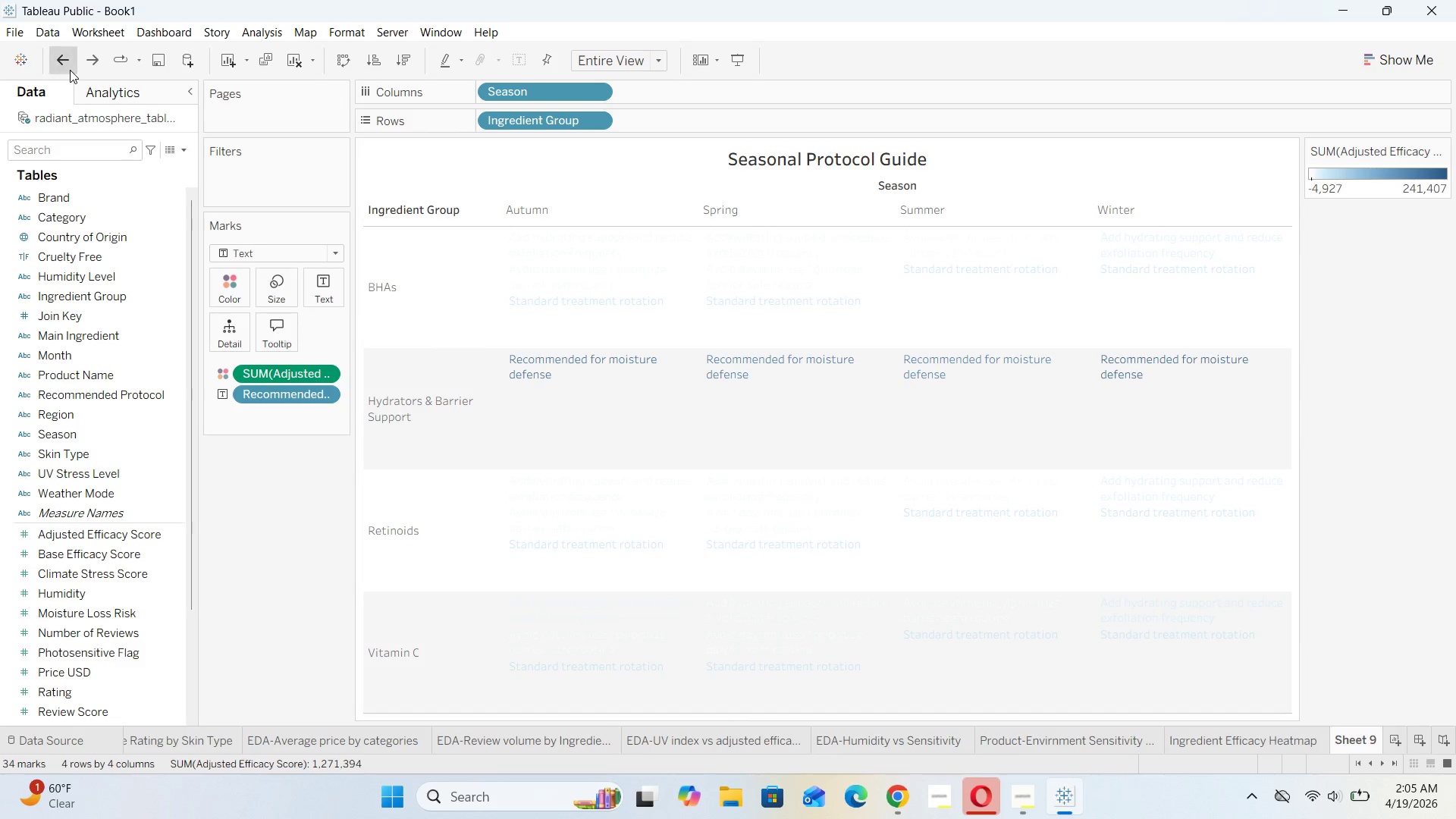 
triple_click([70, 70])
 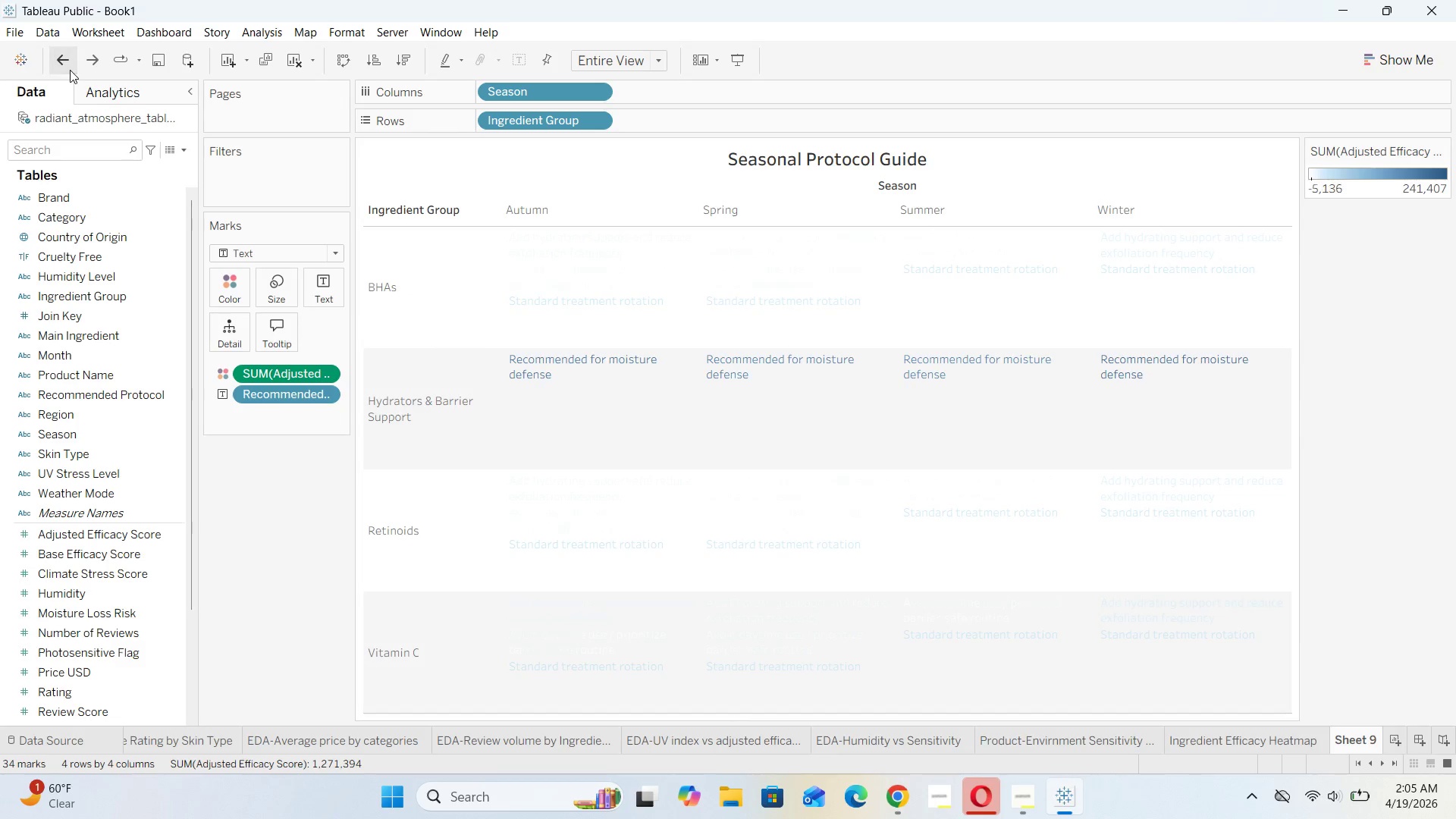 
triple_click([70, 70])
 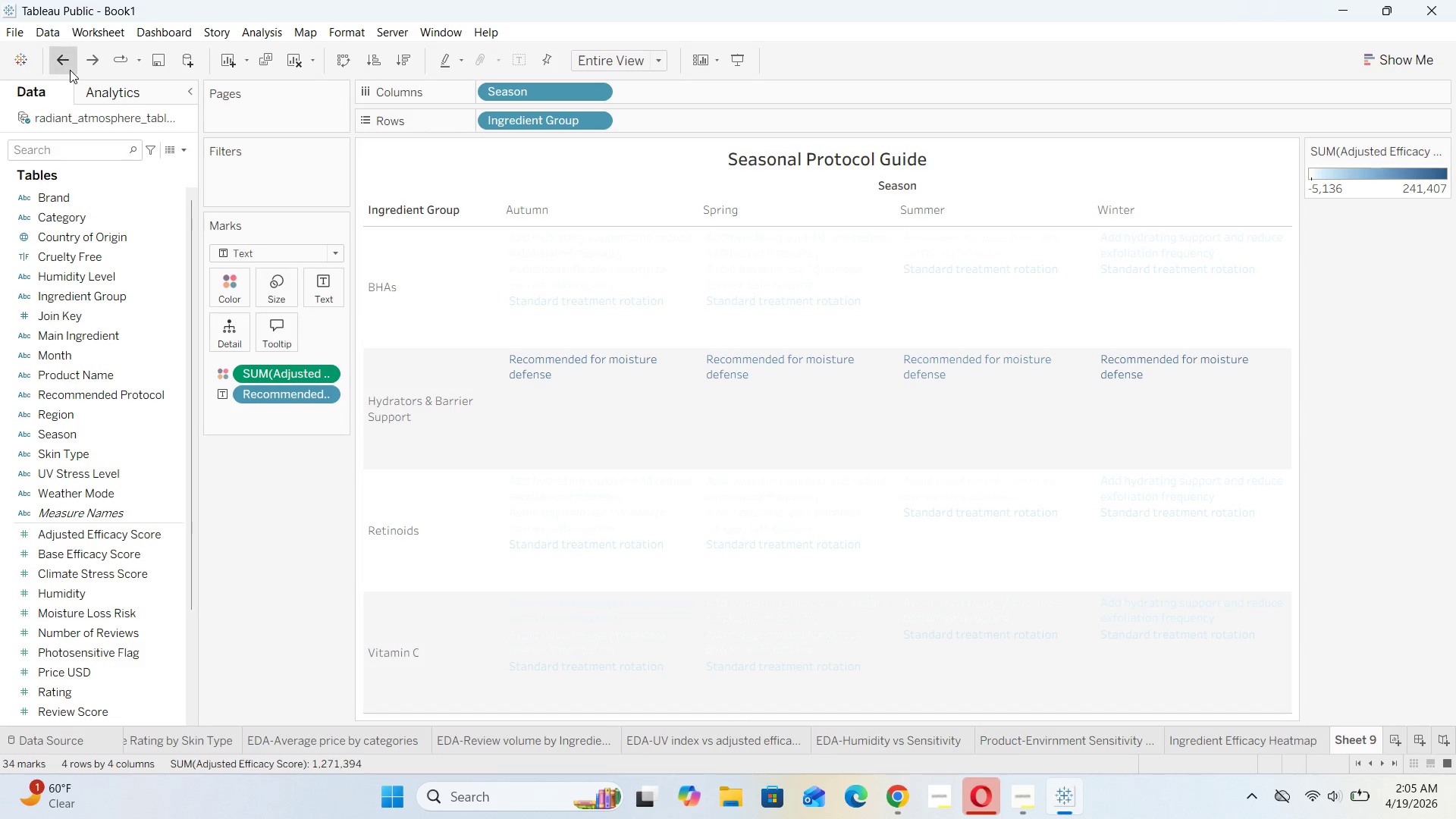 
triple_click([70, 70])
 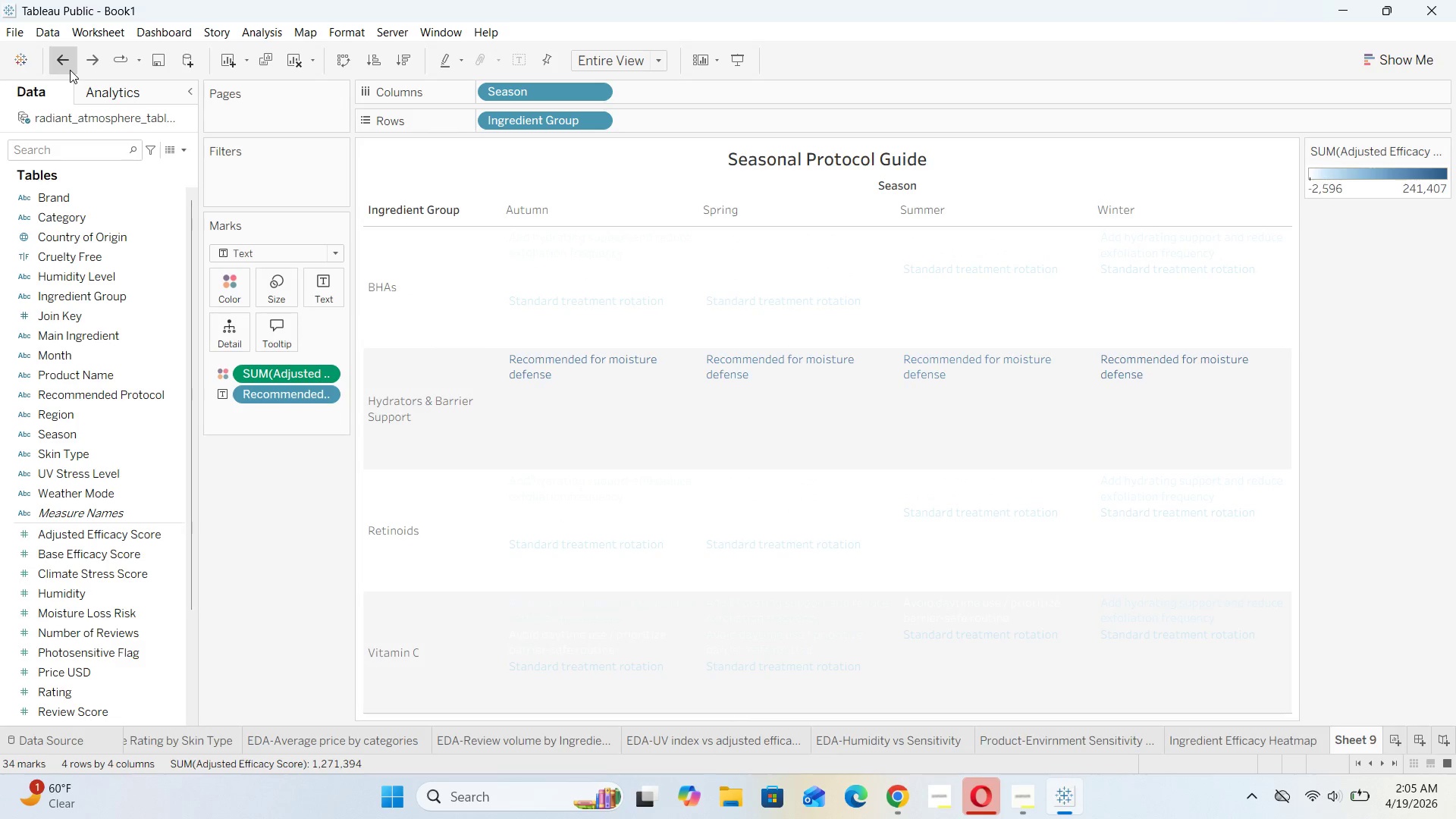 
triple_click([70, 70])
 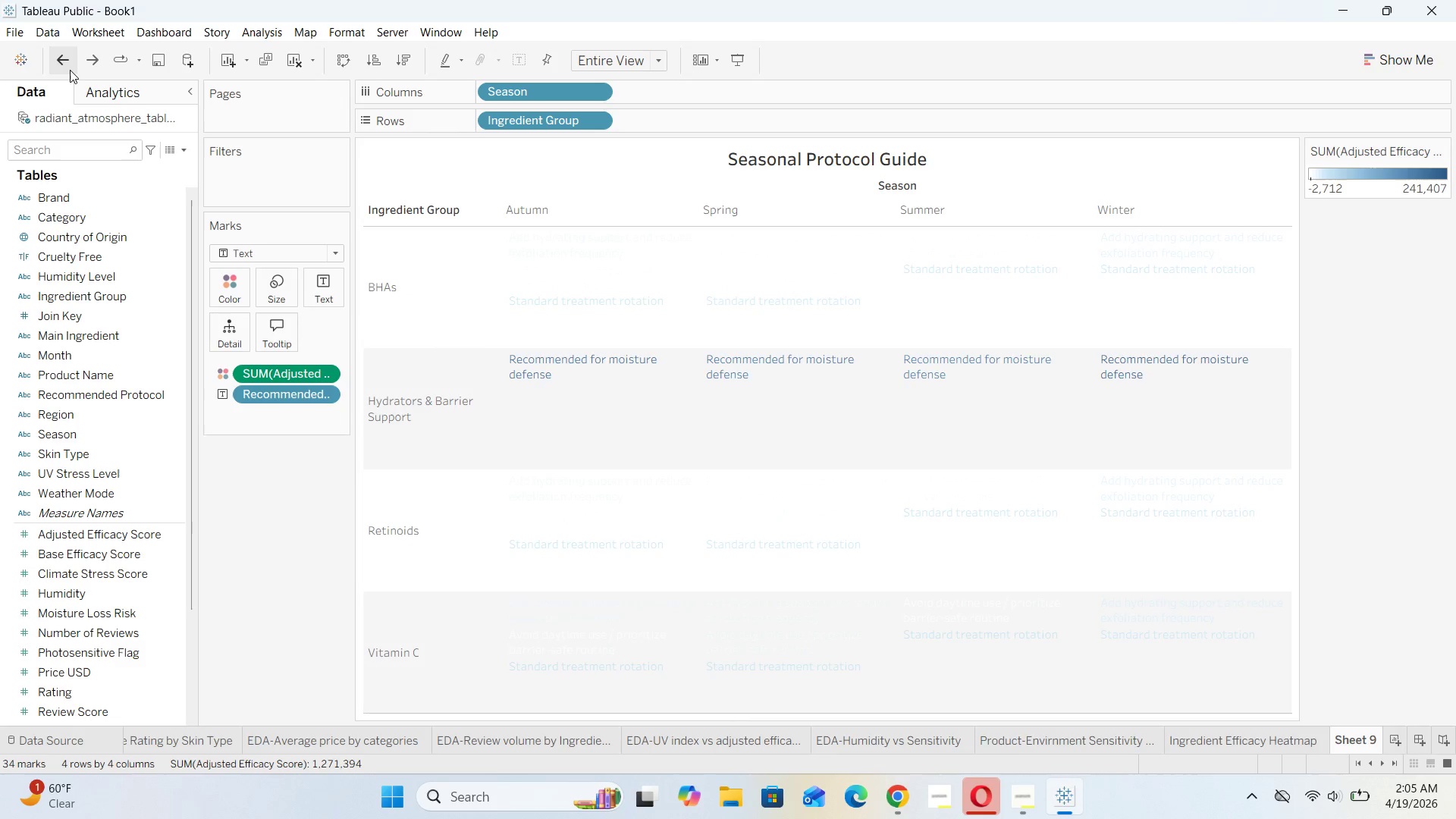 
triple_click([70, 70])
 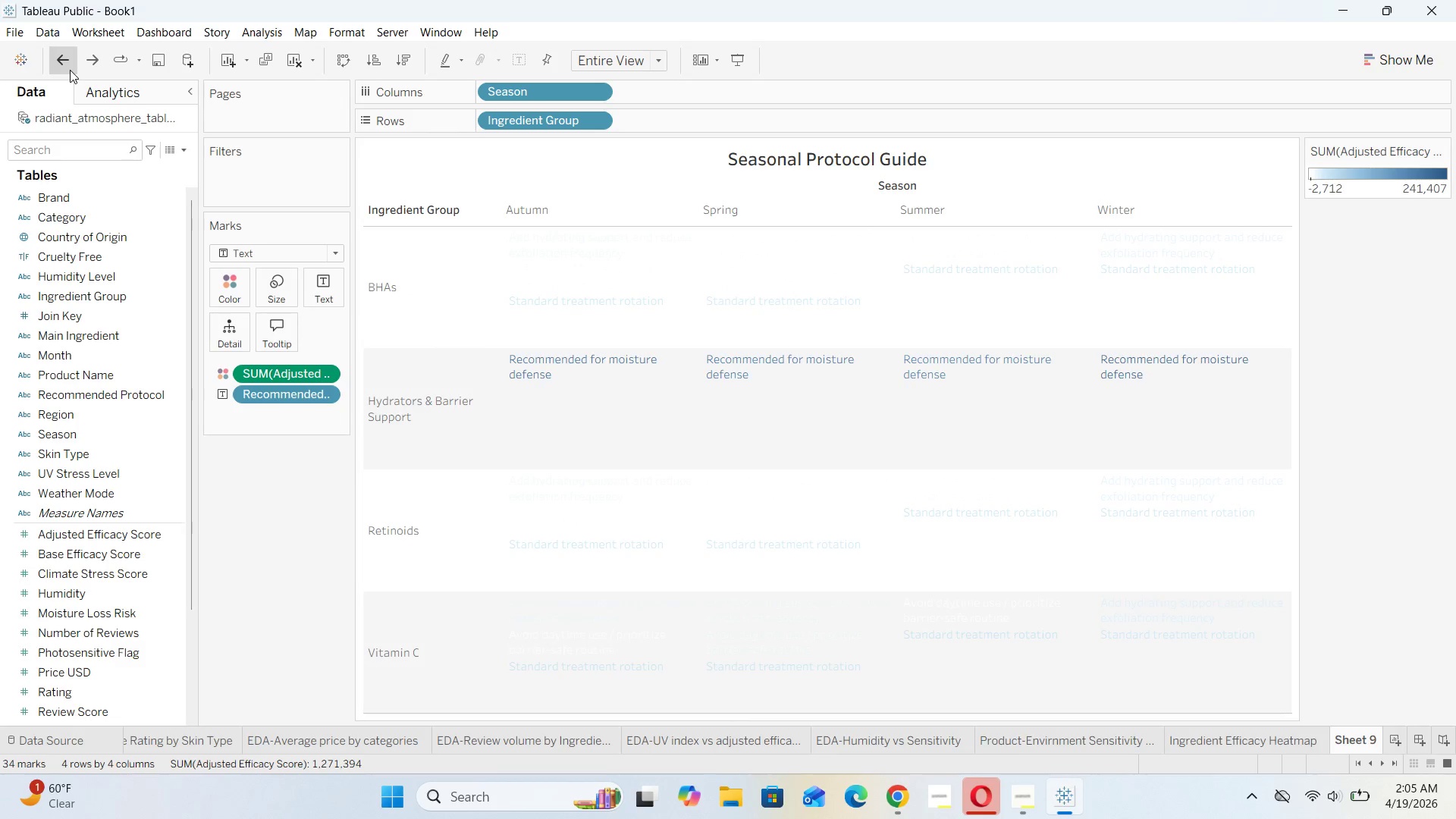 
triple_click([70, 70])
 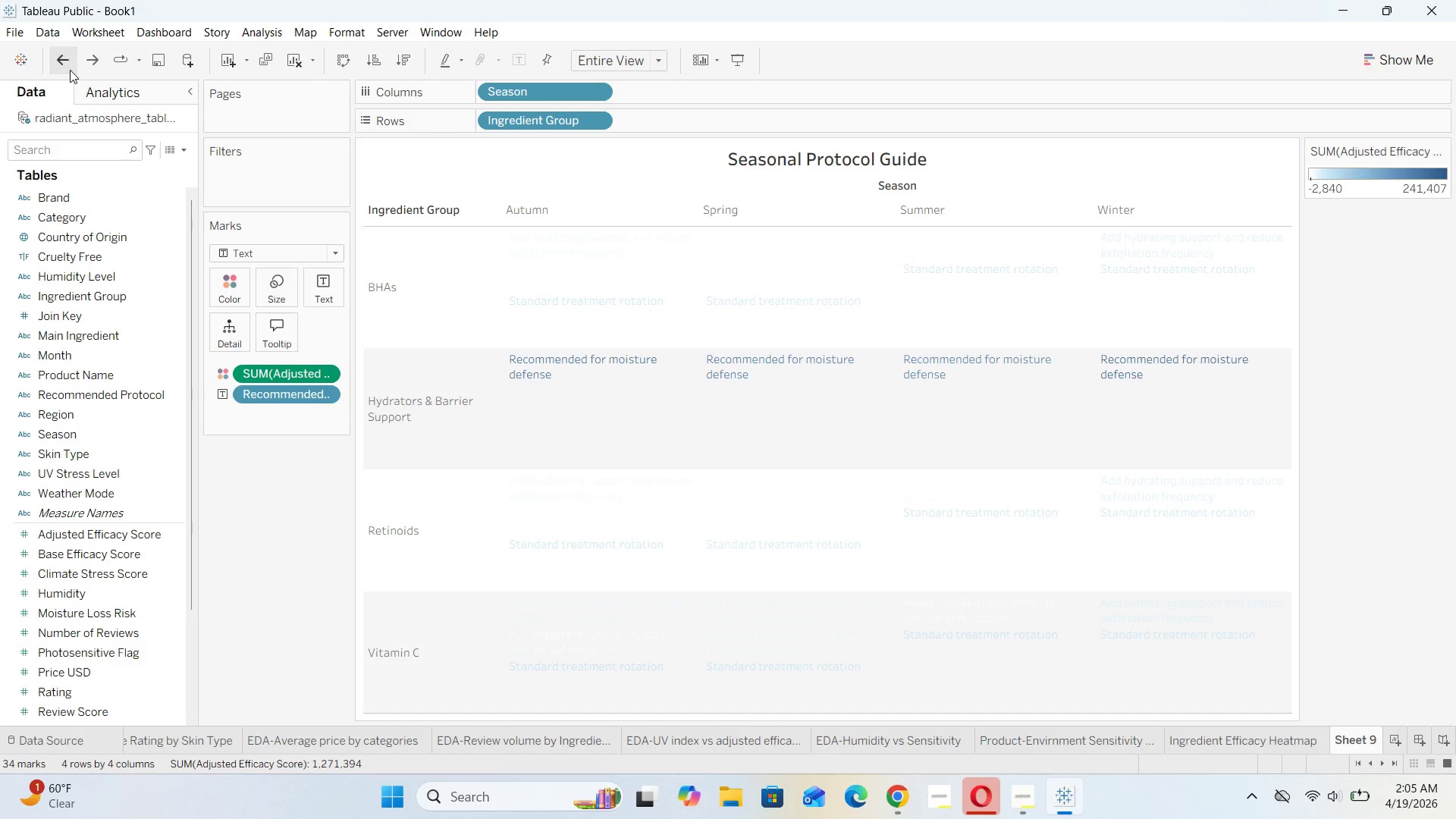 
triple_click([70, 70])
 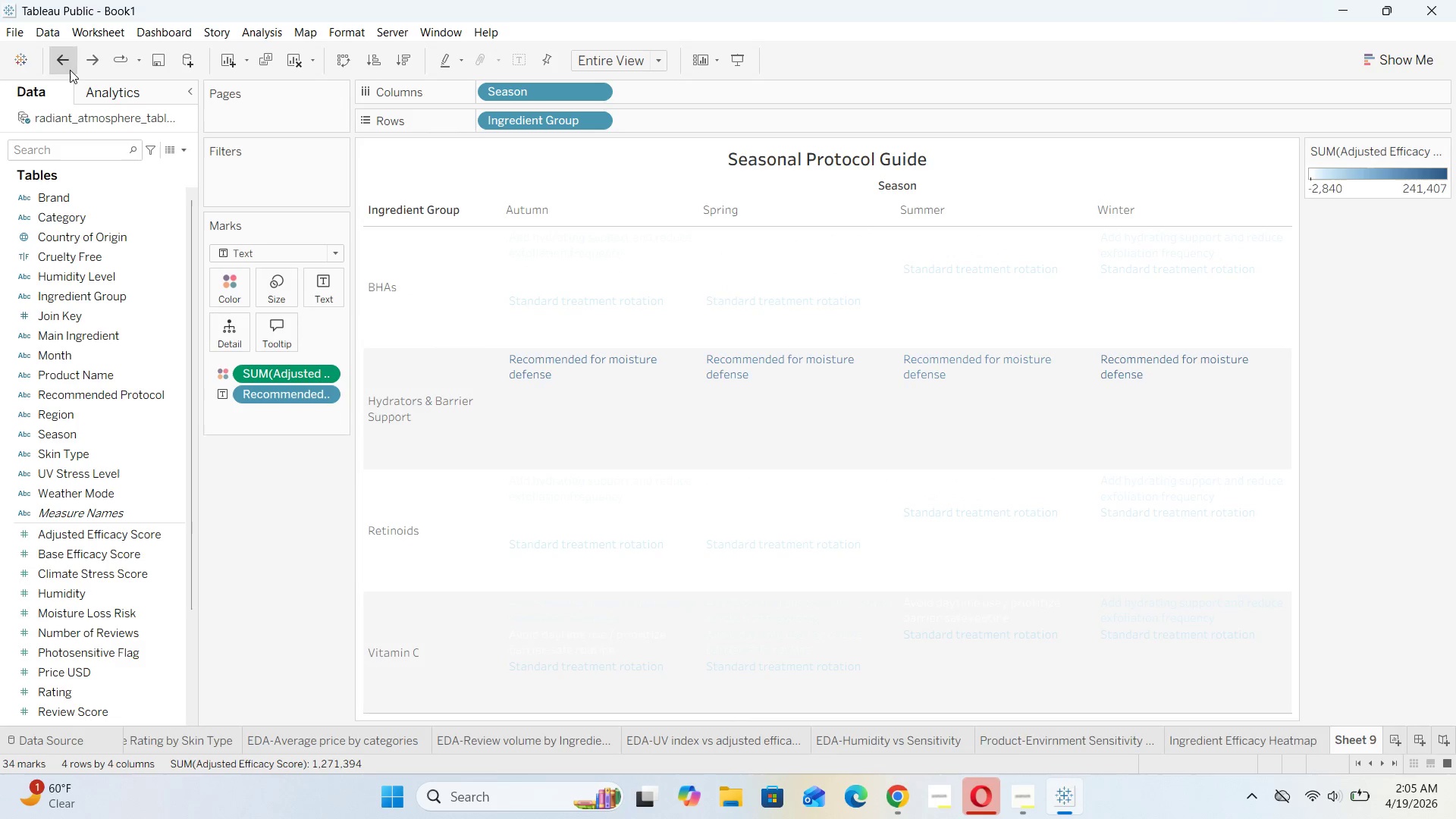 
triple_click([70, 70])
 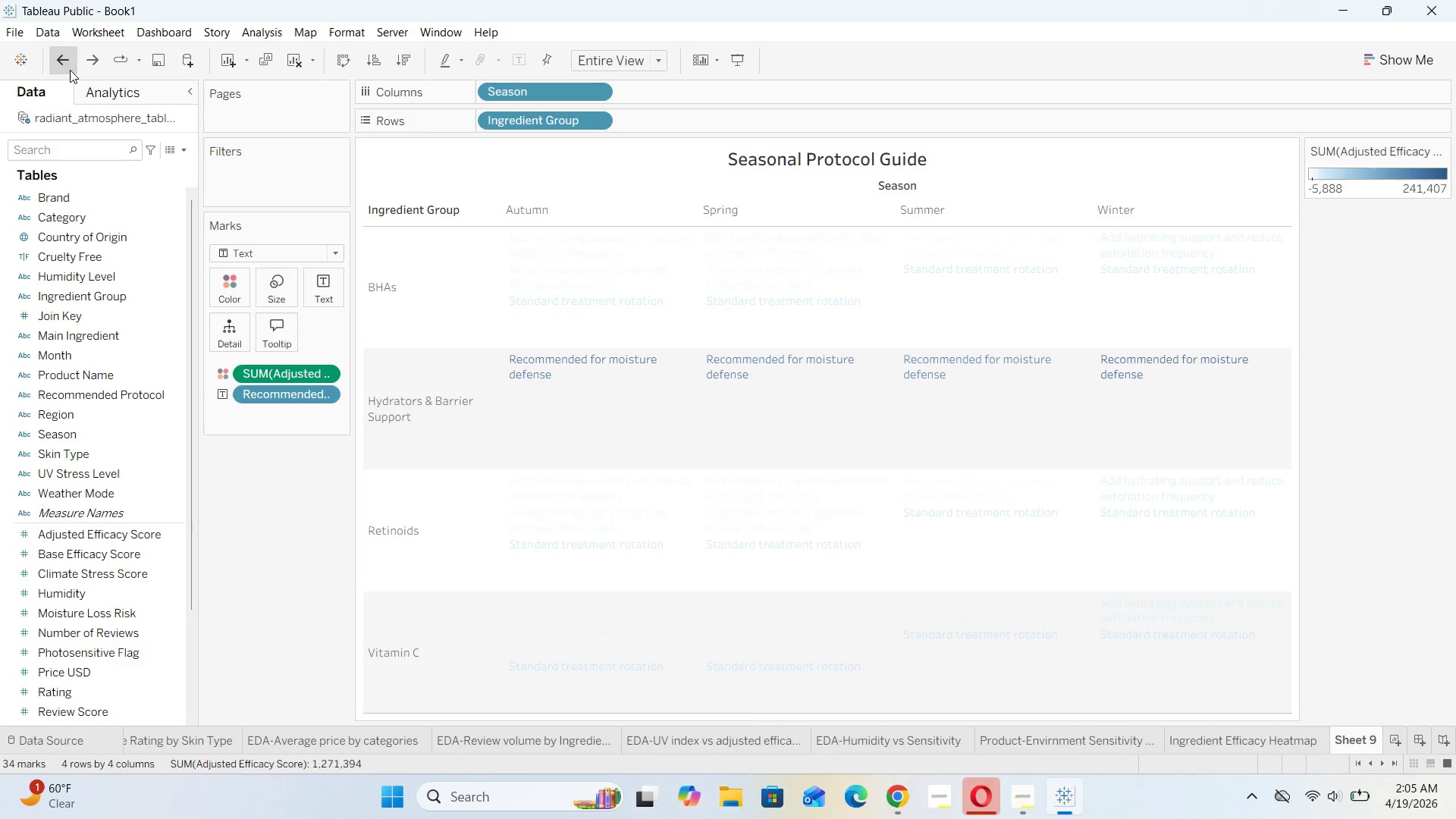 
triple_click([70, 70])
 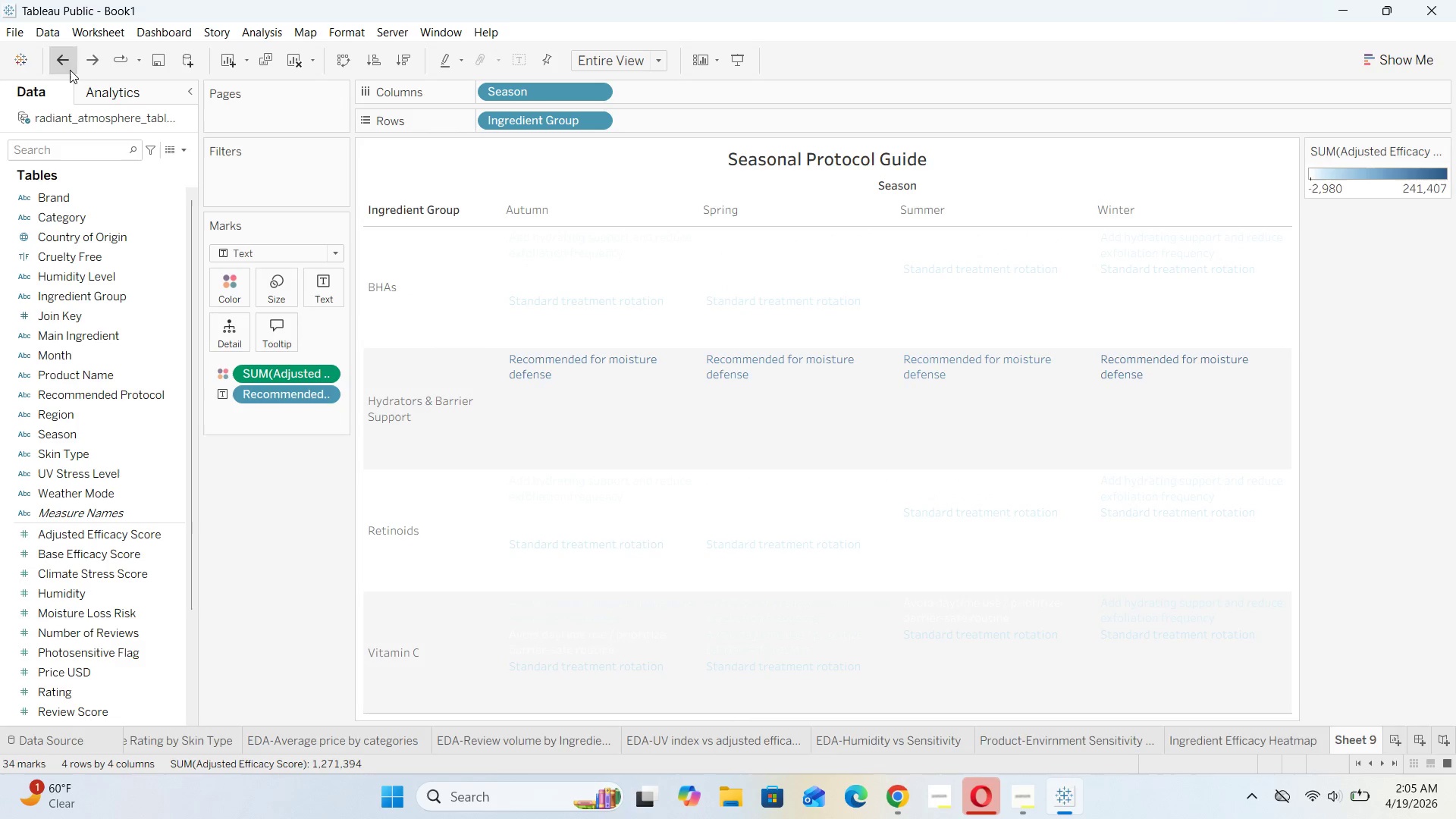 
triple_click([70, 70])
 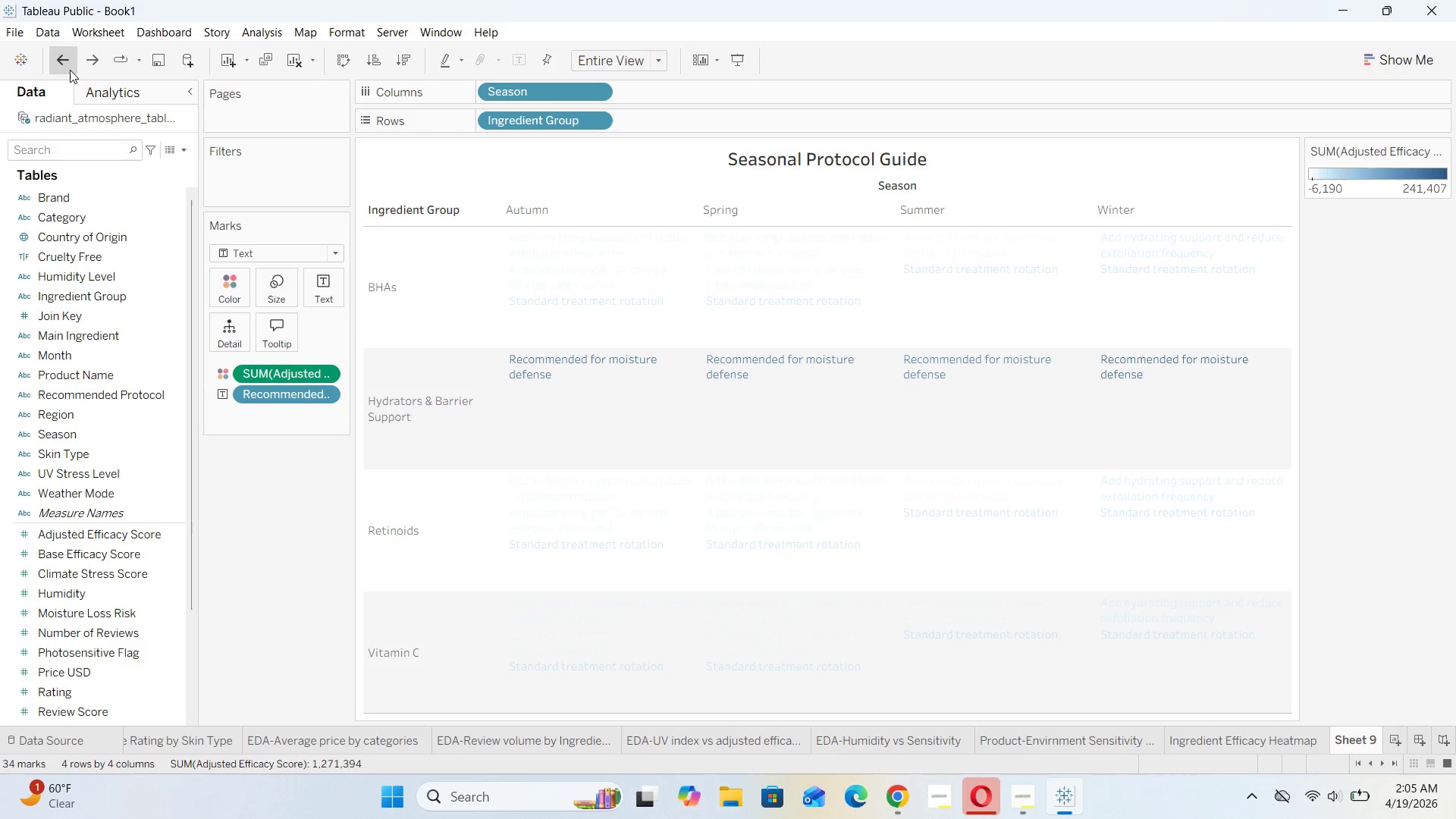 
triple_click([70, 70])
 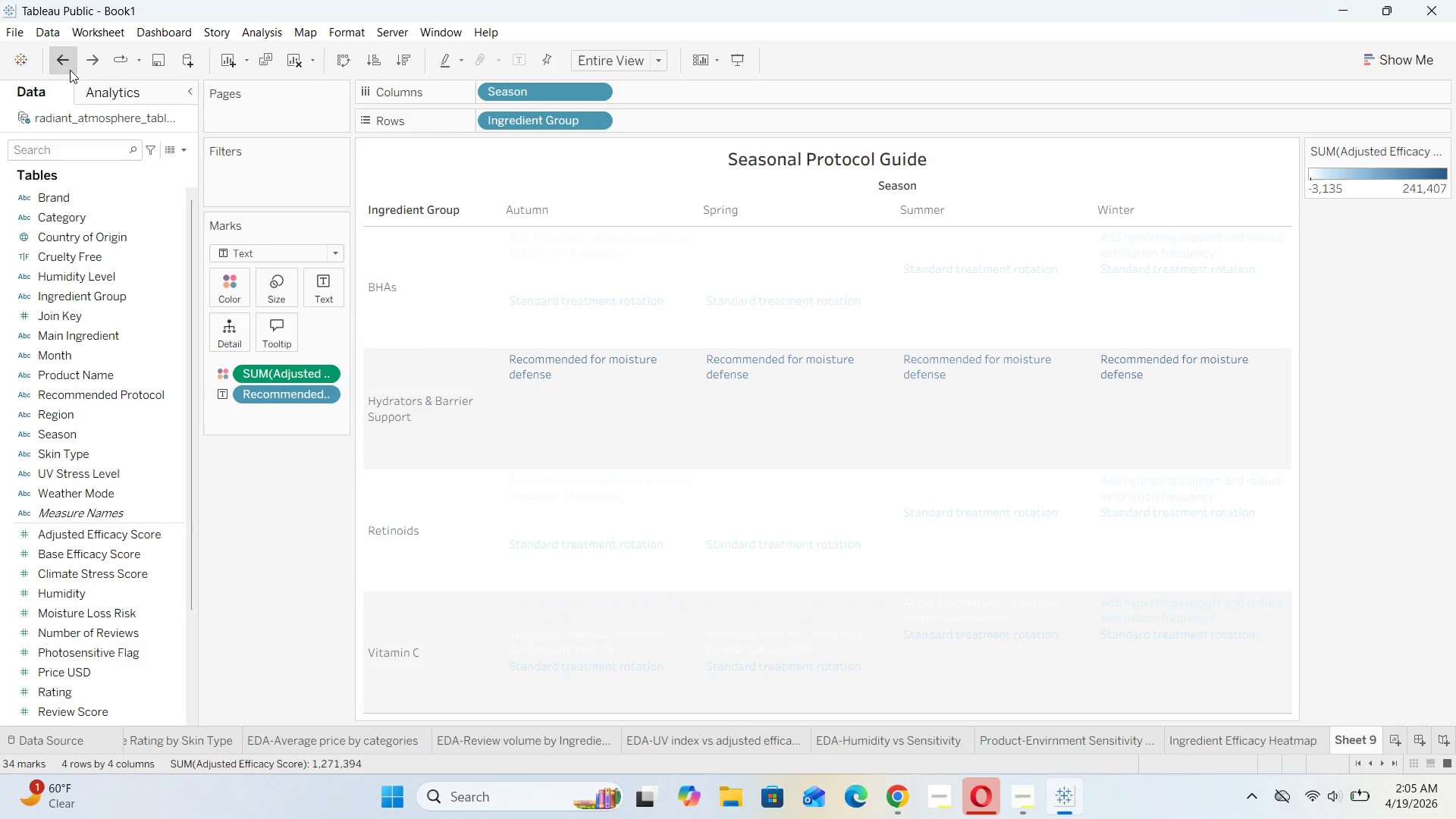 
triple_click([70, 70])
 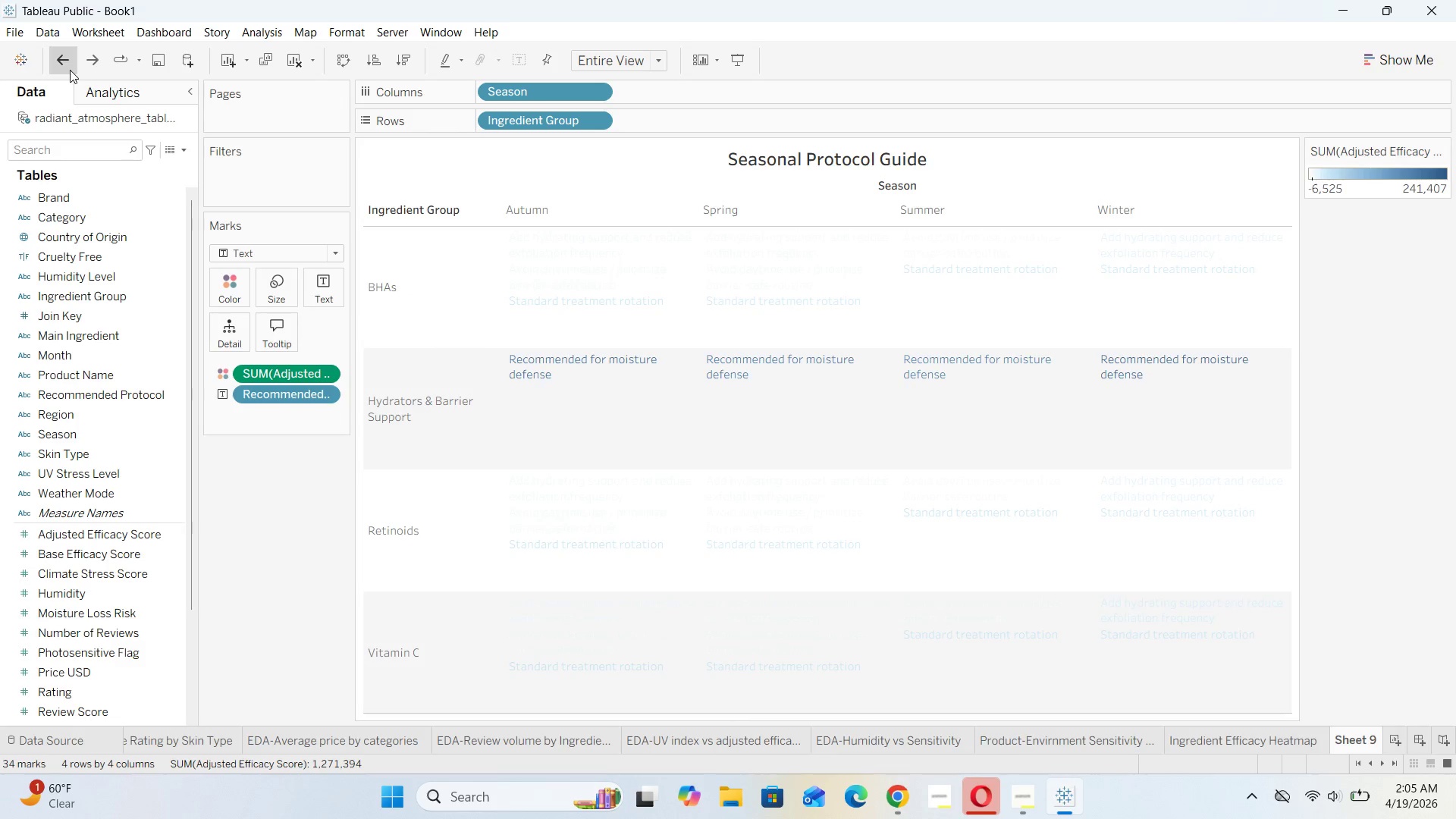 
triple_click([70, 70])
 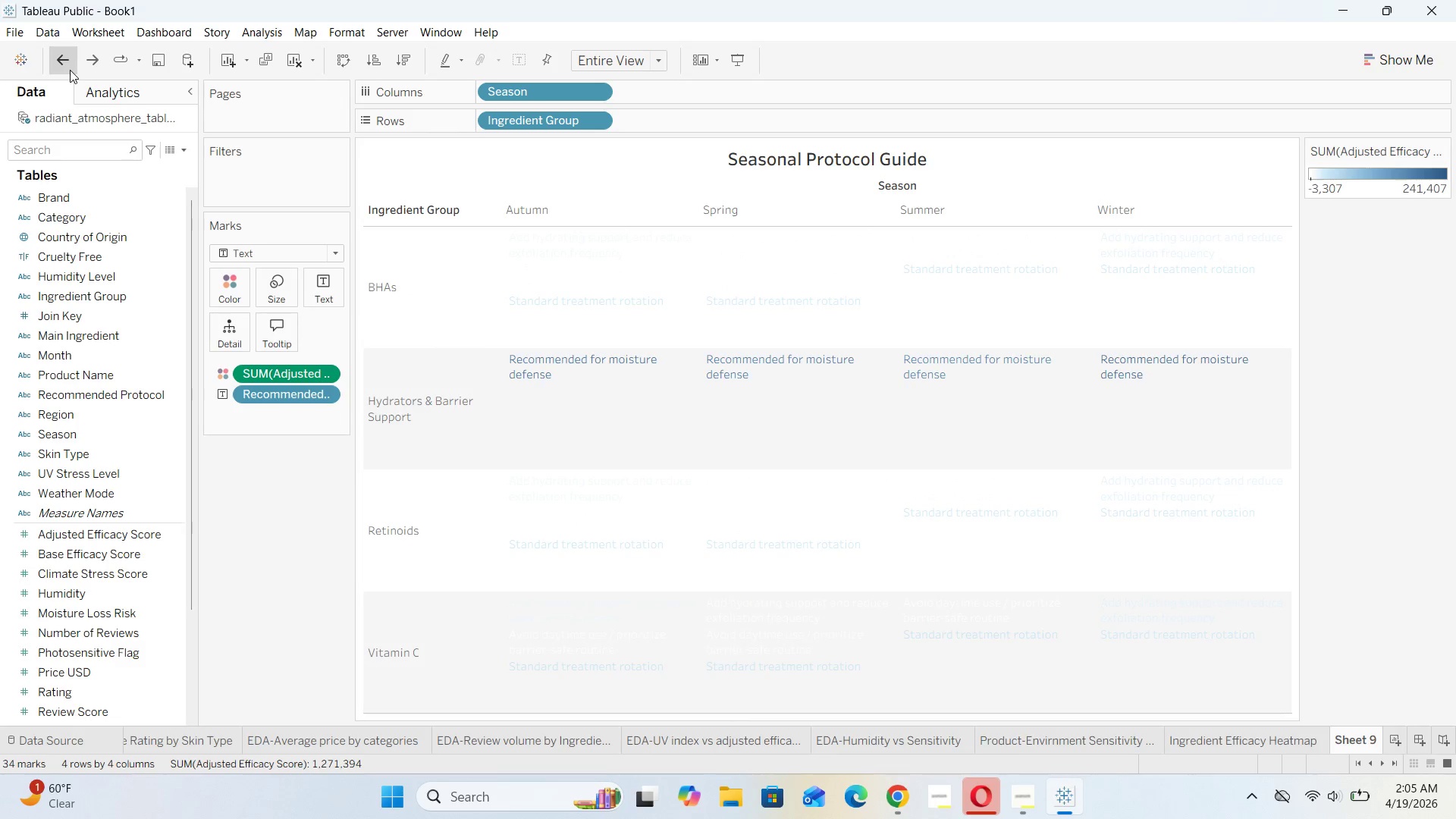 
triple_click([70, 70])
 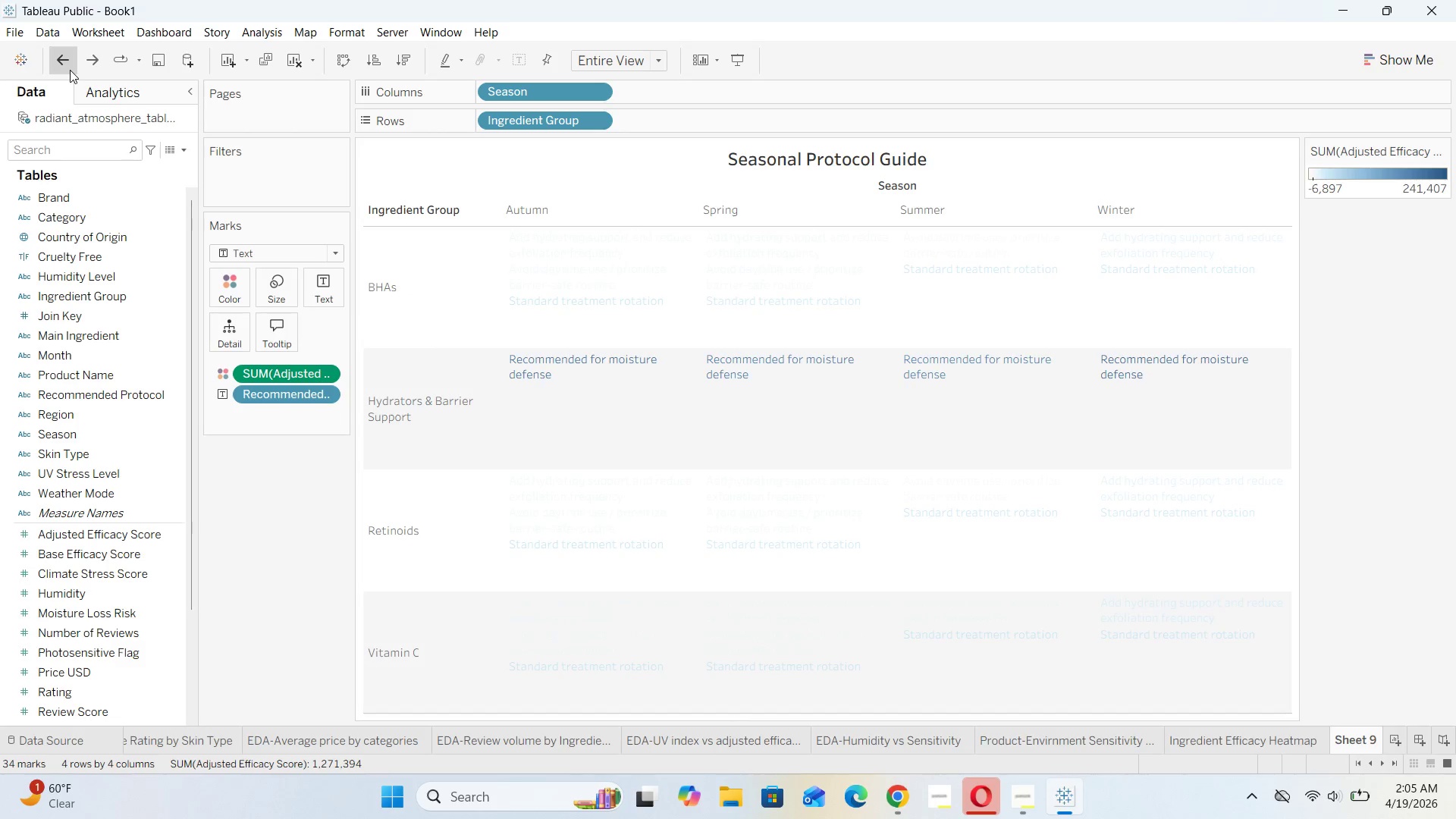 
triple_click([70, 70])
 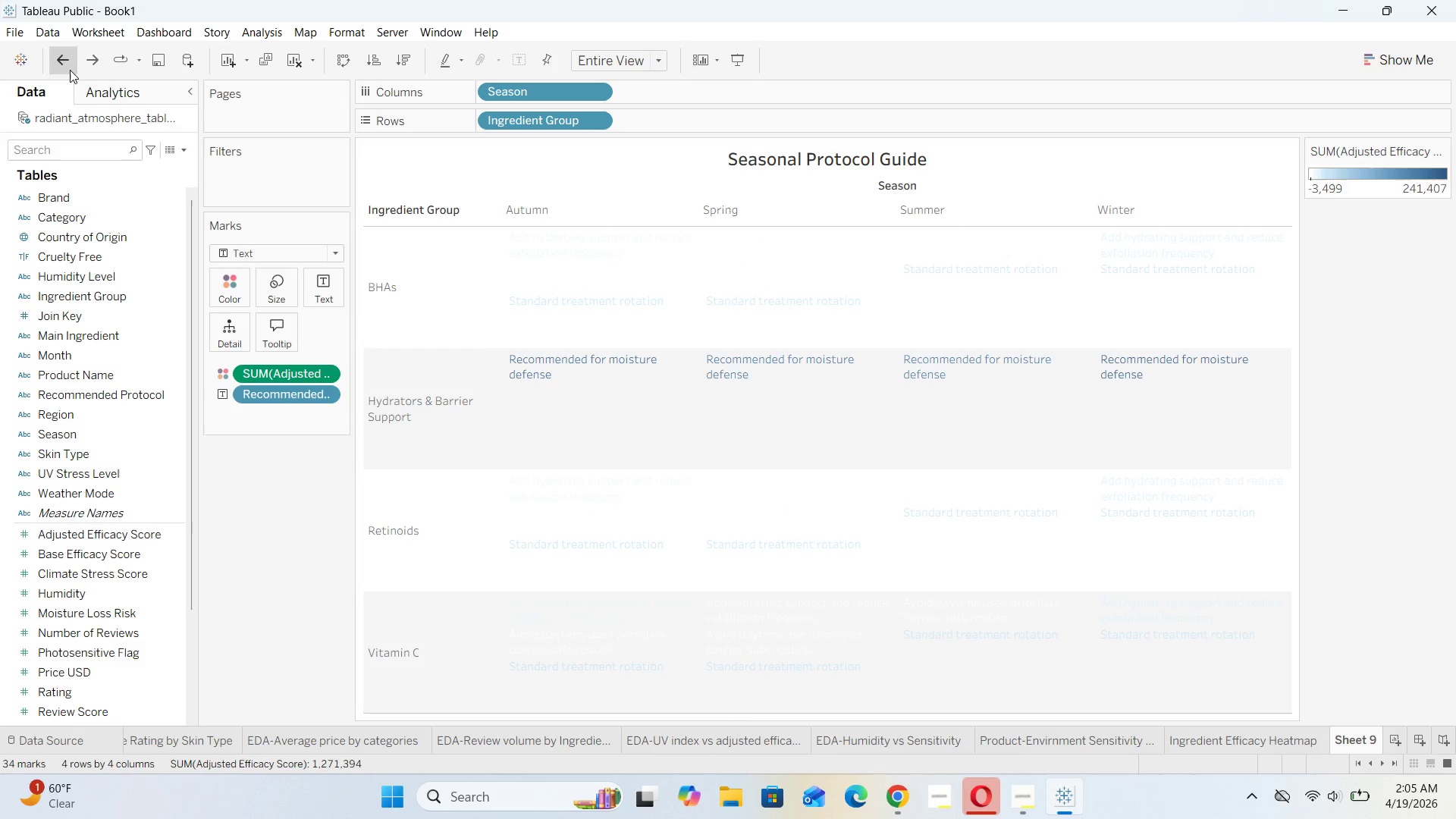 
triple_click([70, 70])
 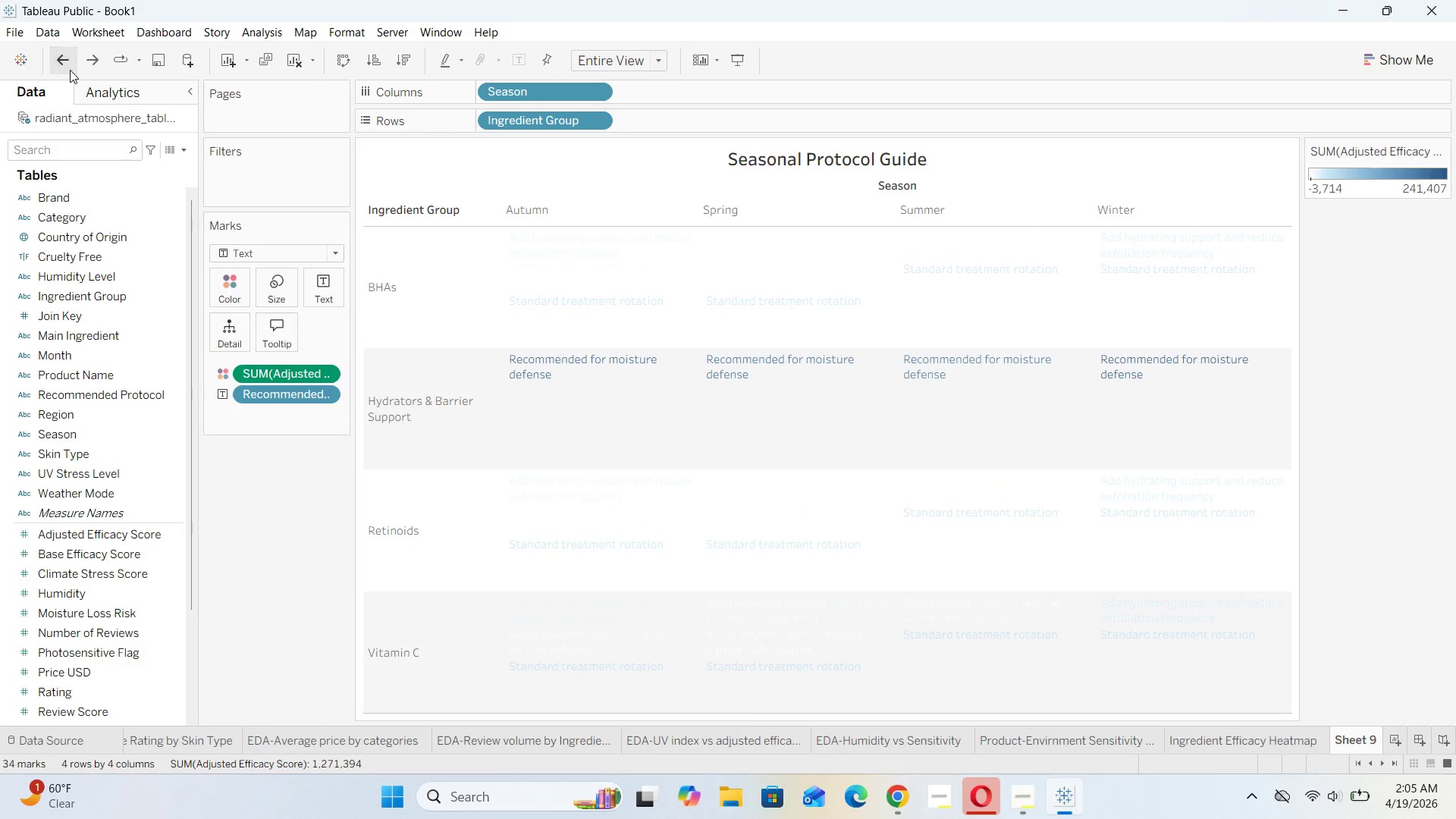 
triple_click([70, 70])
 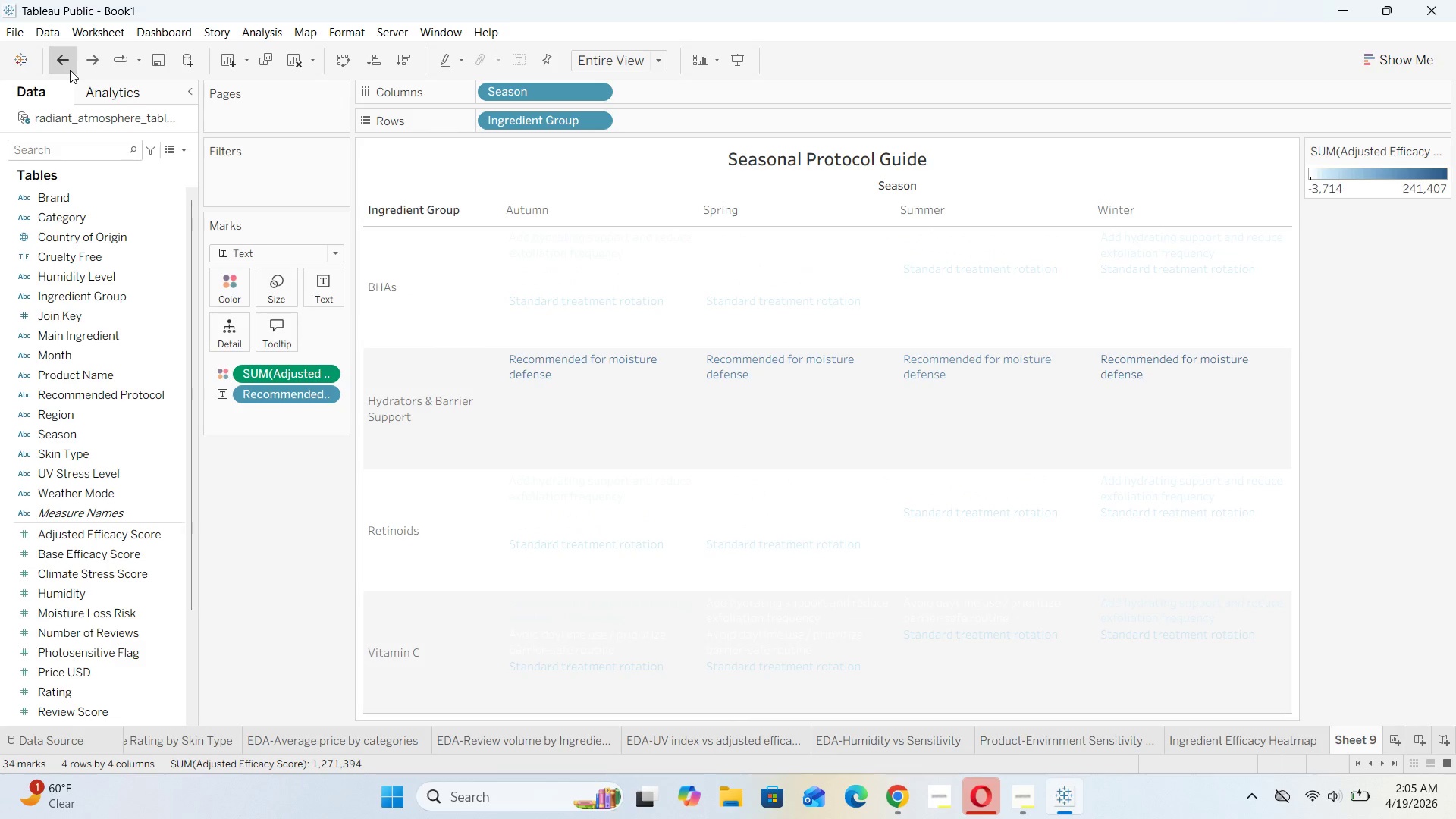 
triple_click([70, 70])
 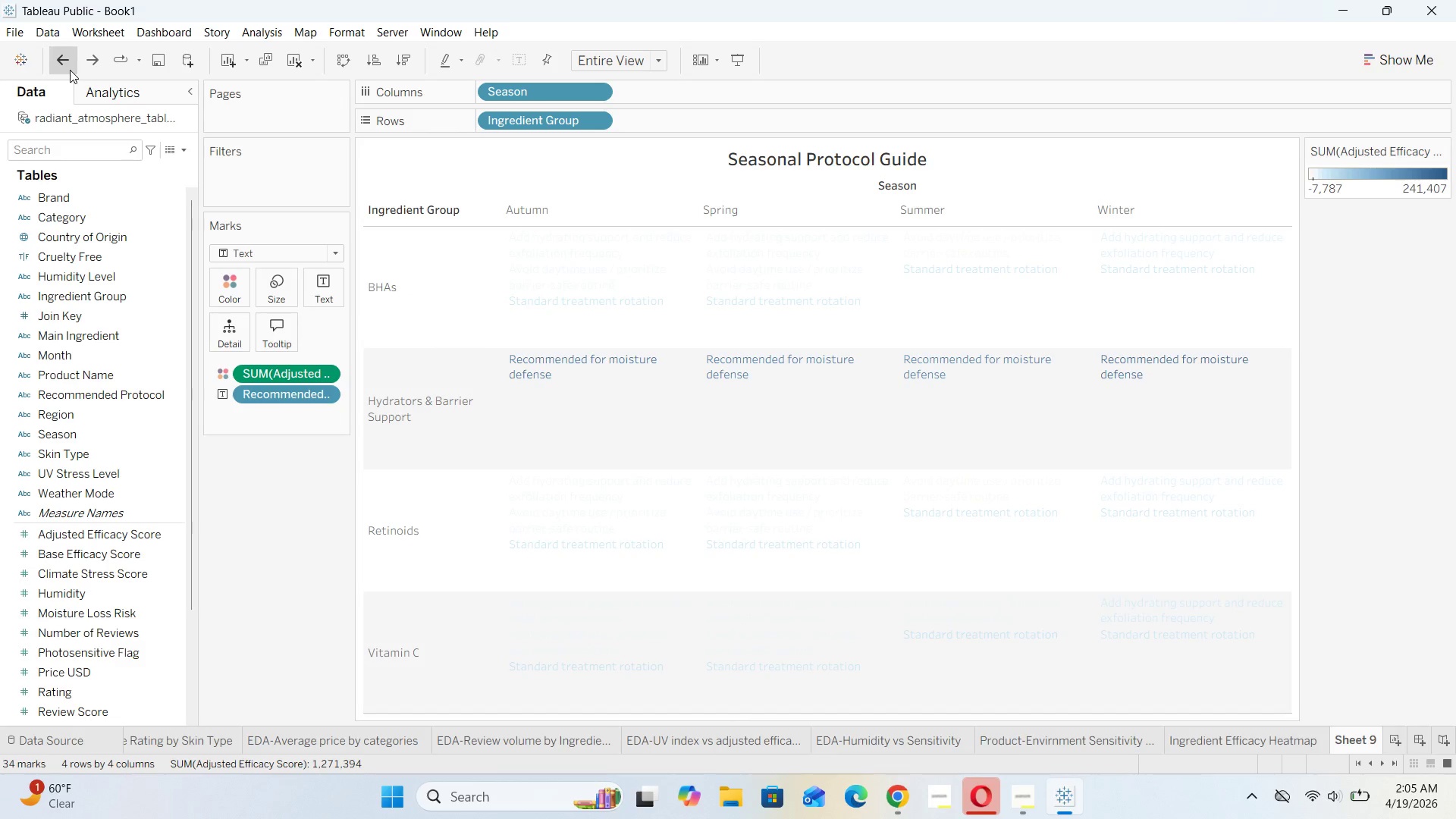 
triple_click([70, 70])
 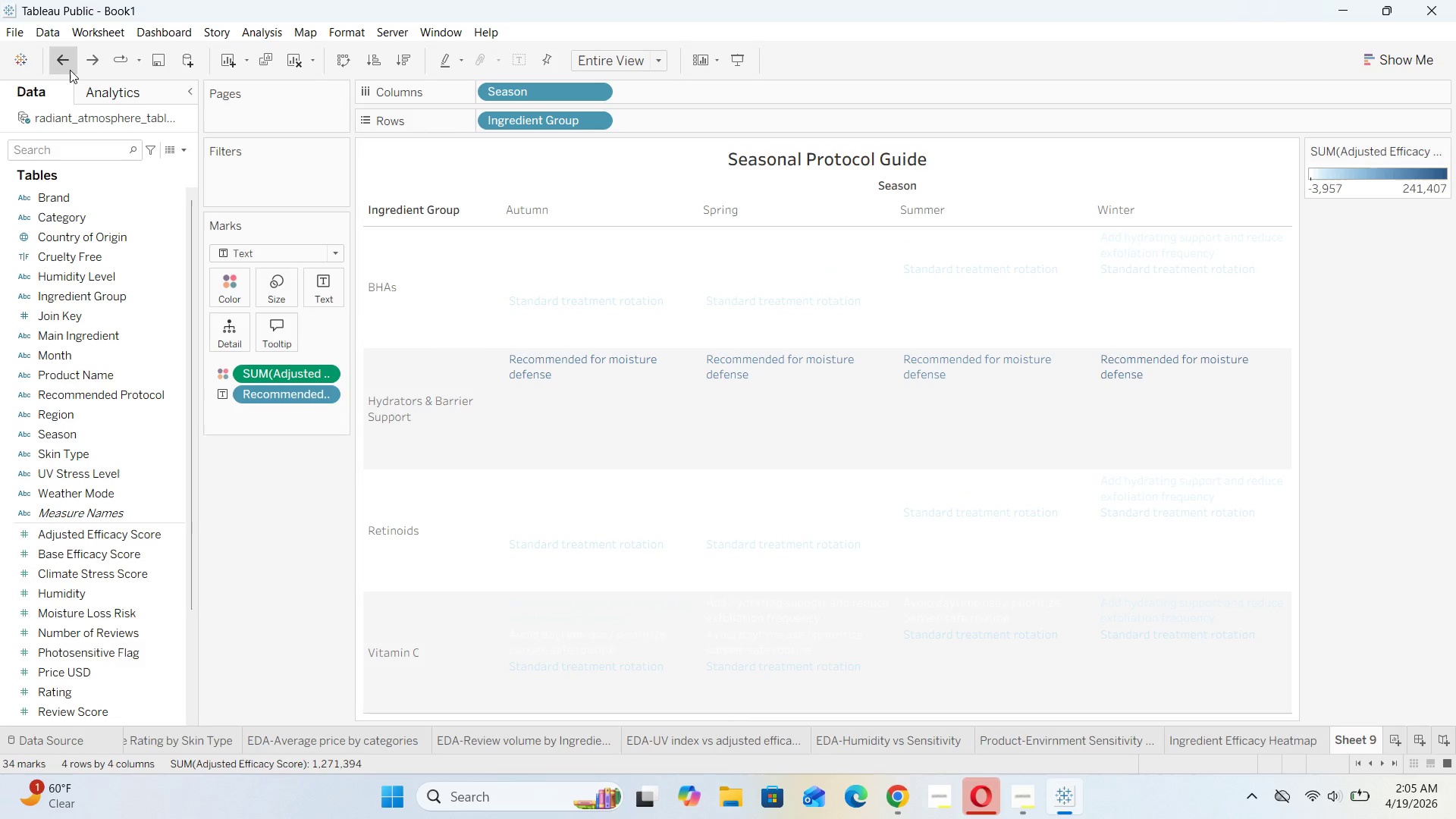 
triple_click([70, 70])
 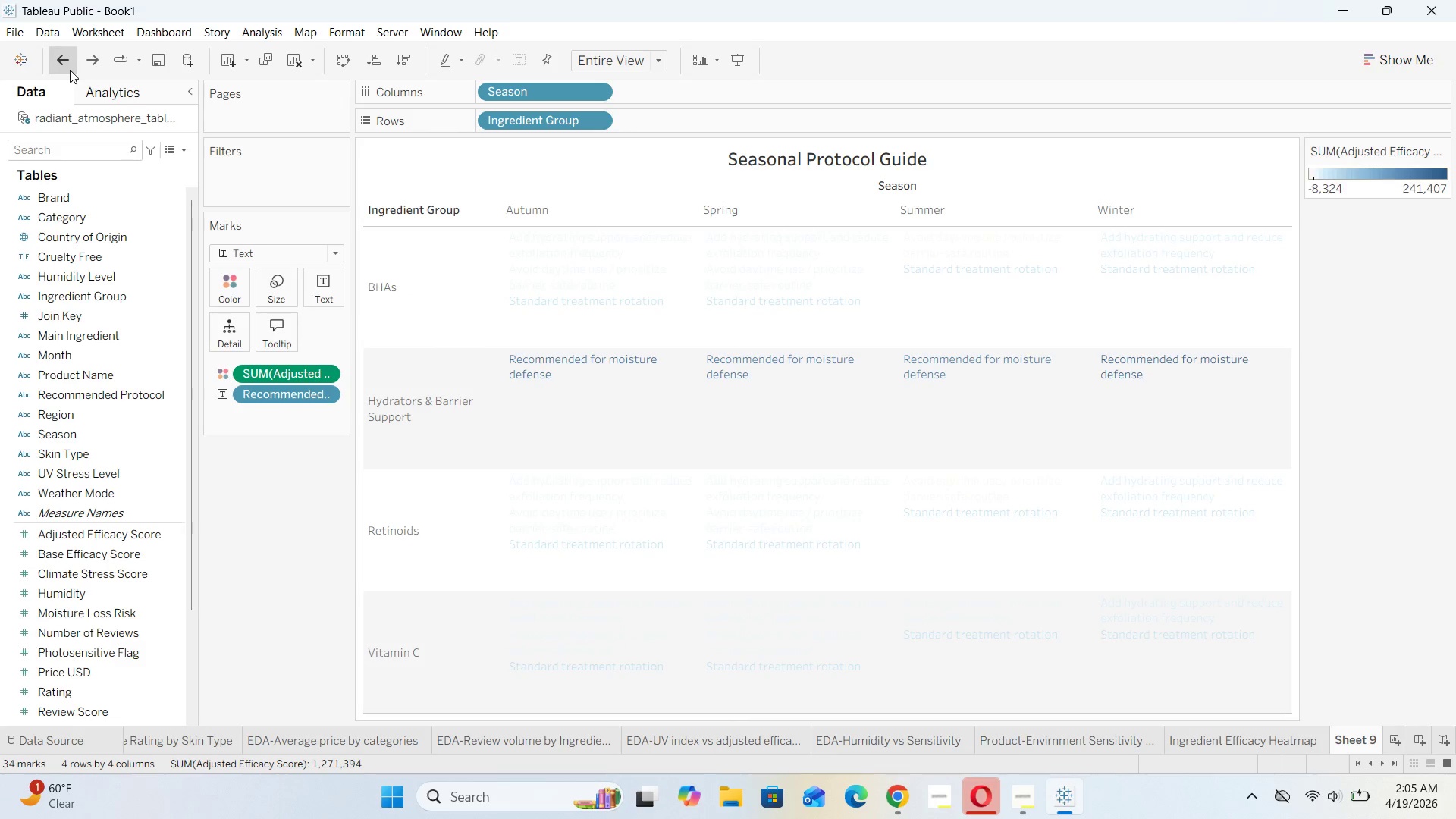 
triple_click([70, 70])
 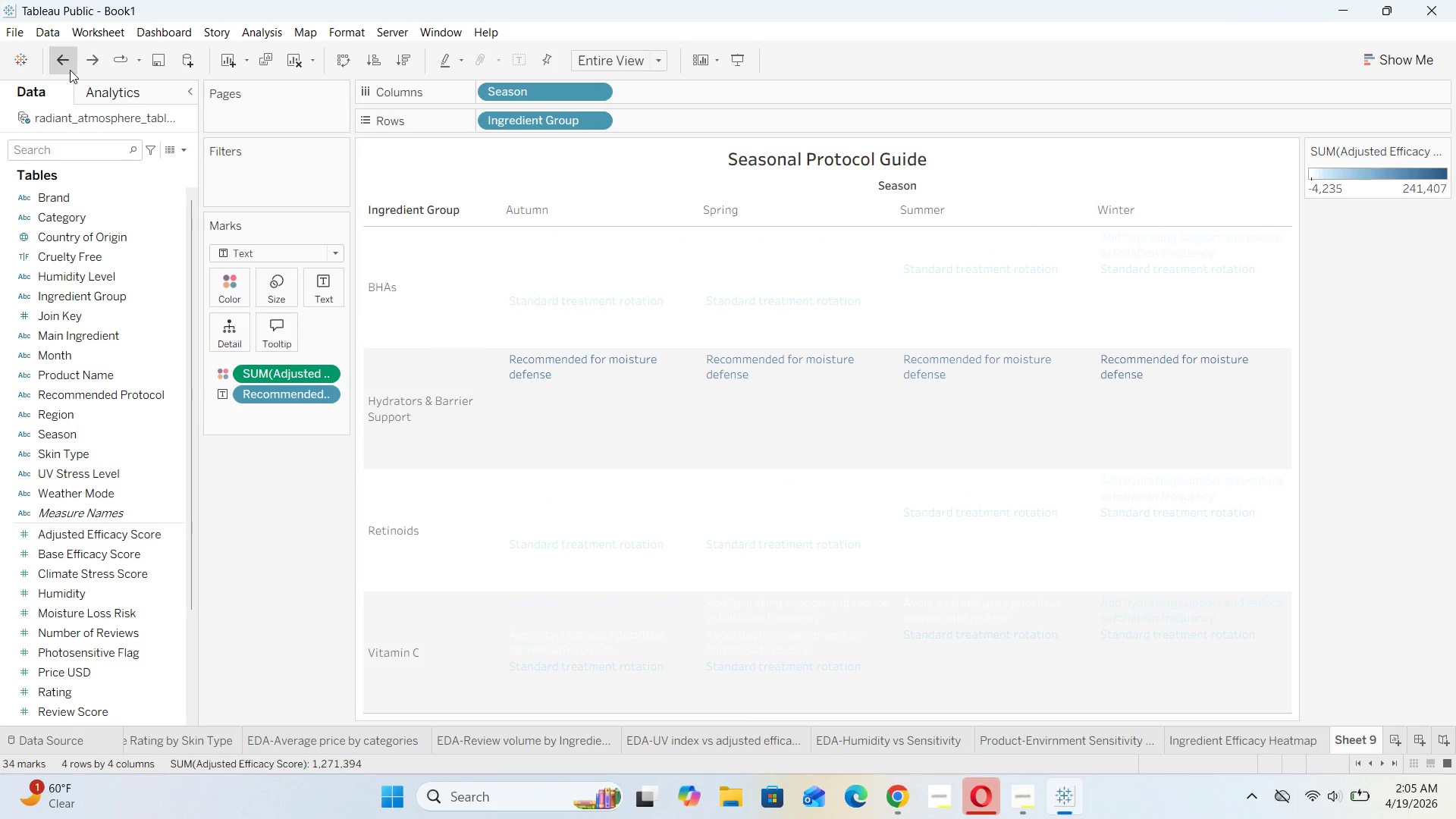 
triple_click([70, 70])
 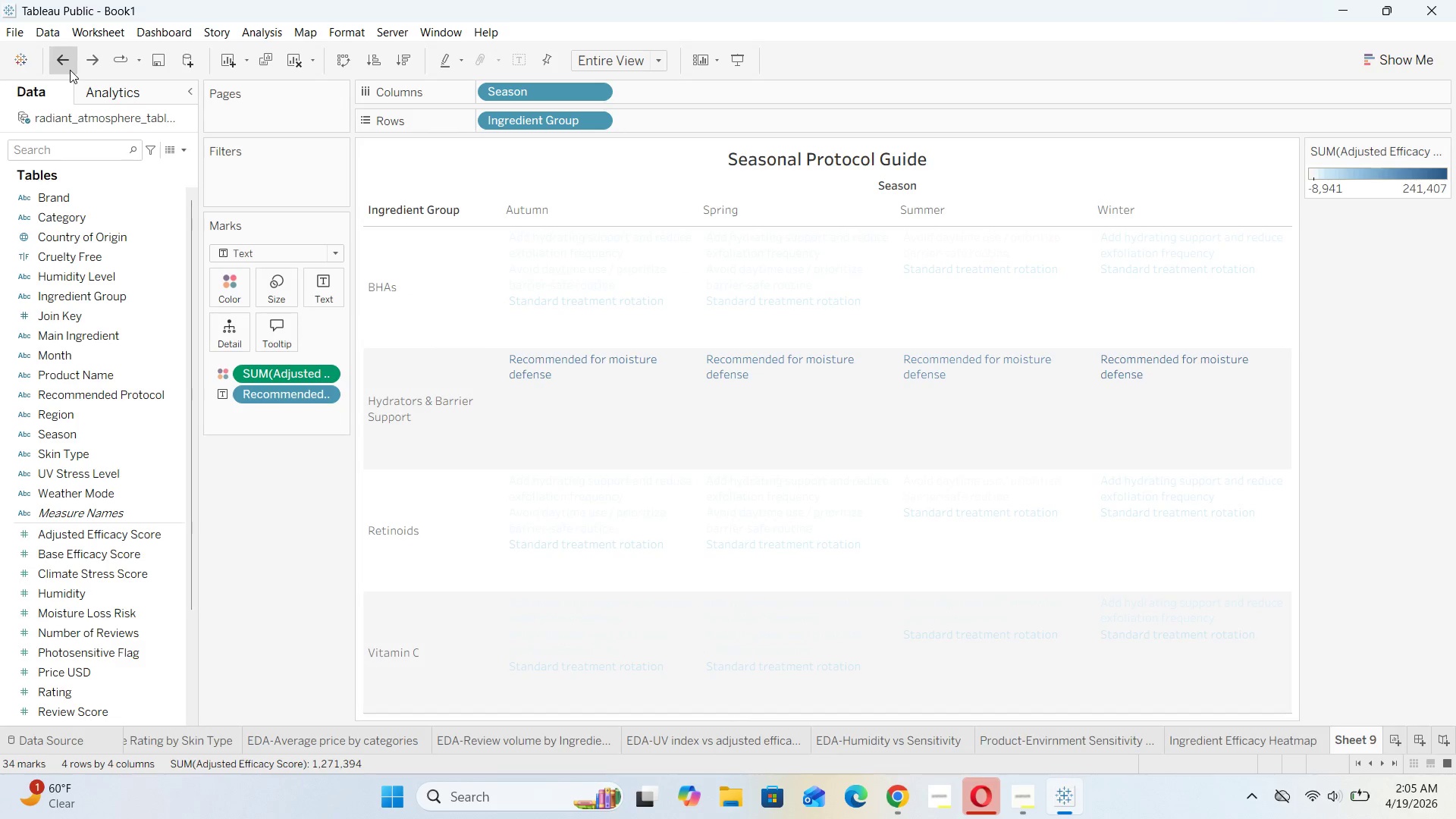 
triple_click([70, 70])
 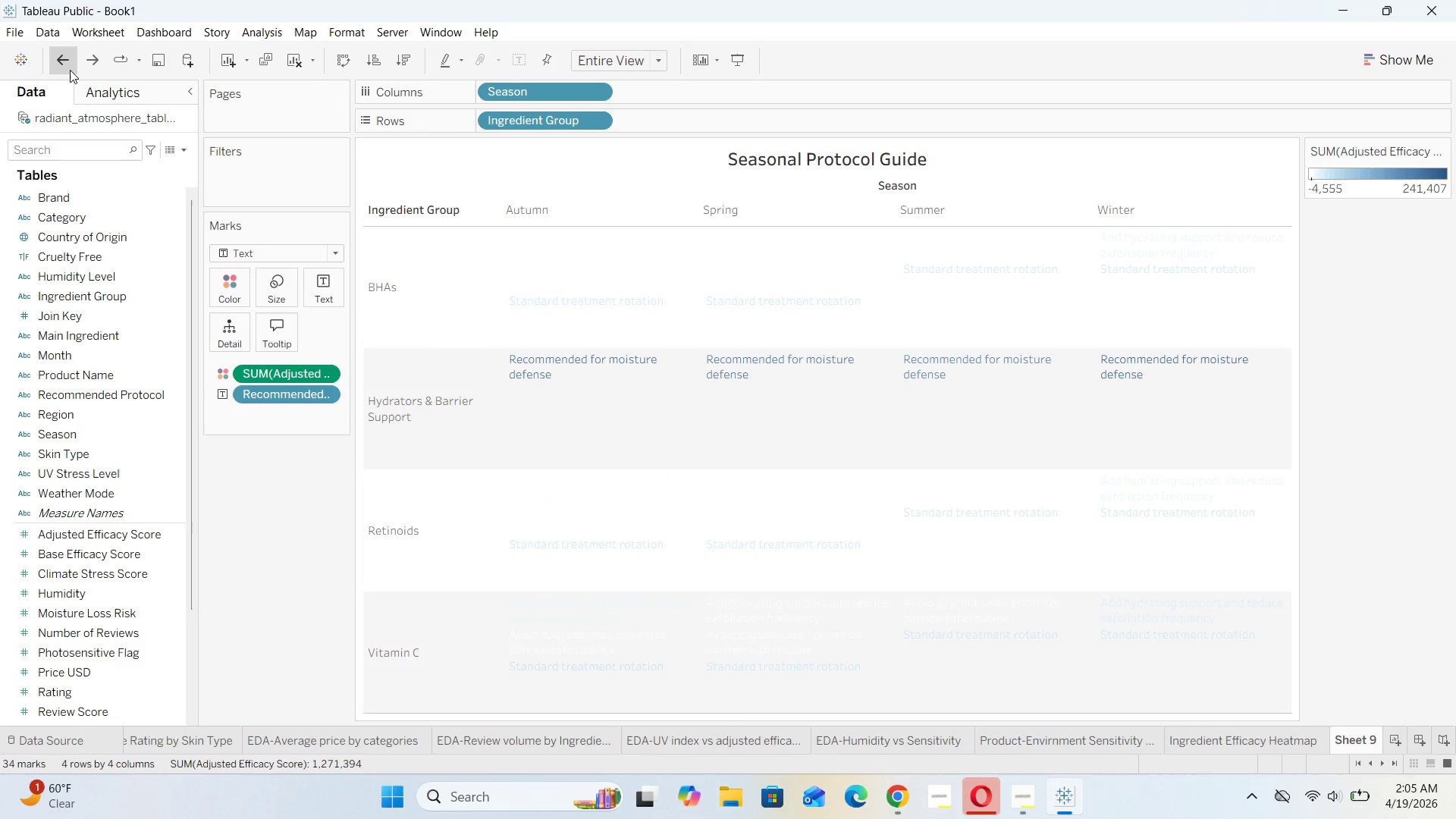 
triple_click([70, 70])
 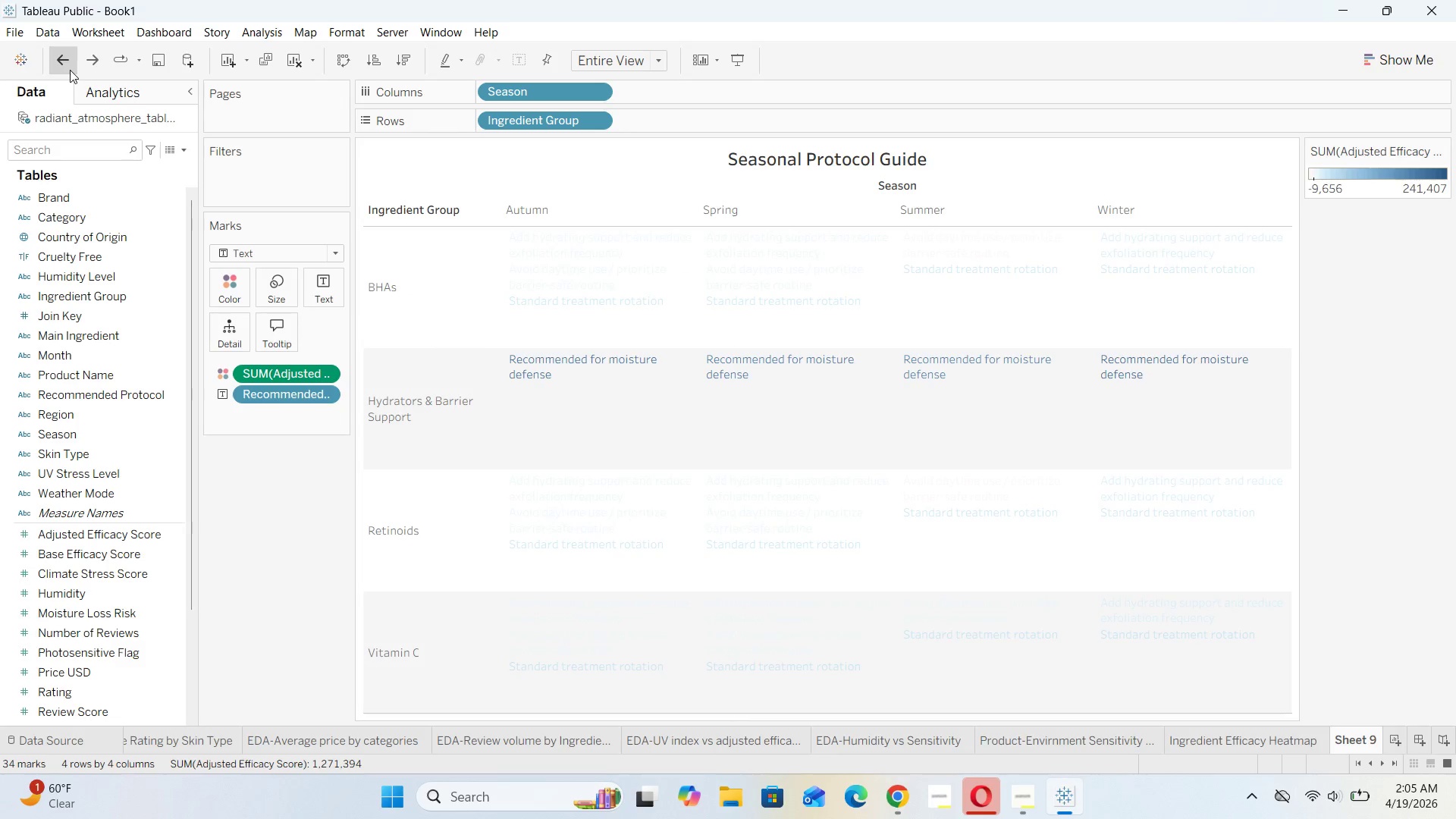 
triple_click([70, 70])
 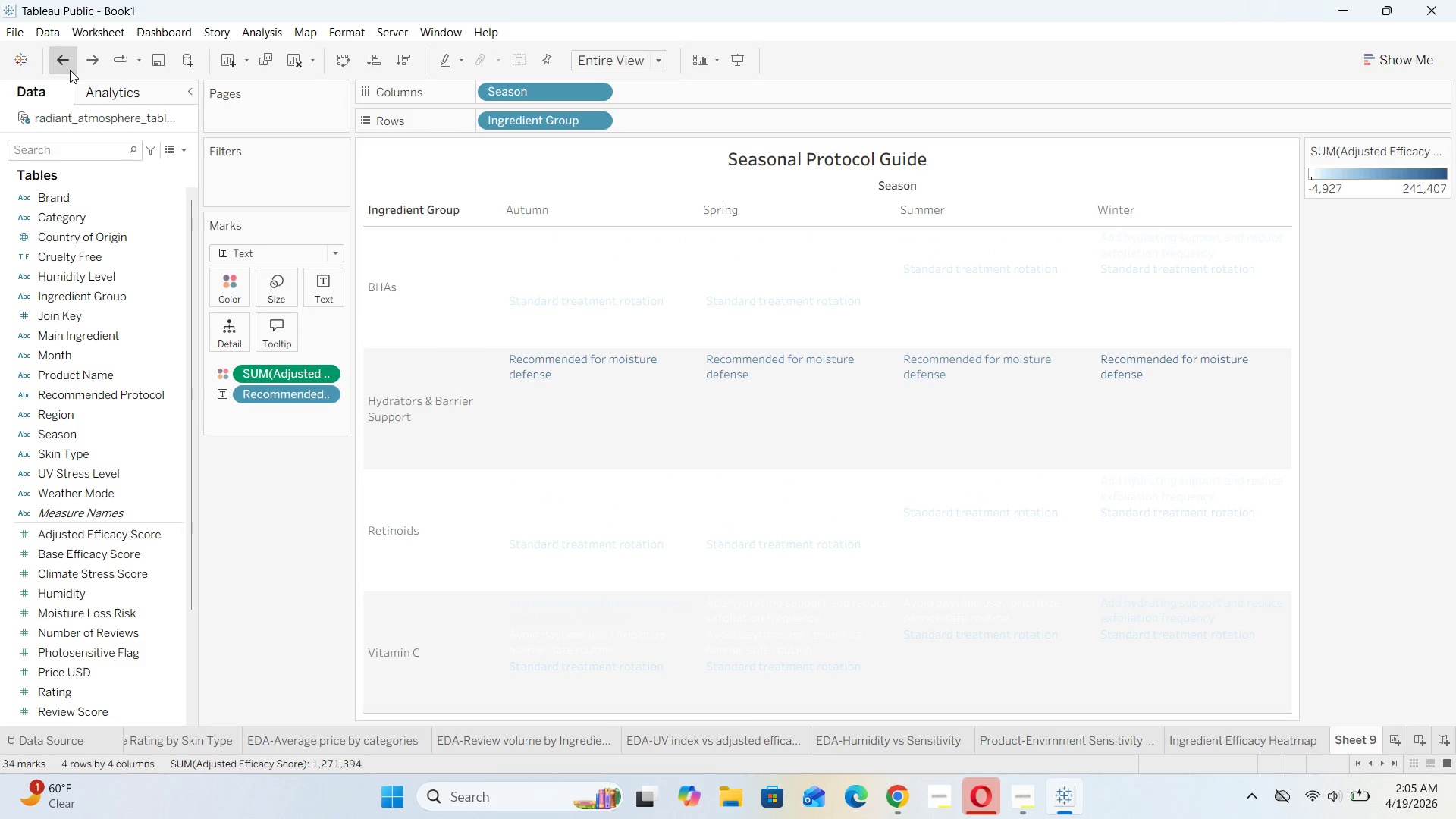 
triple_click([70, 70])
 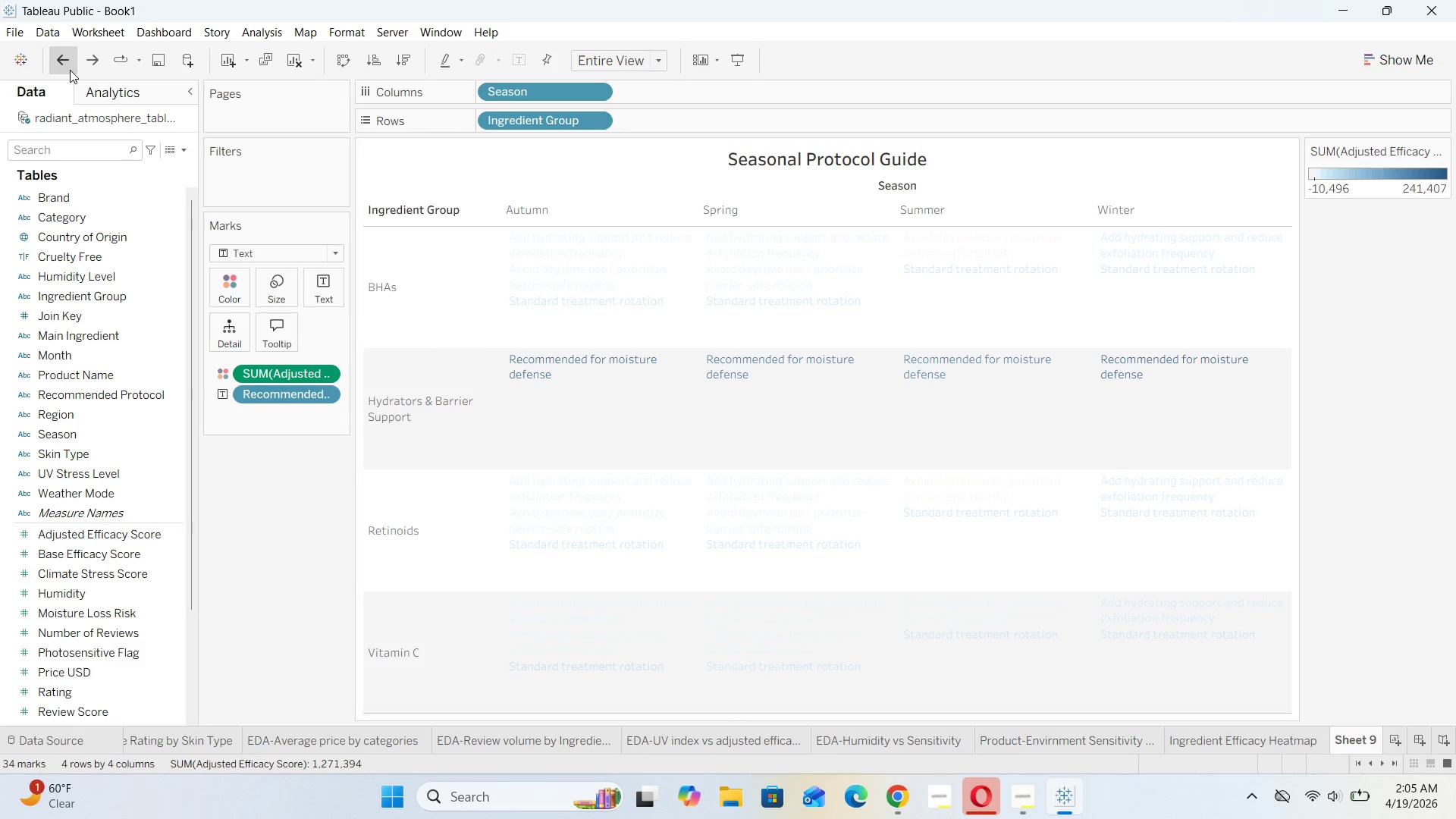 
triple_click([70, 70])
 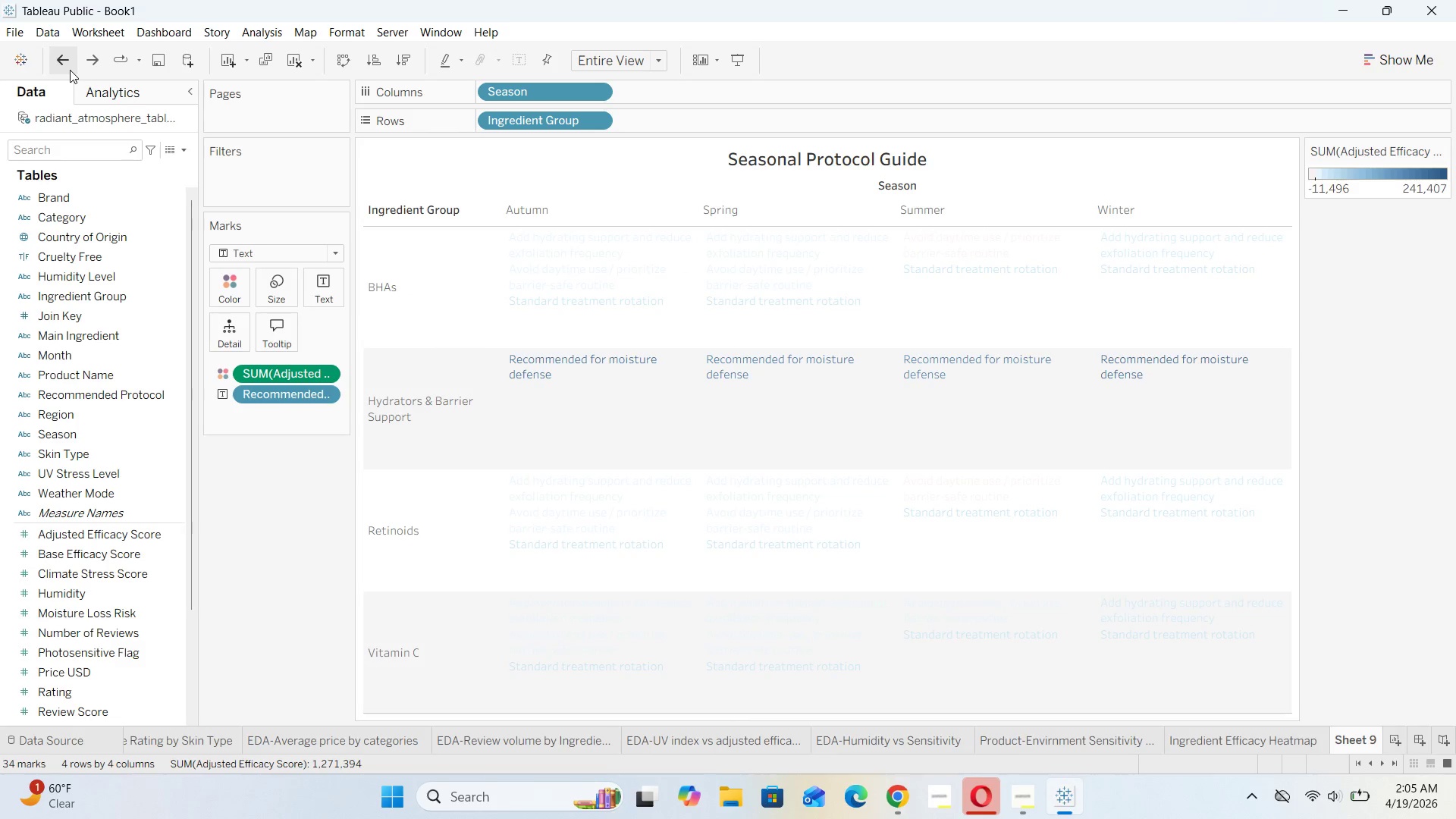 
left_click([70, 70])
 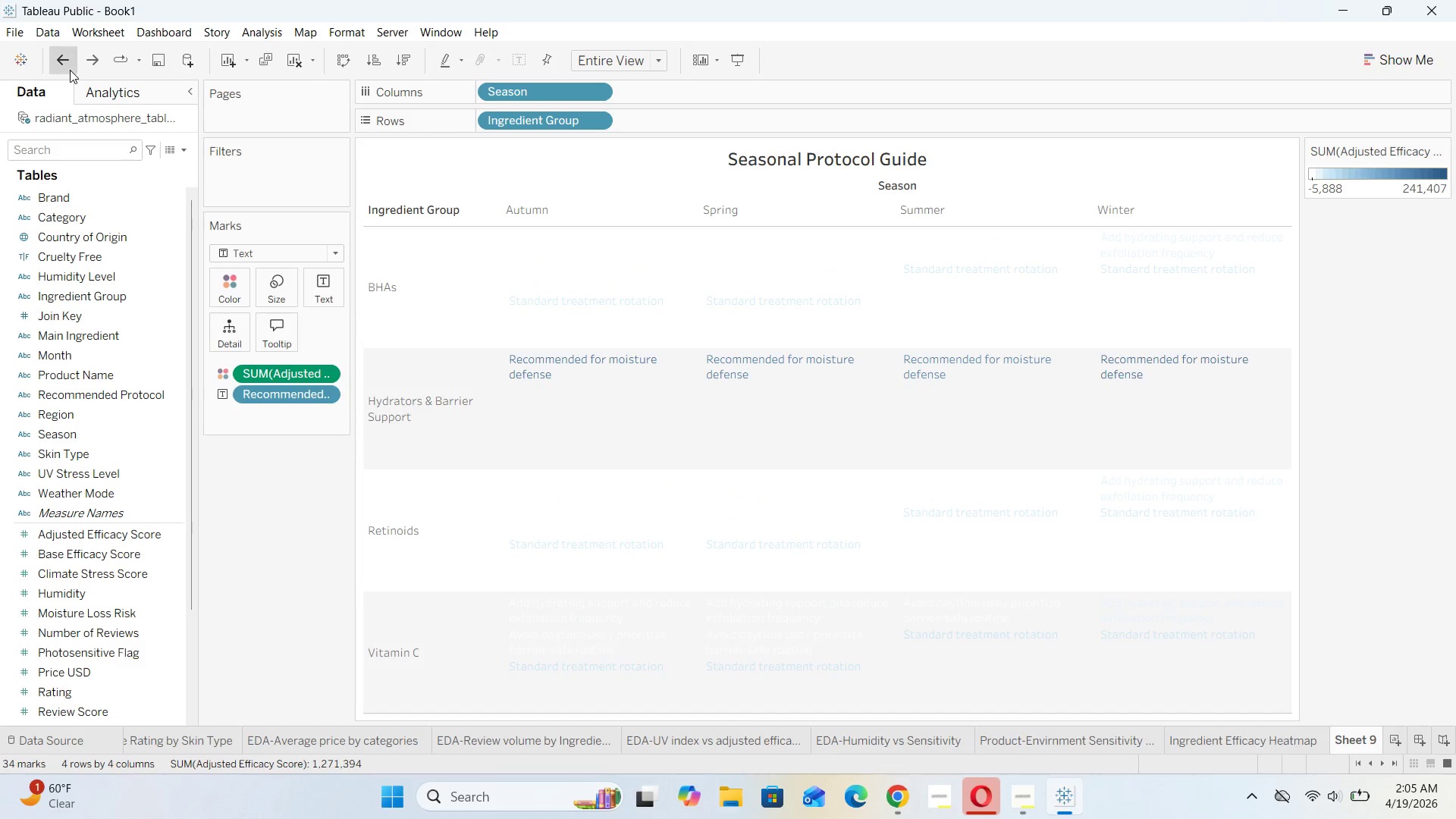 
double_click([70, 70])
 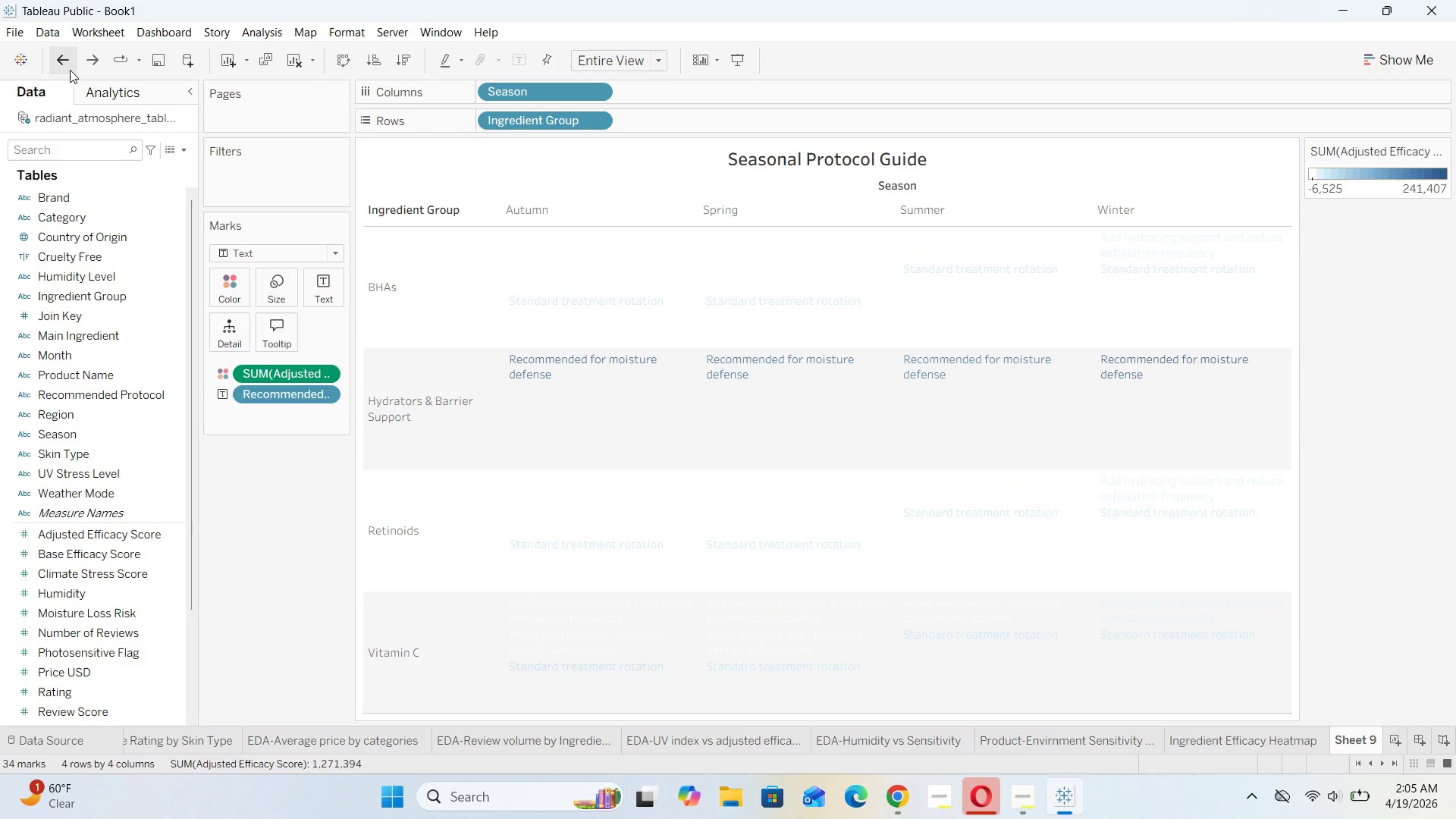 
triple_click([70, 70])
 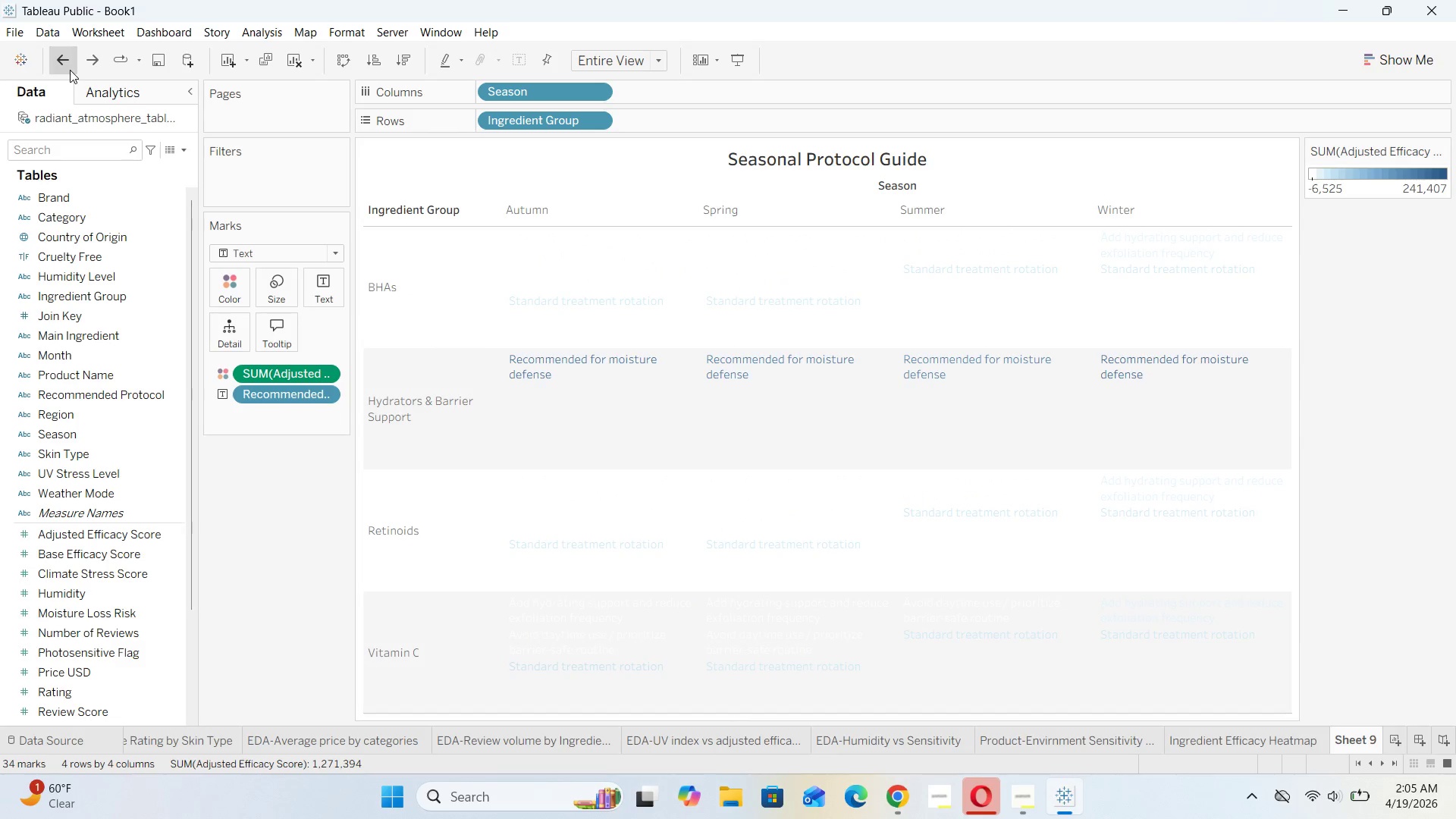 
triple_click([70, 70])
 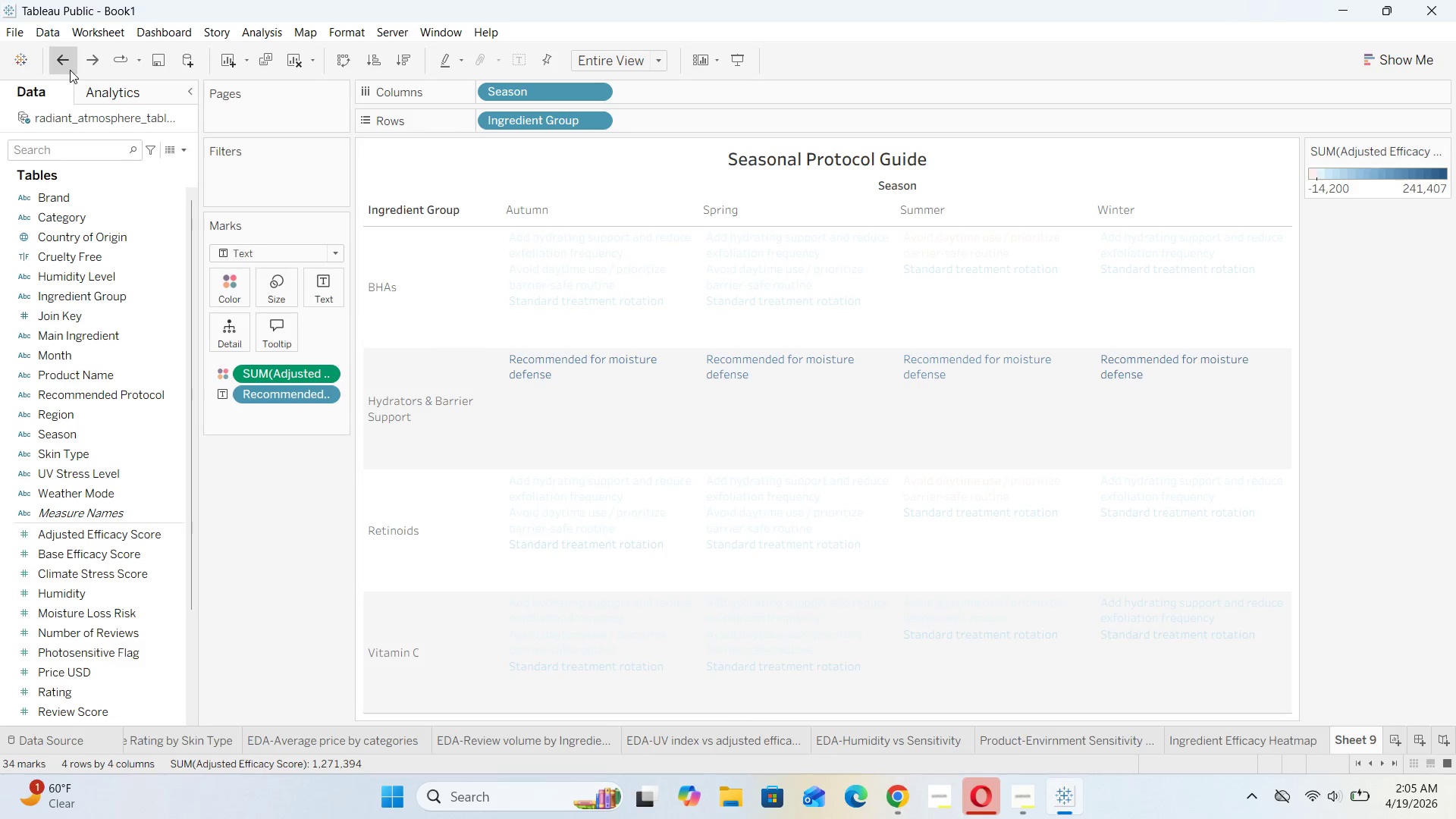 
triple_click([70, 70])
 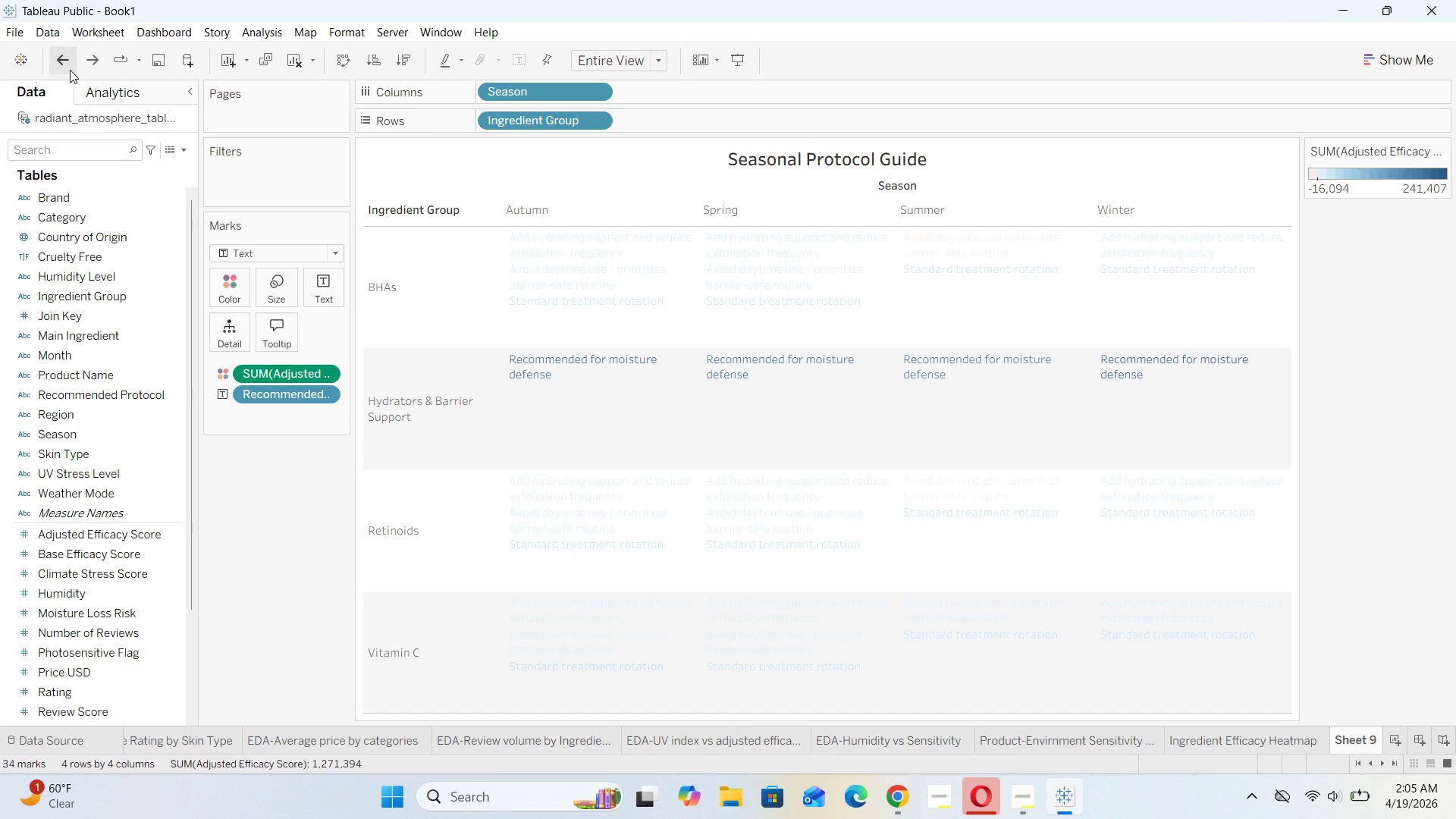 
triple_click([70, 70])
 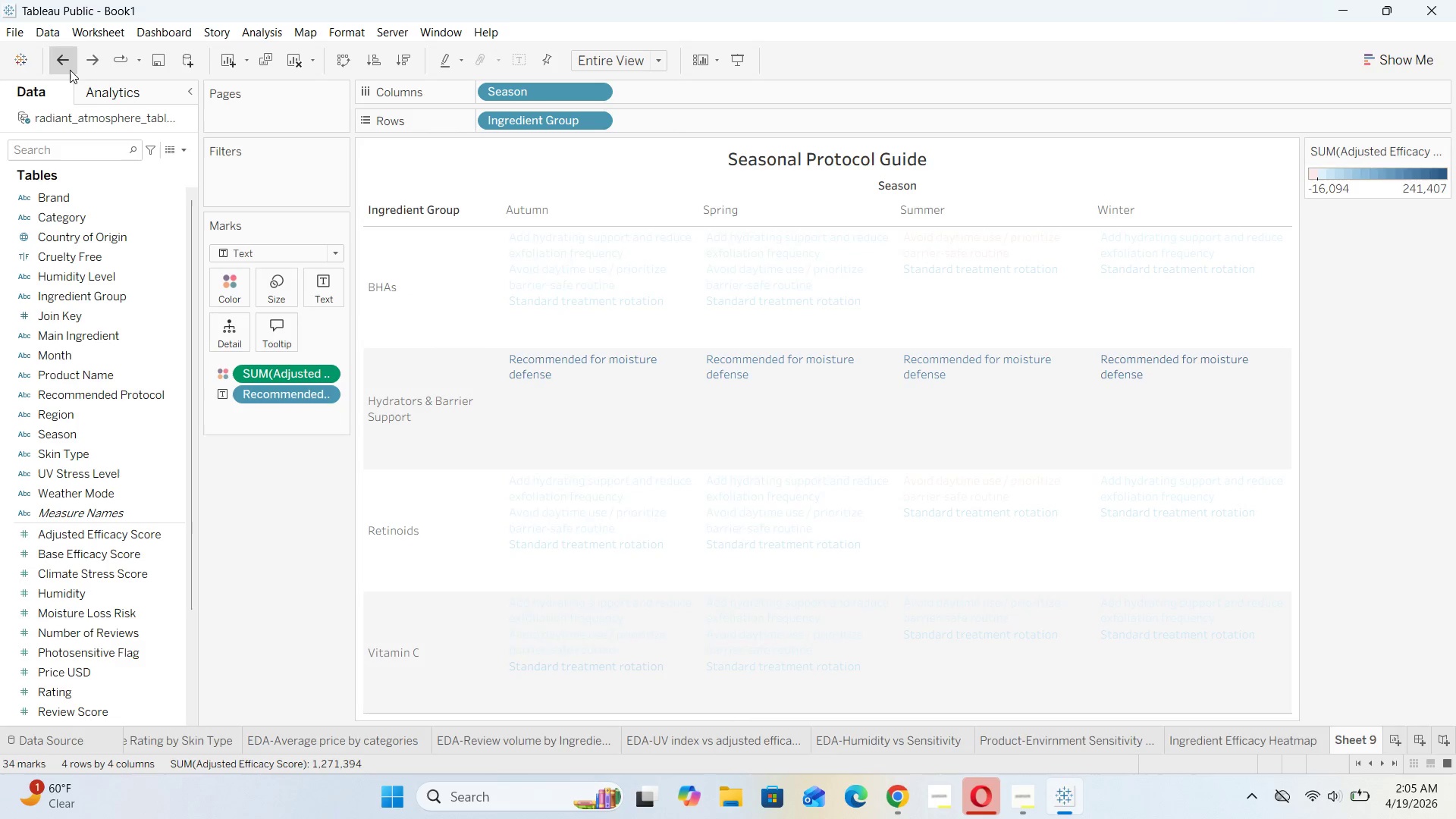 
triple_click([70, 70])
 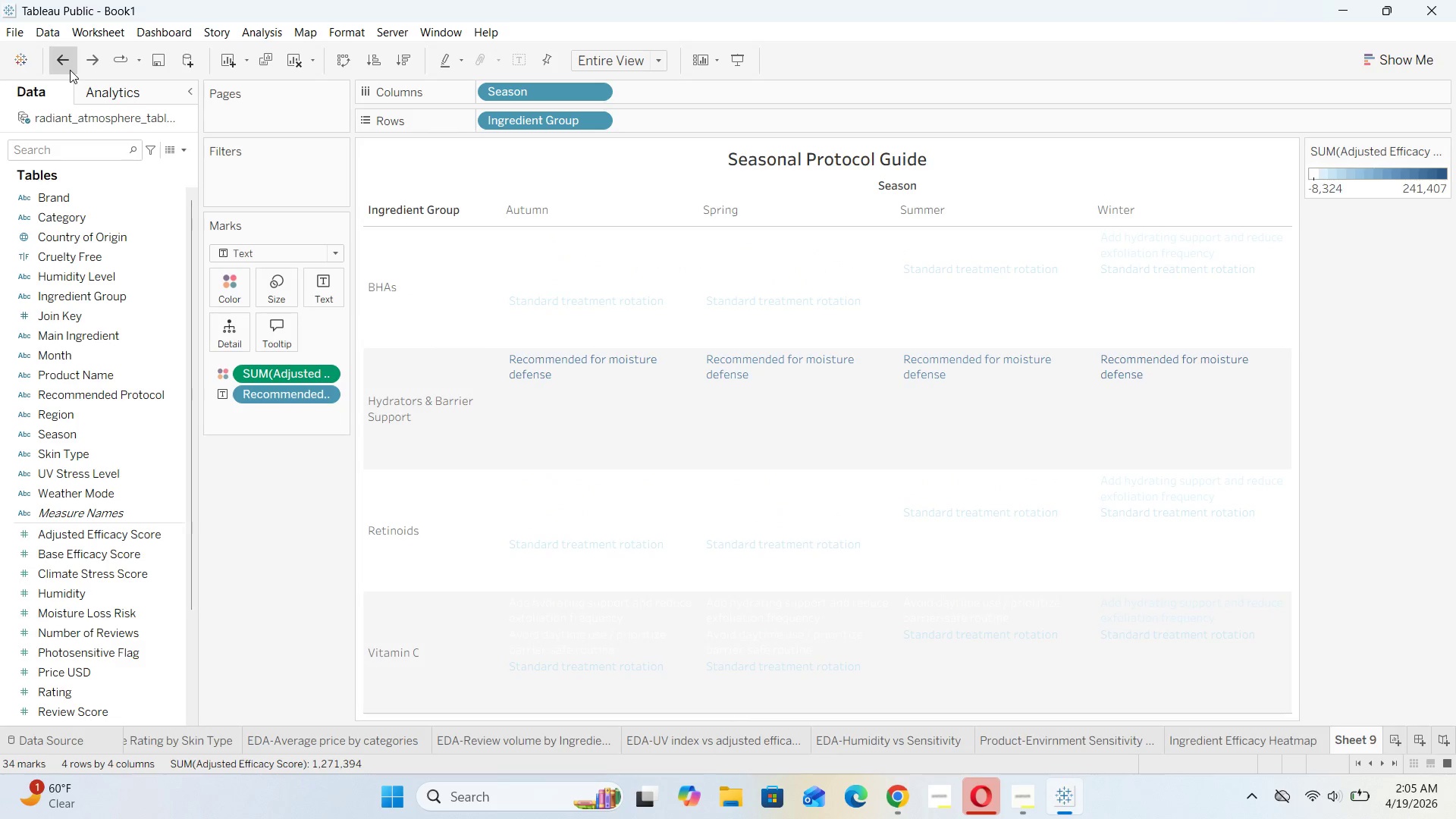 
triple_click([70, 70])
 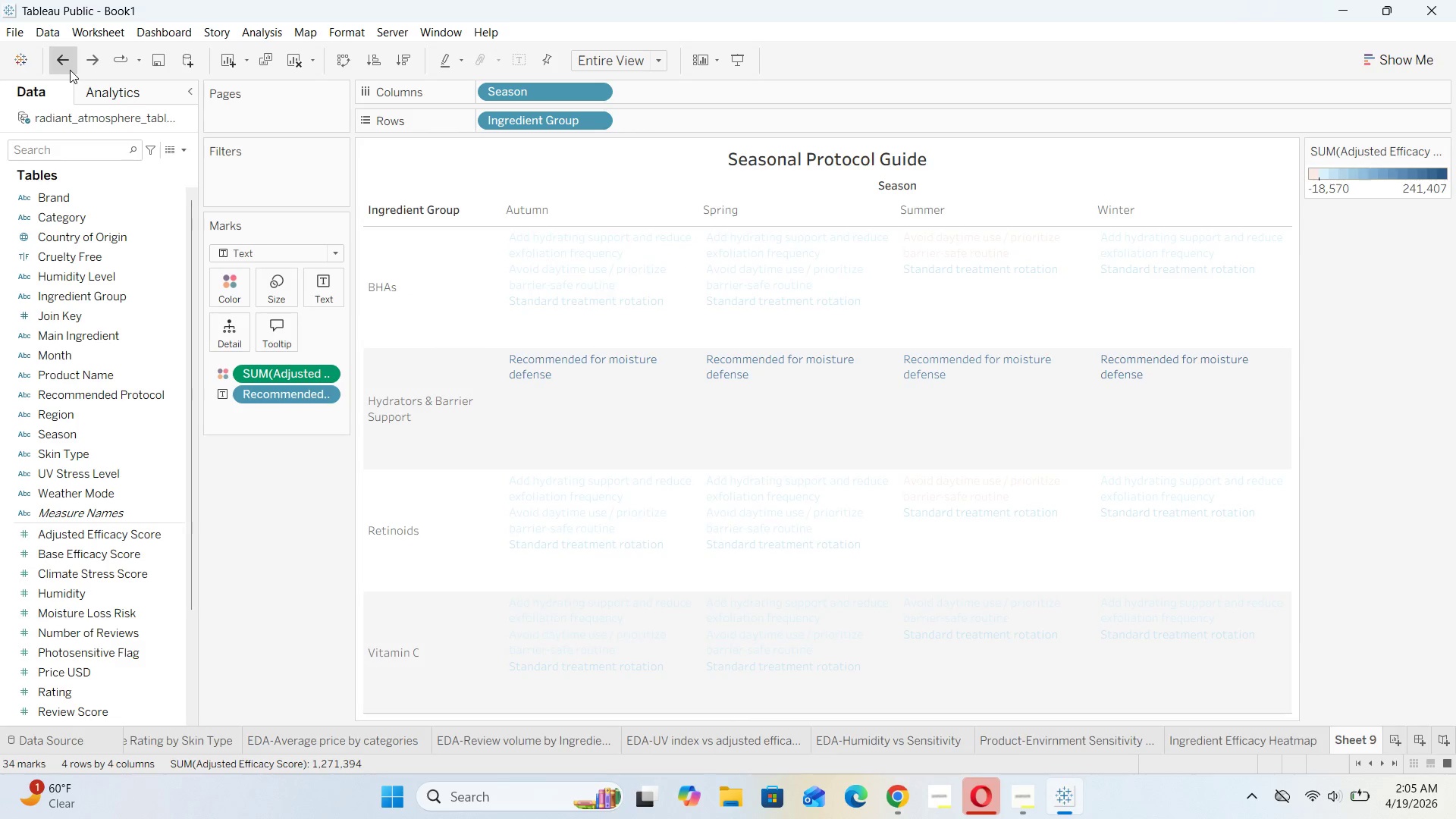 
triple_click([70, 70])
 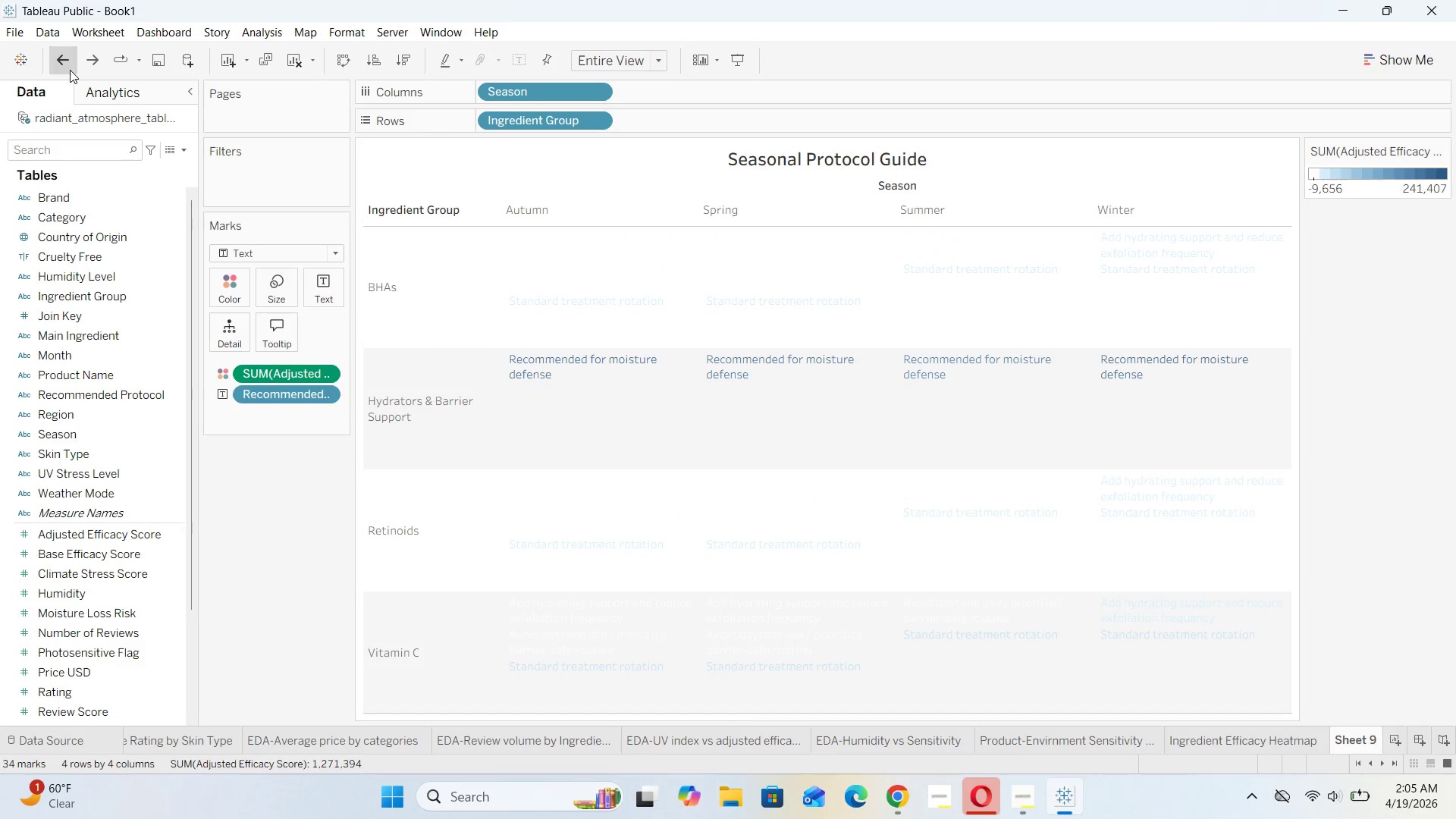 
triple_click([70, 70])
 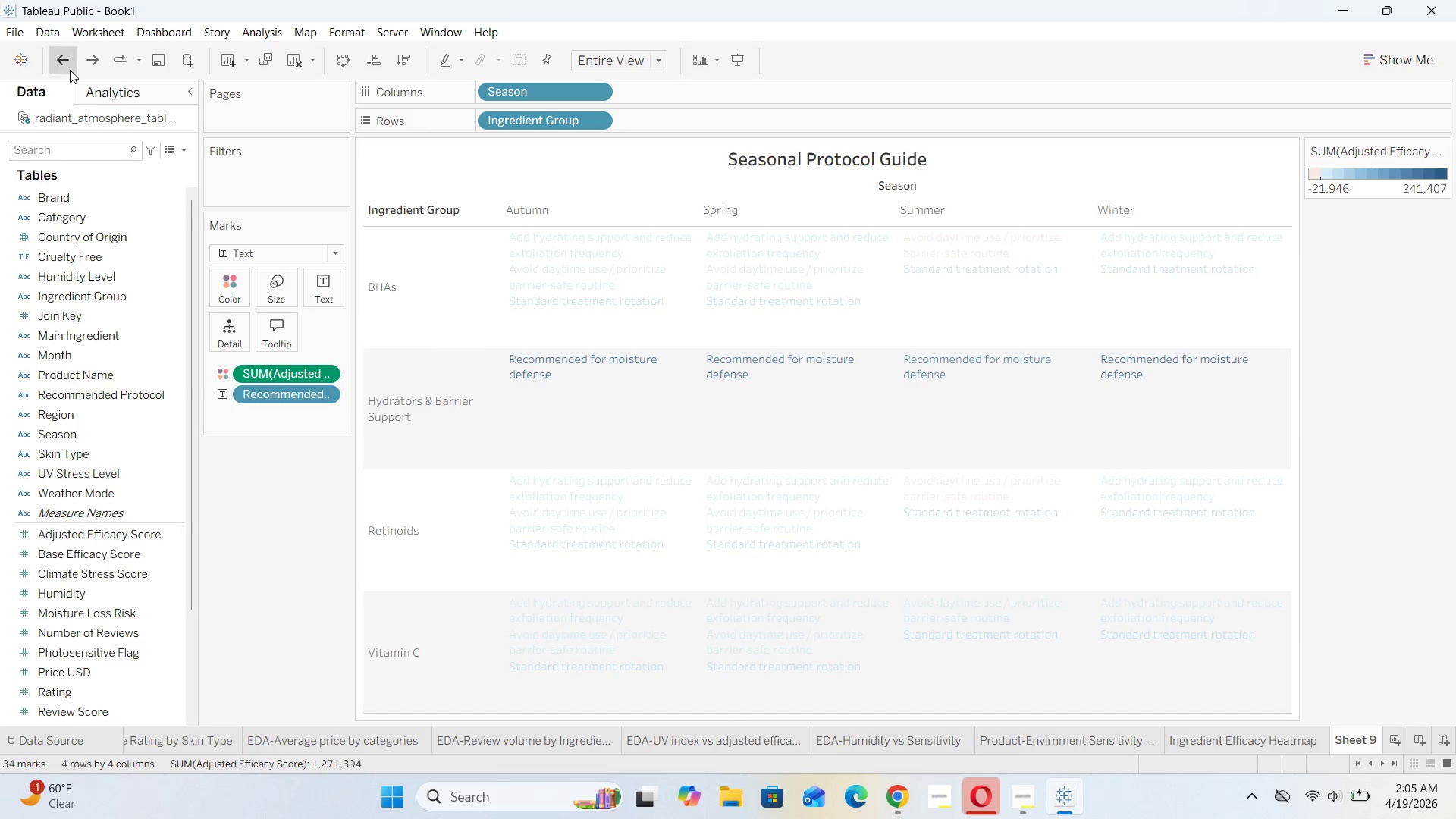 
triple_click([70, 70])
 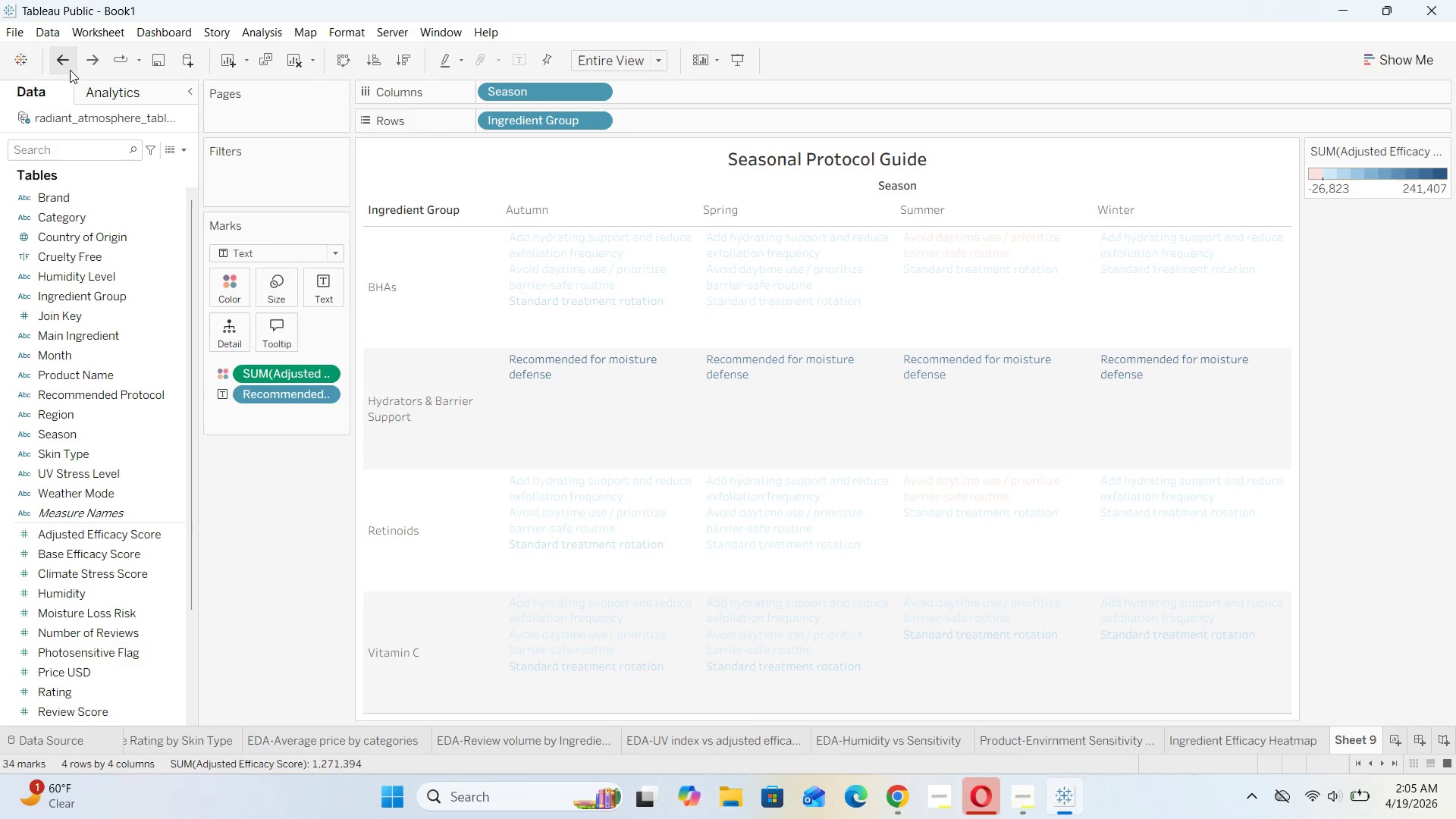 
triple_click([70, 70])
 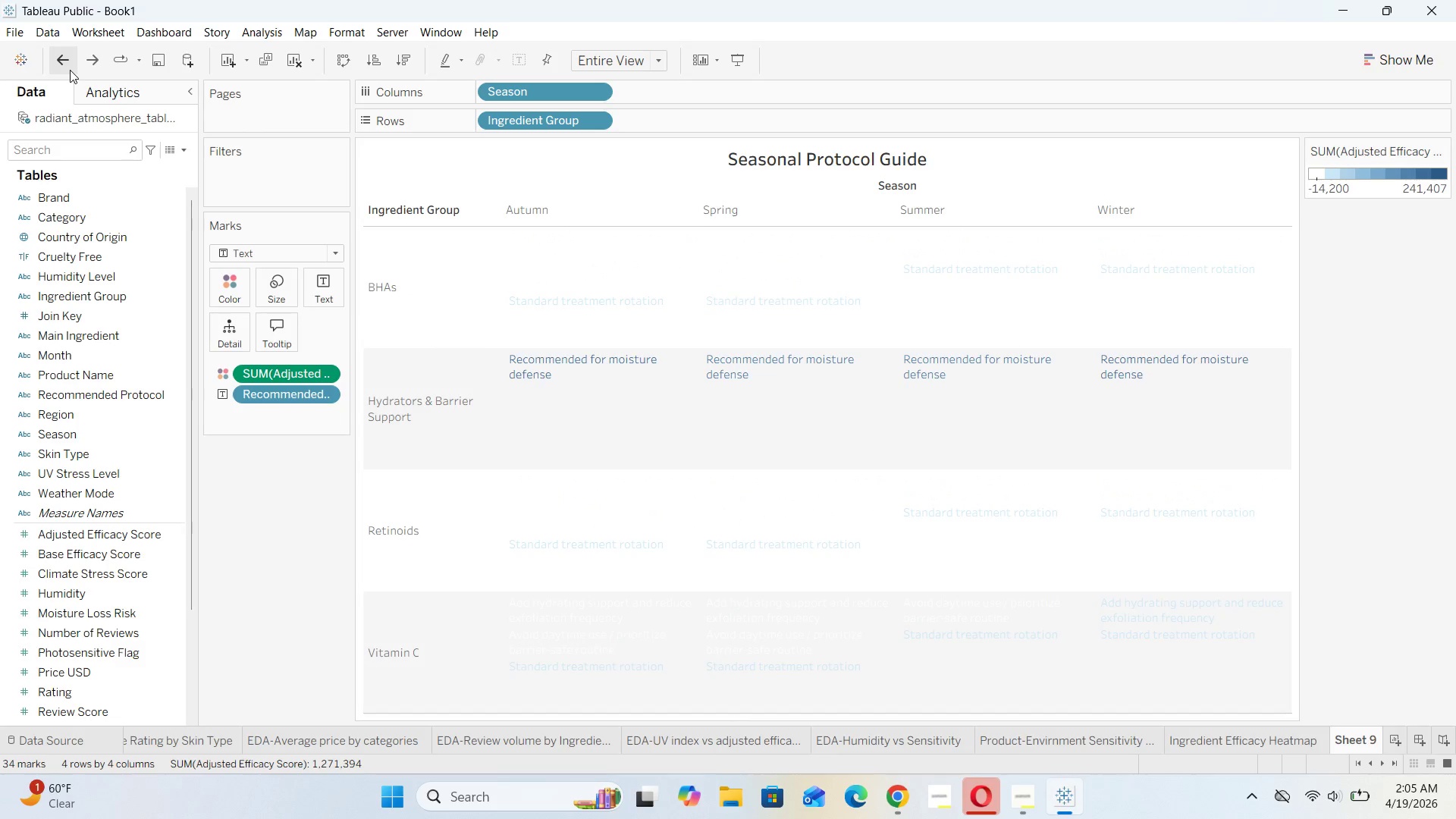 
left_click([70, 70])
 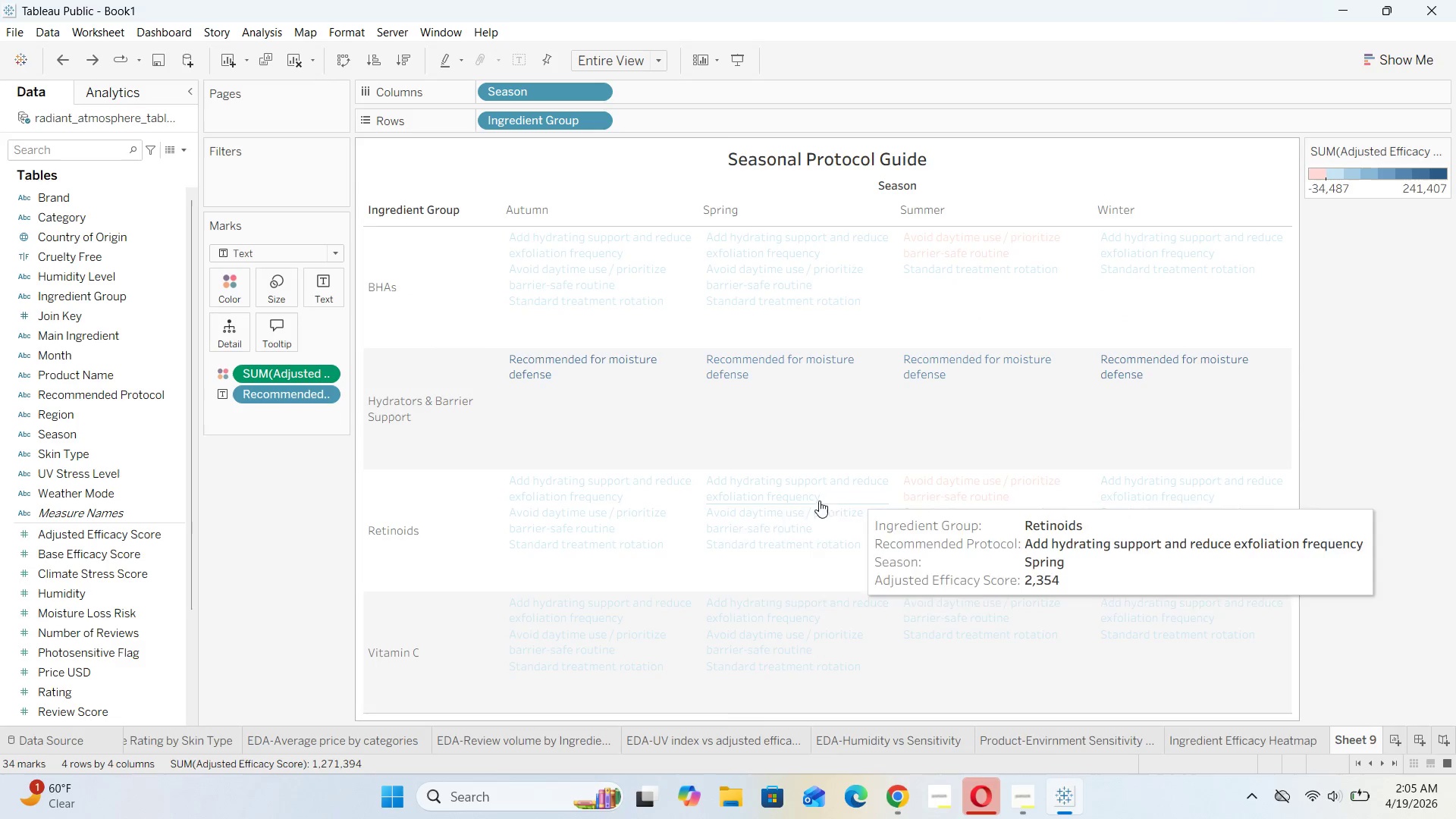 
wait(5.25)
 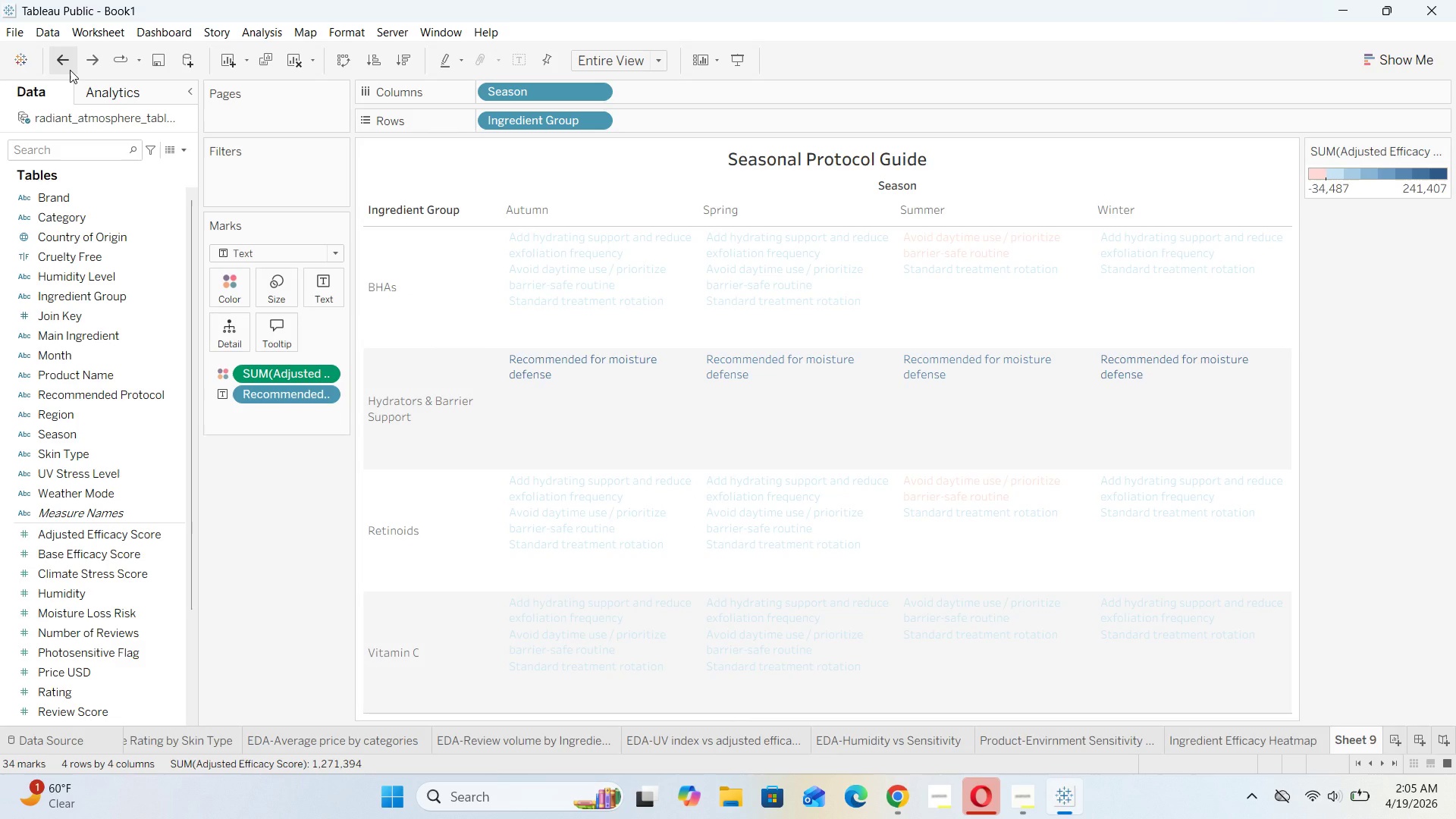 
left_click([231, 300])
 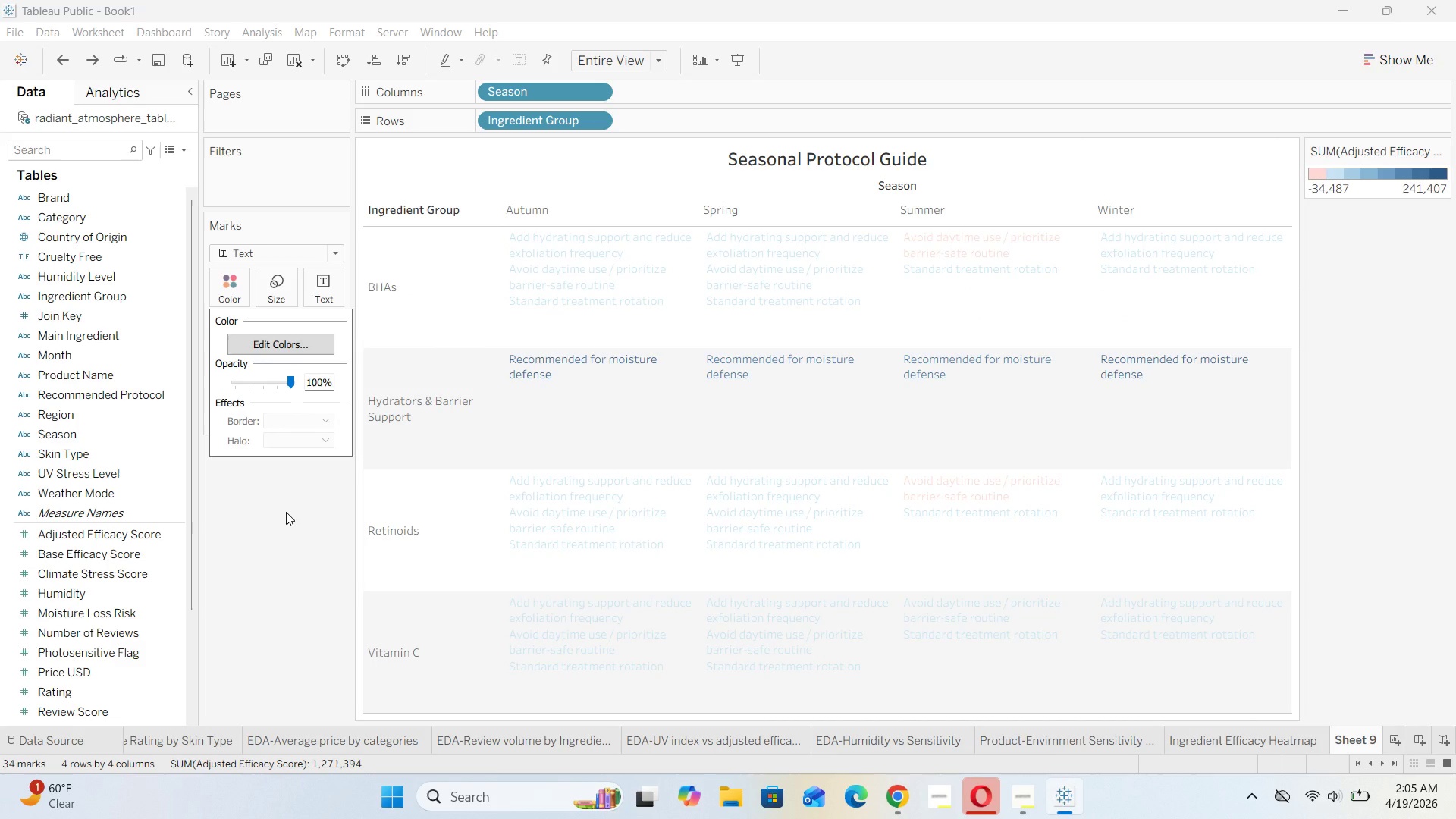 
left_click([286, 512])
 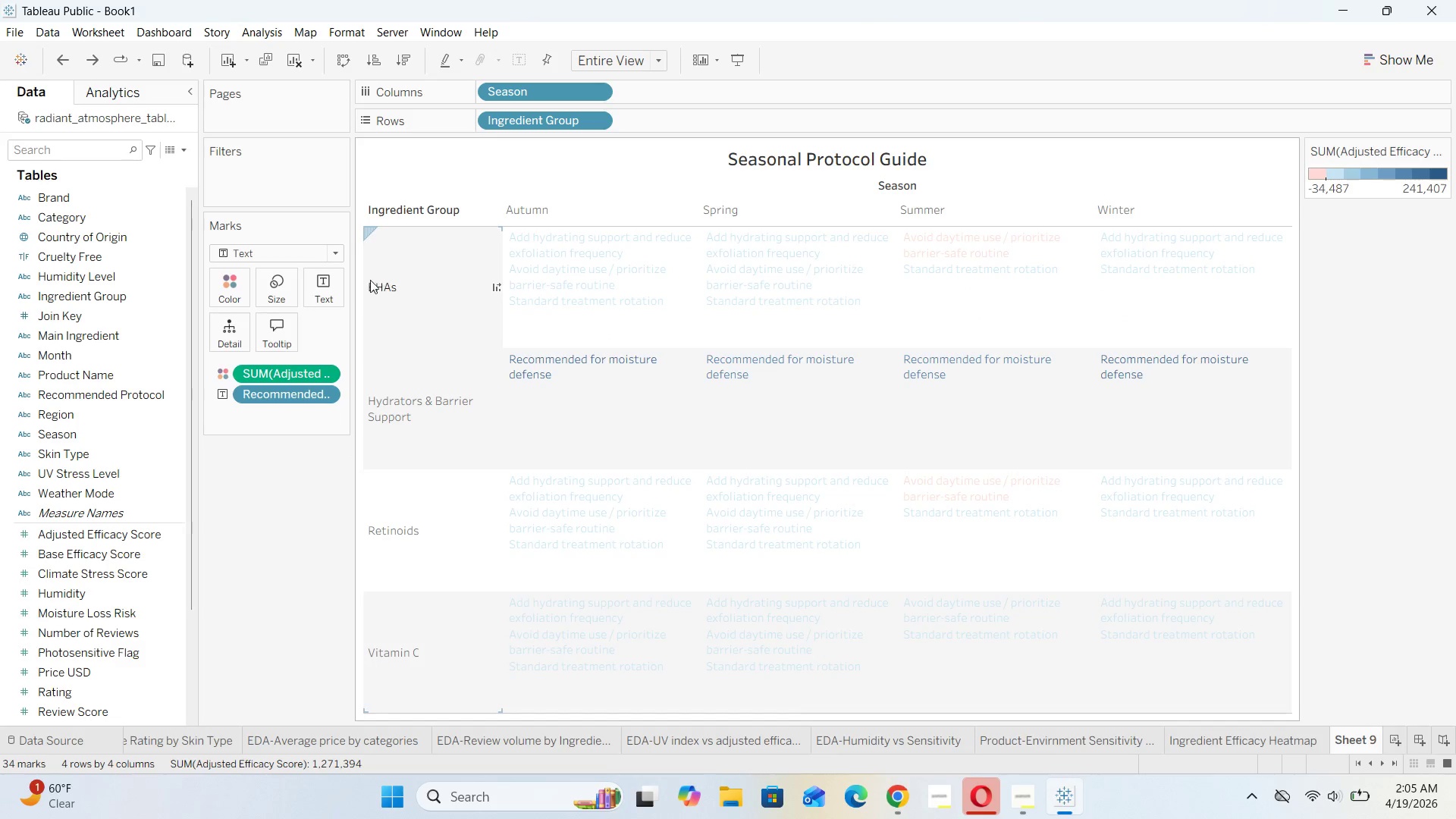 
left_click([334, 293])
 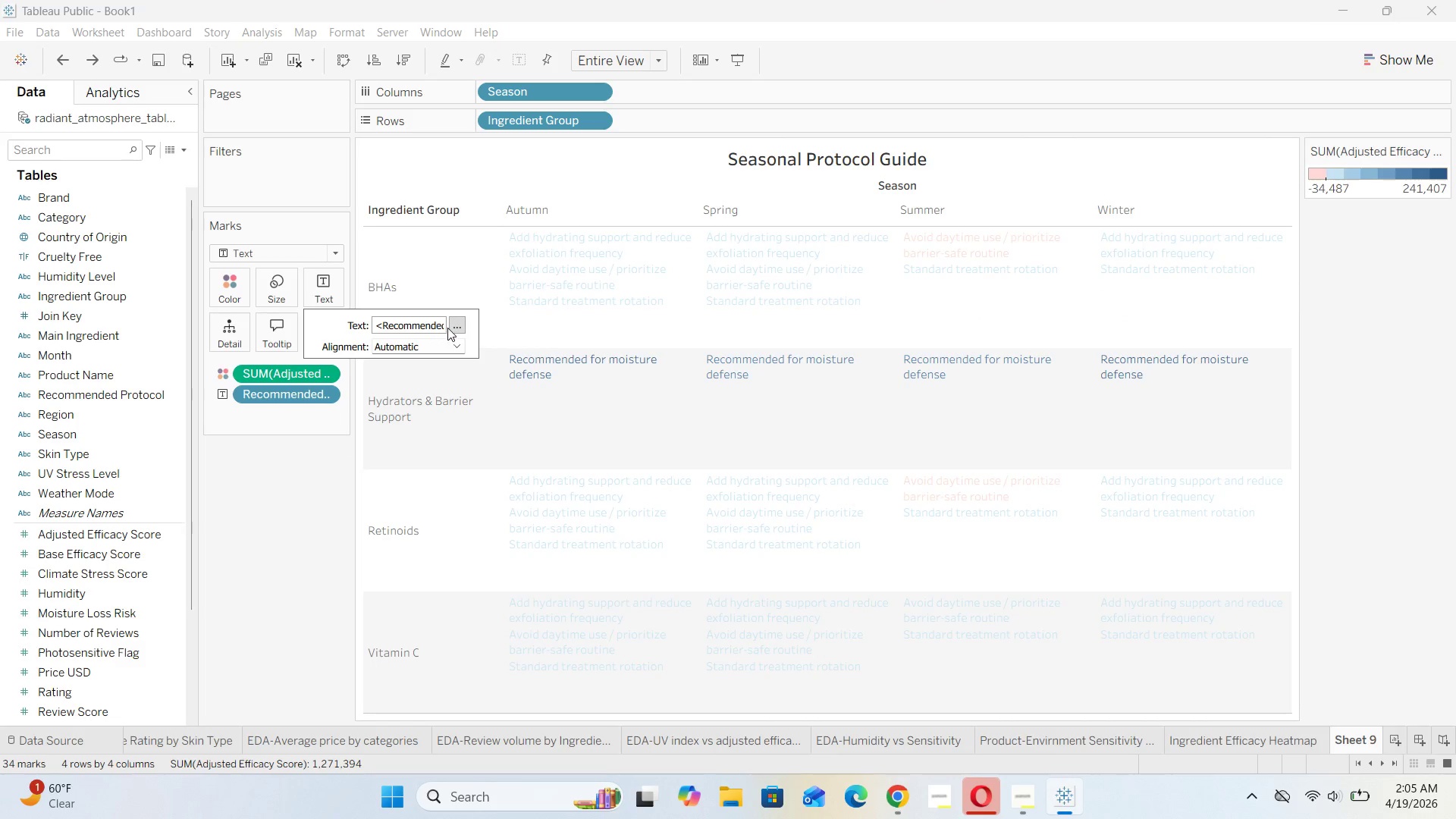 
left_click([453, 328])
 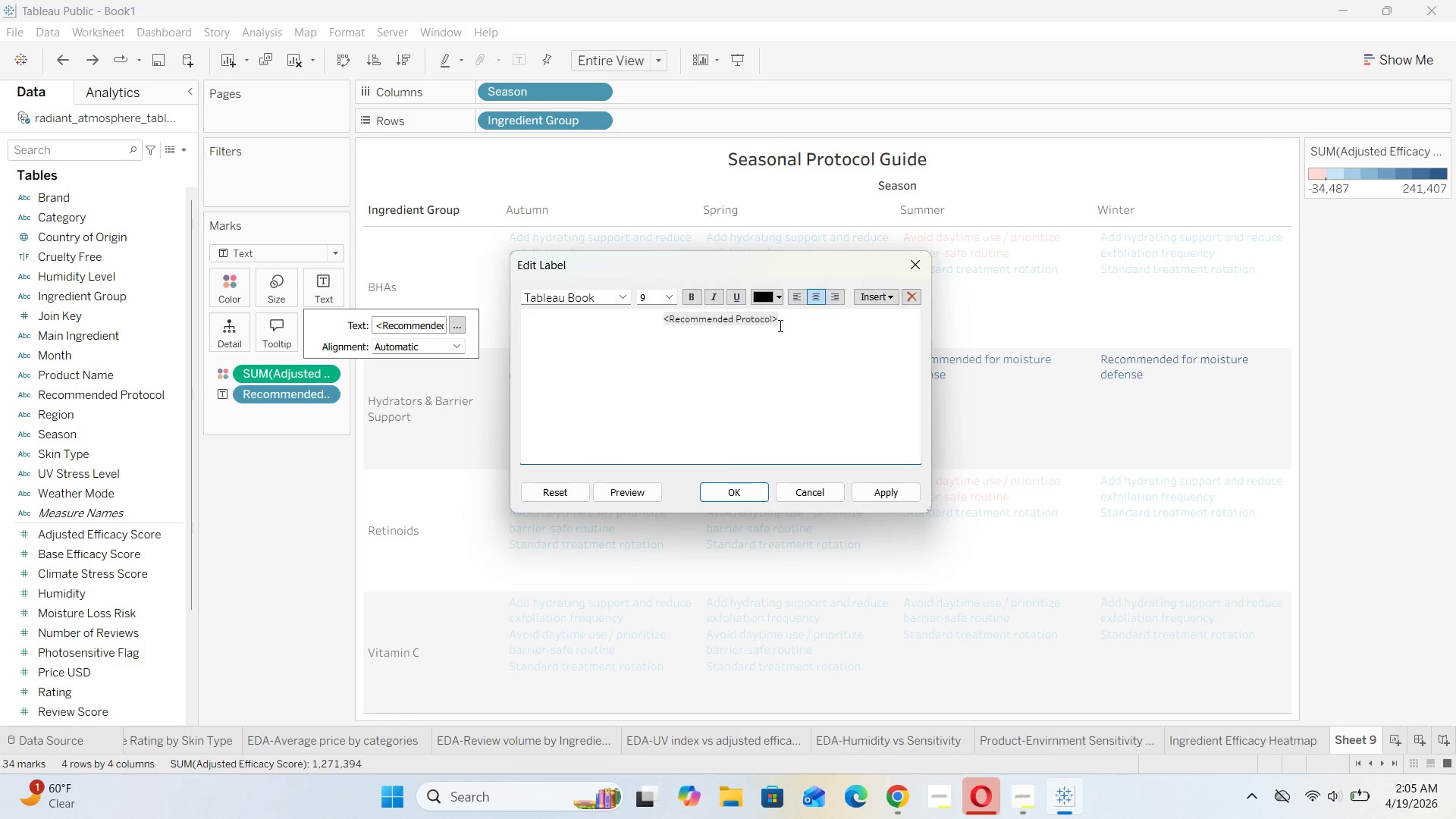 
left_click_drag(start_coordinate=[792, 321], to_coordinate=[626, 318])
 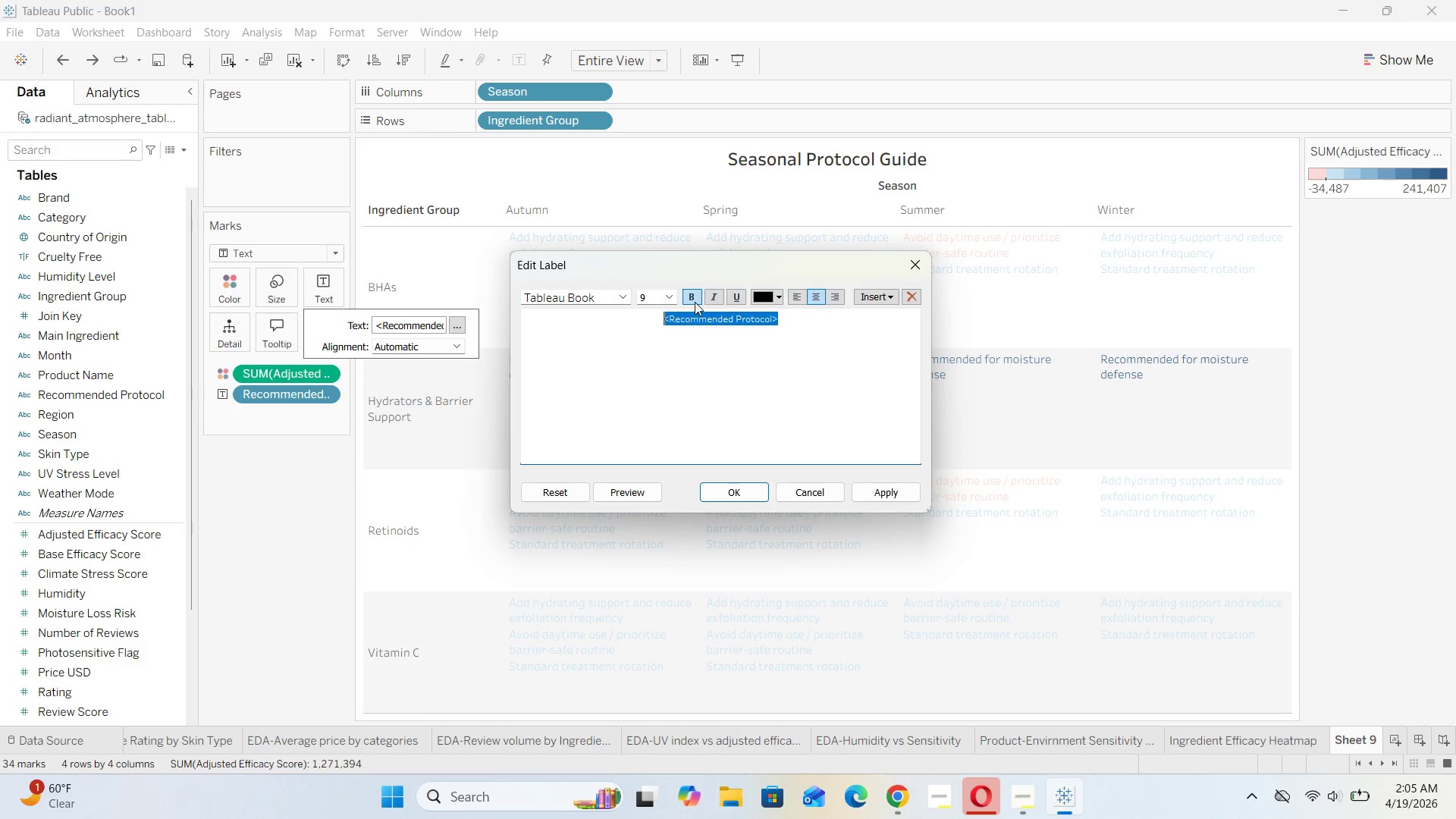 
left_click([695, 299])
 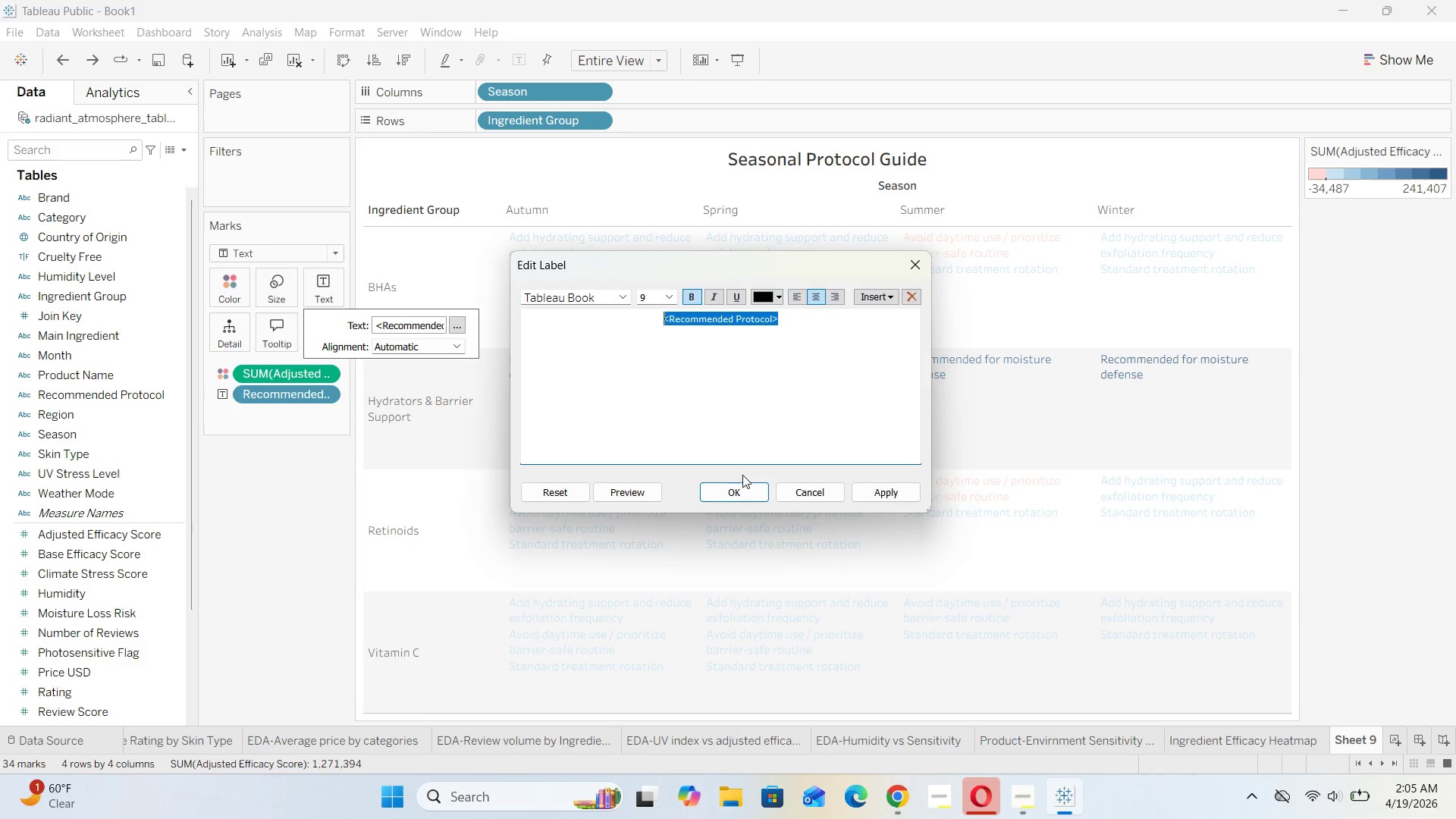 
left_click([741, 491])
 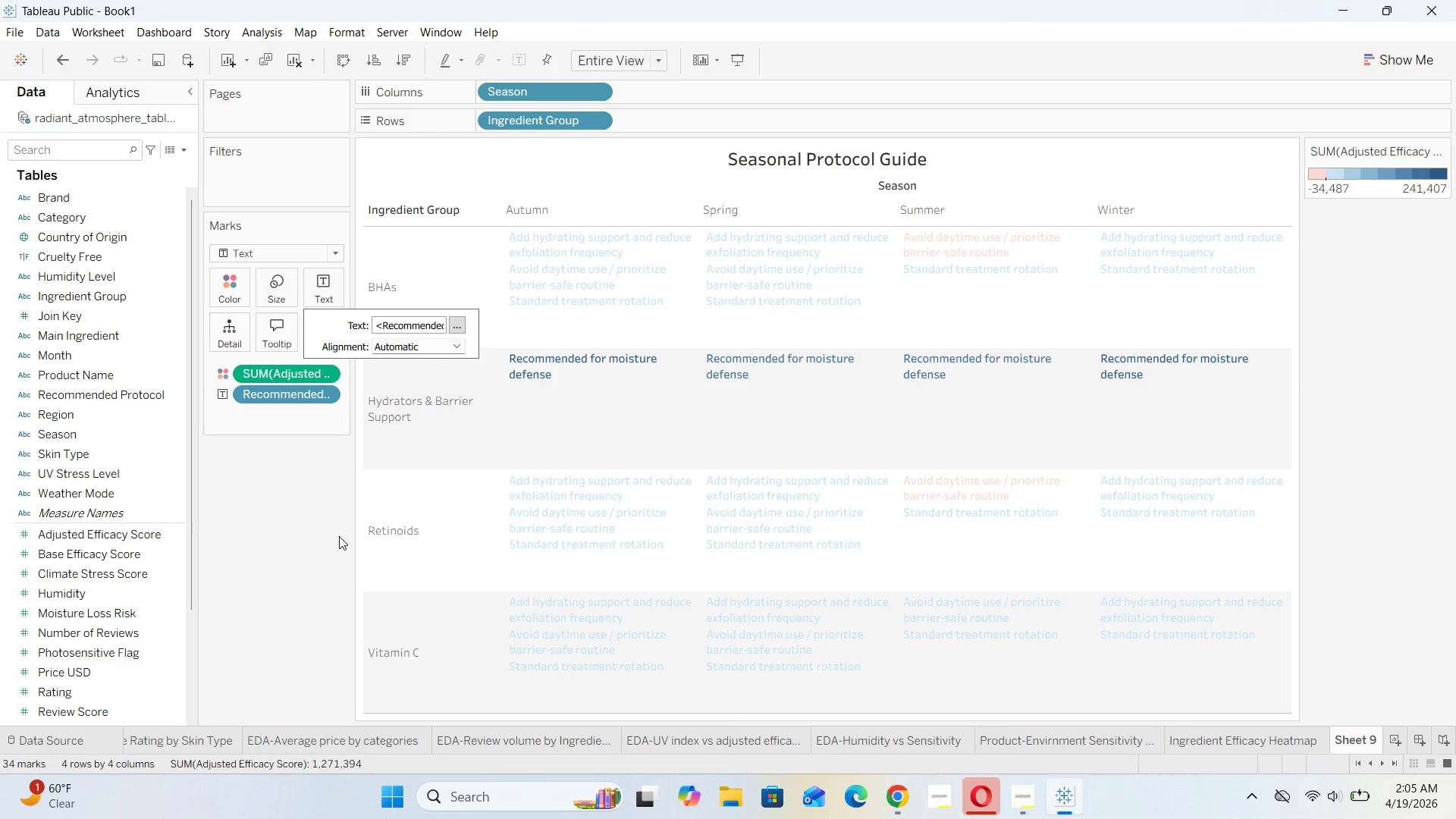 
left_click([295, 535])
 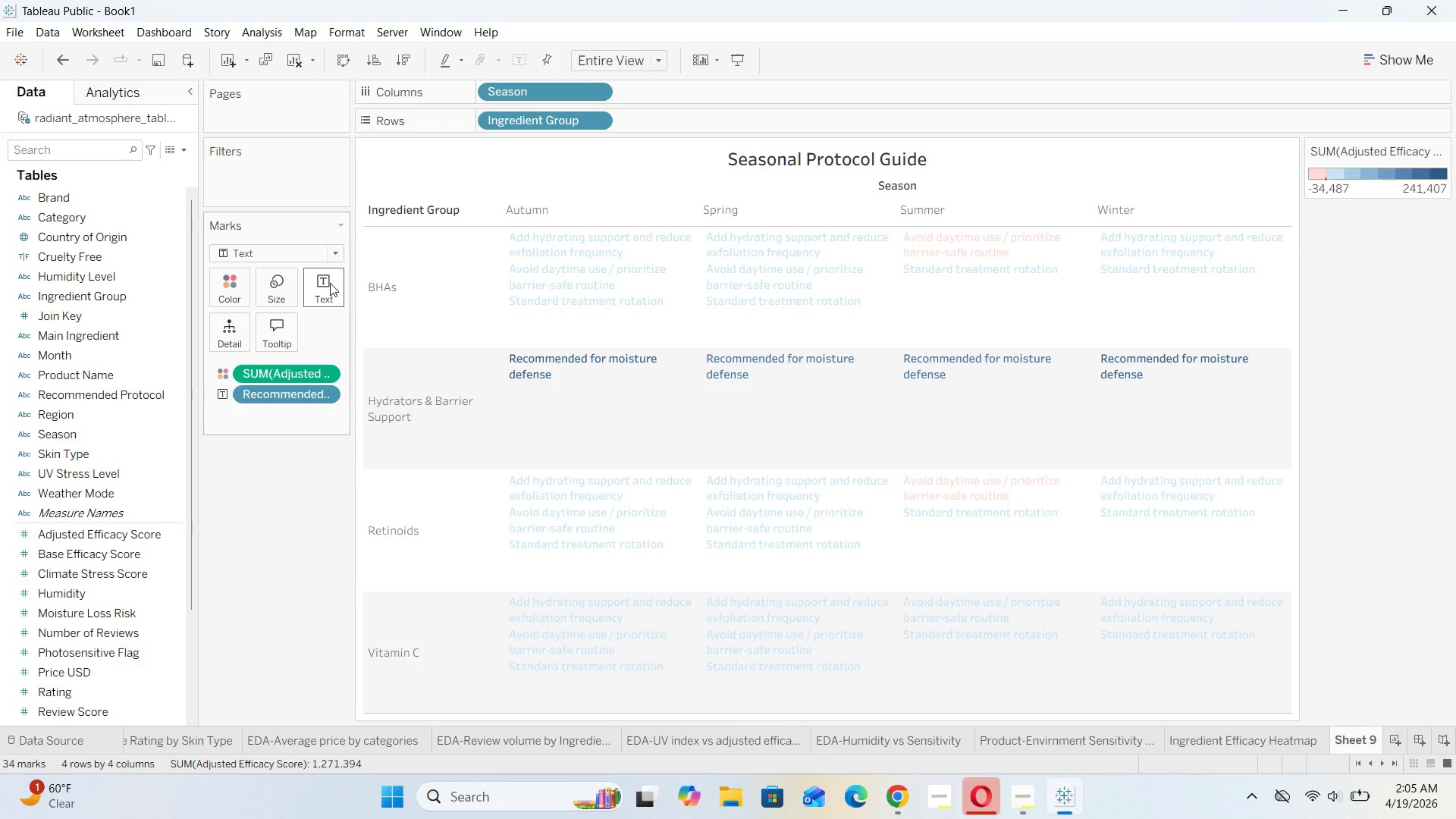 
left_click([330, 283])
 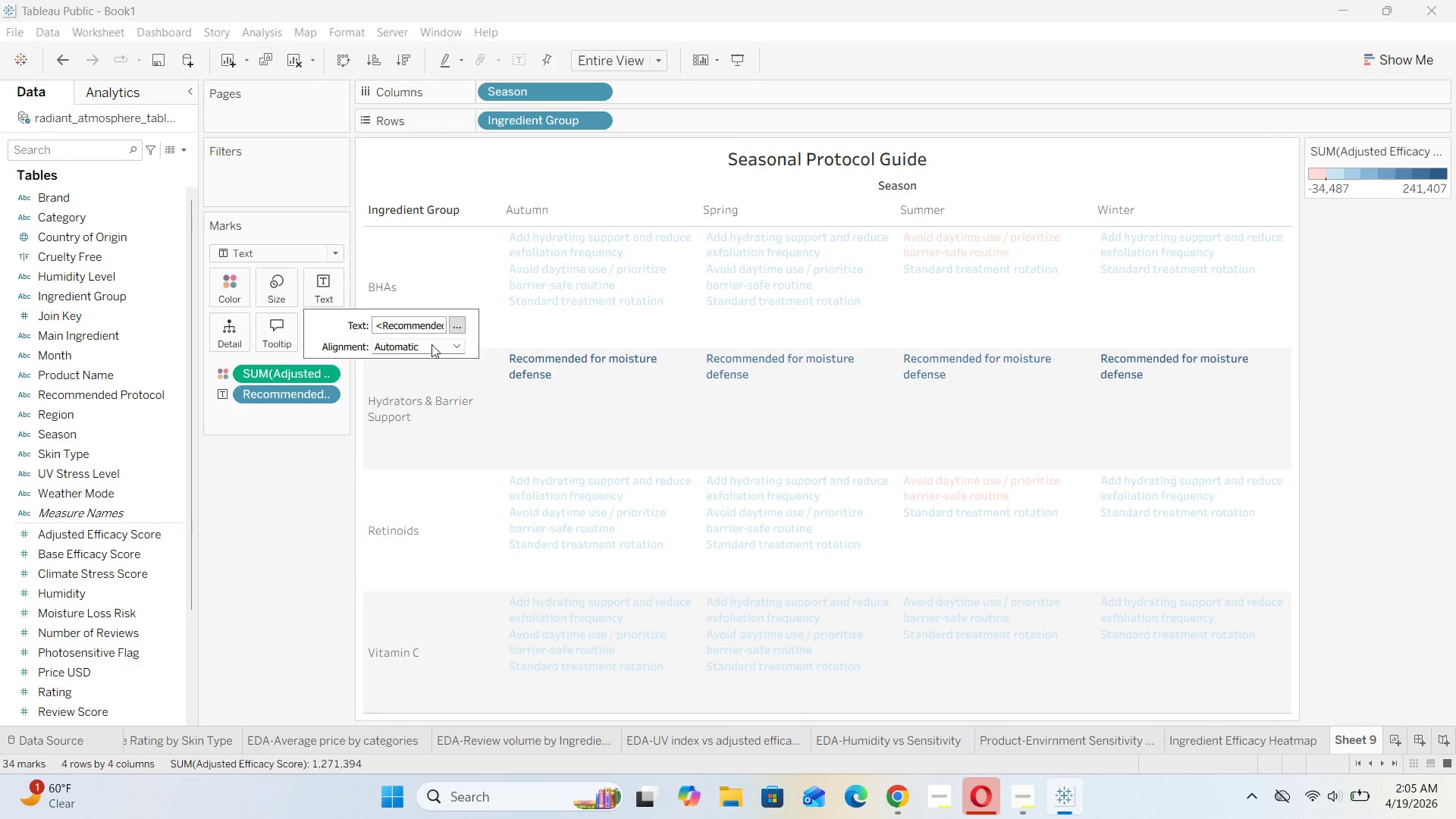 
left_click([456, 329])
 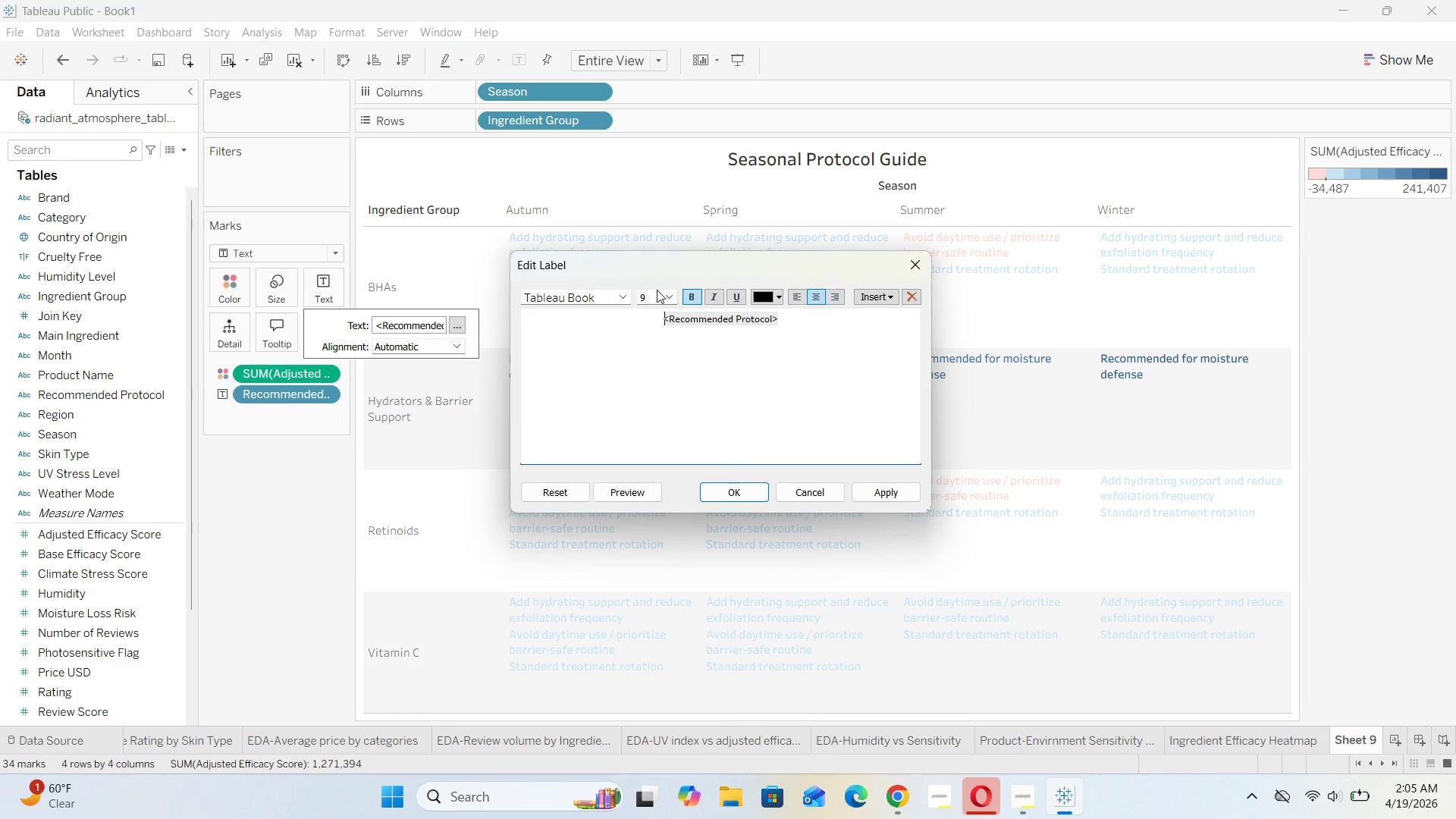 
left_click([669, 292])
 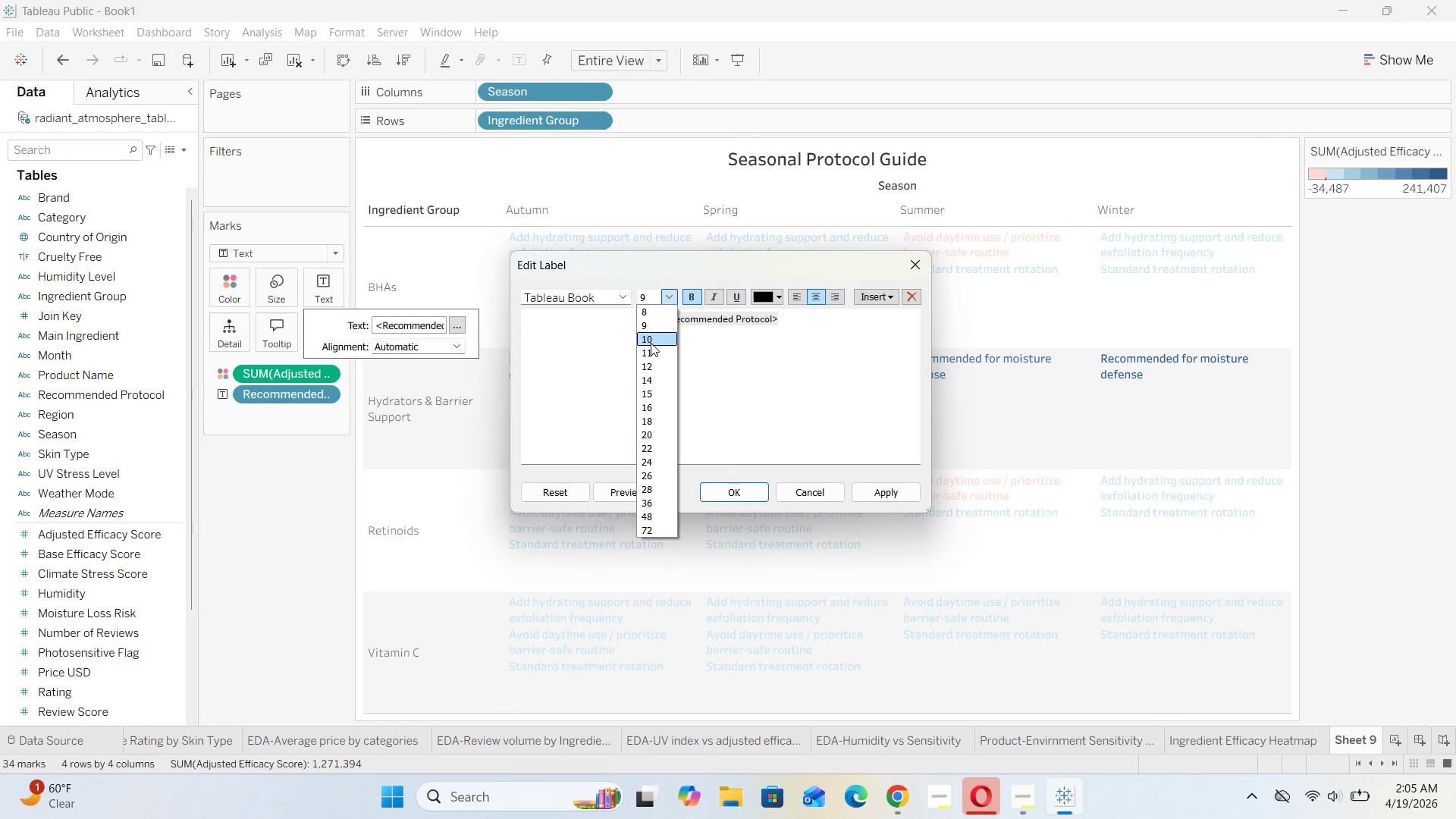 
left_click([651, 343])
 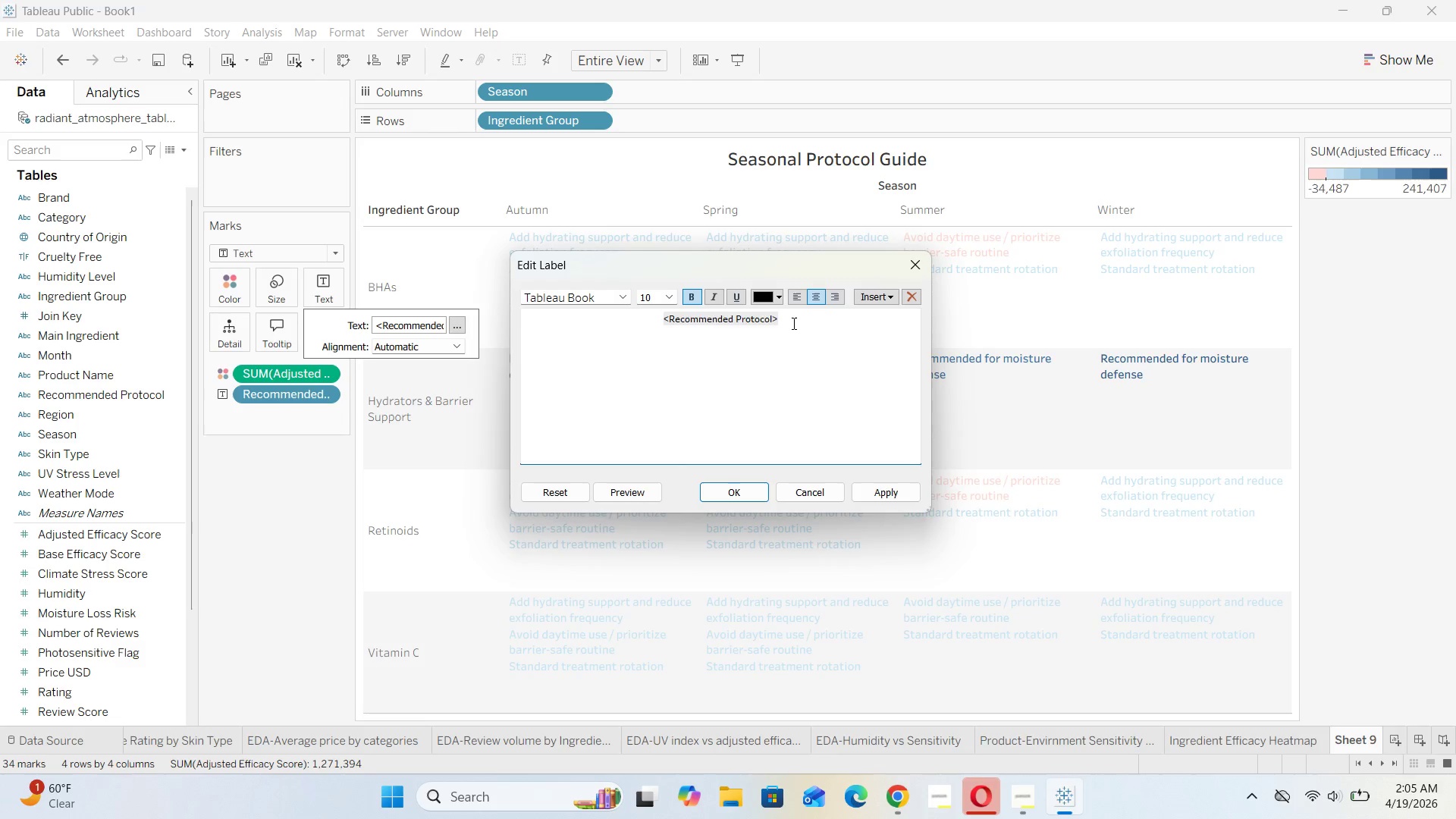 
left_click_drag(start_coordinate=[790, 322], to_coordinate=[651, 327])
 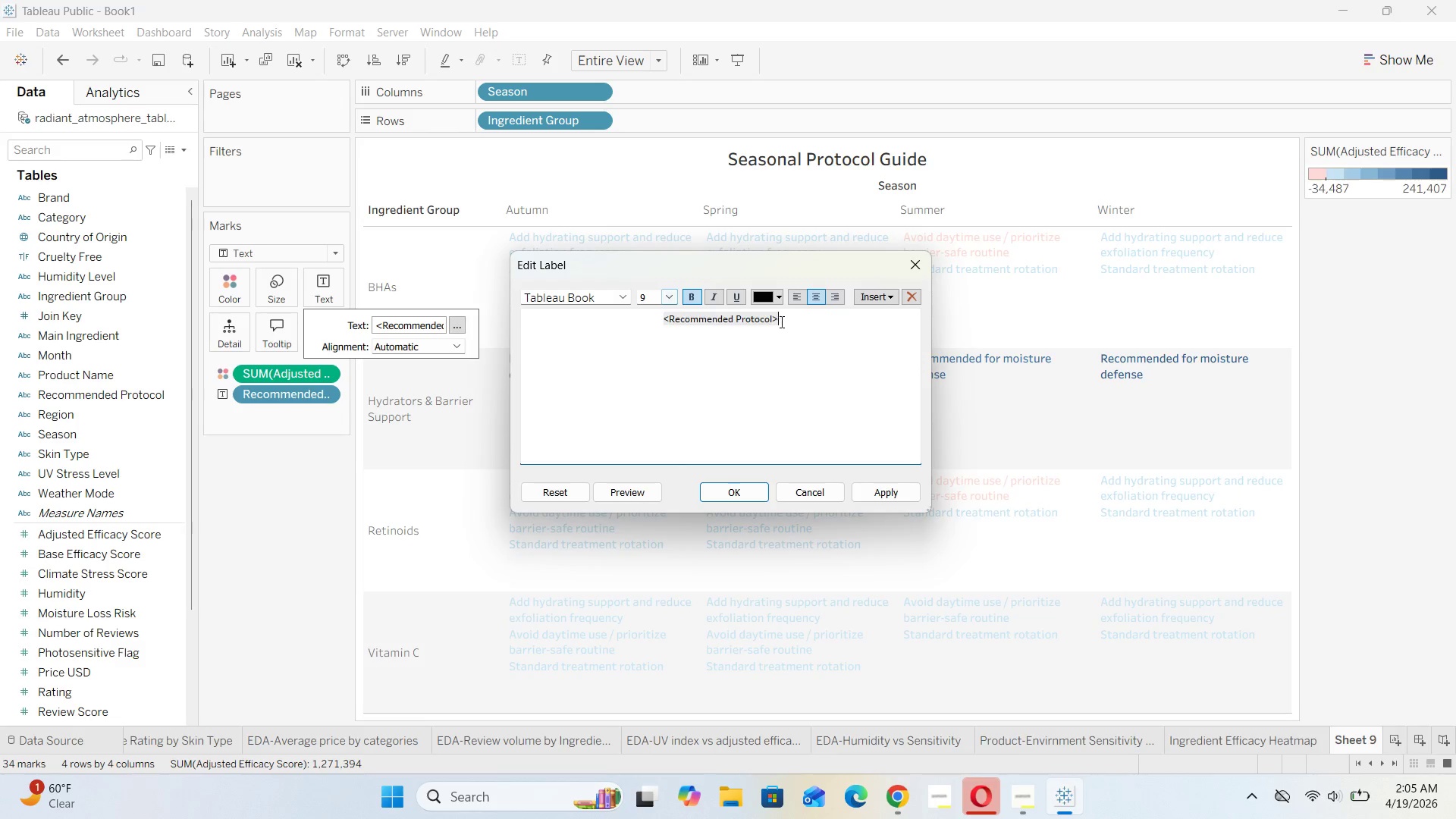 
left_click_drag(start_coordinate=[783, 322], to_coordinate=[651, 320])
 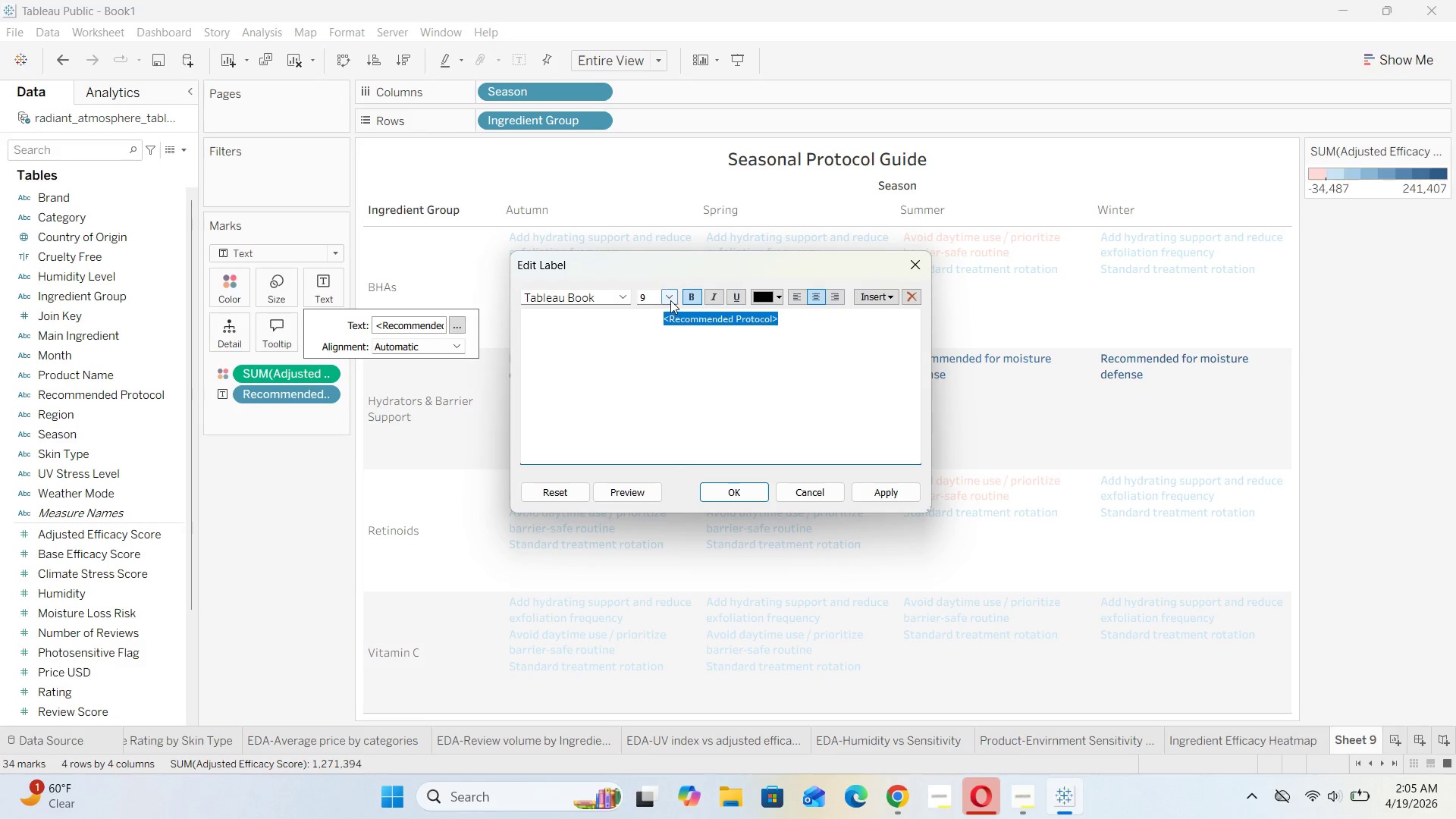 
left_click([670, 299])
 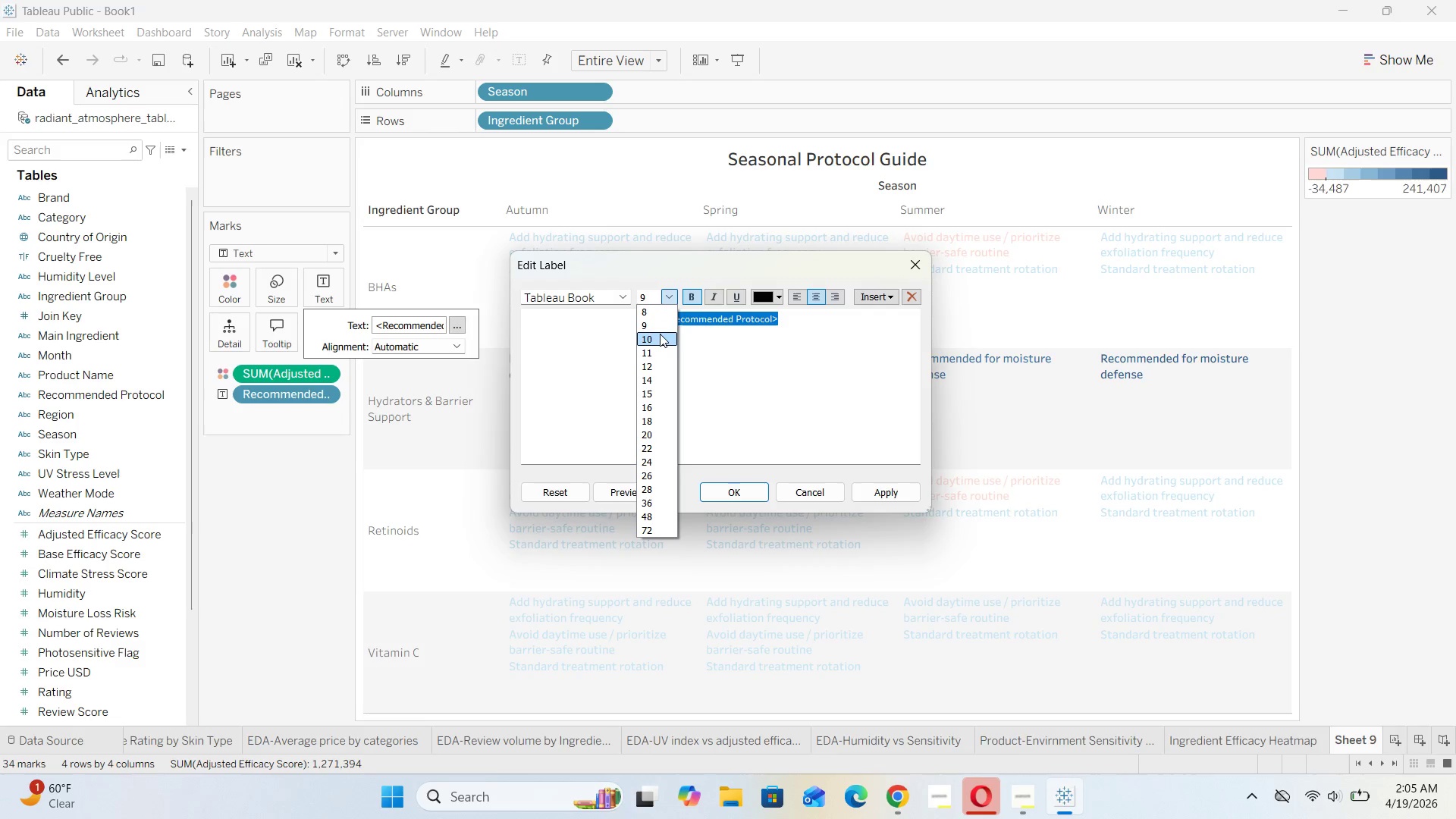 
left_click([657, 336])
 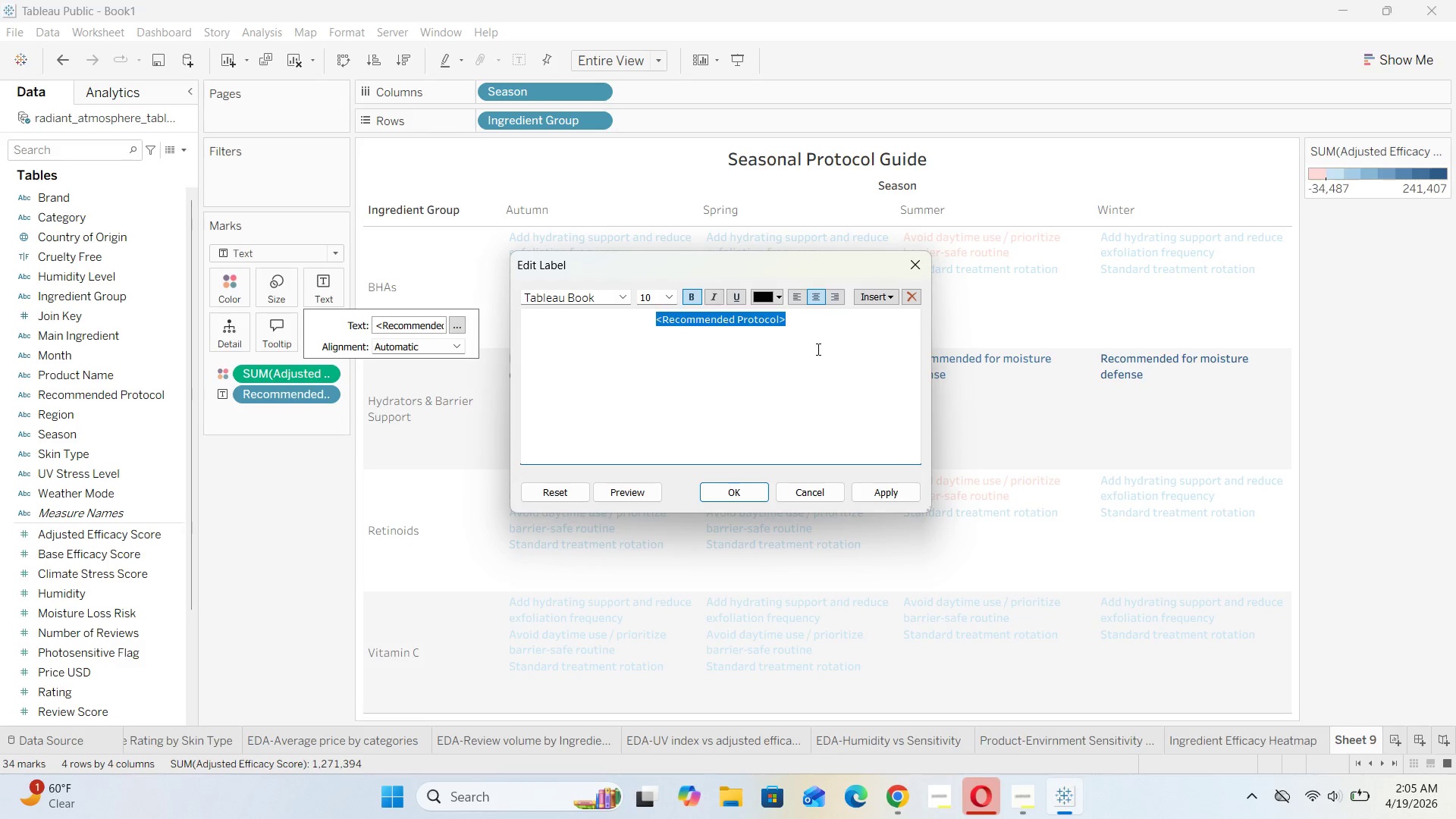 
left_click([740, 493])
 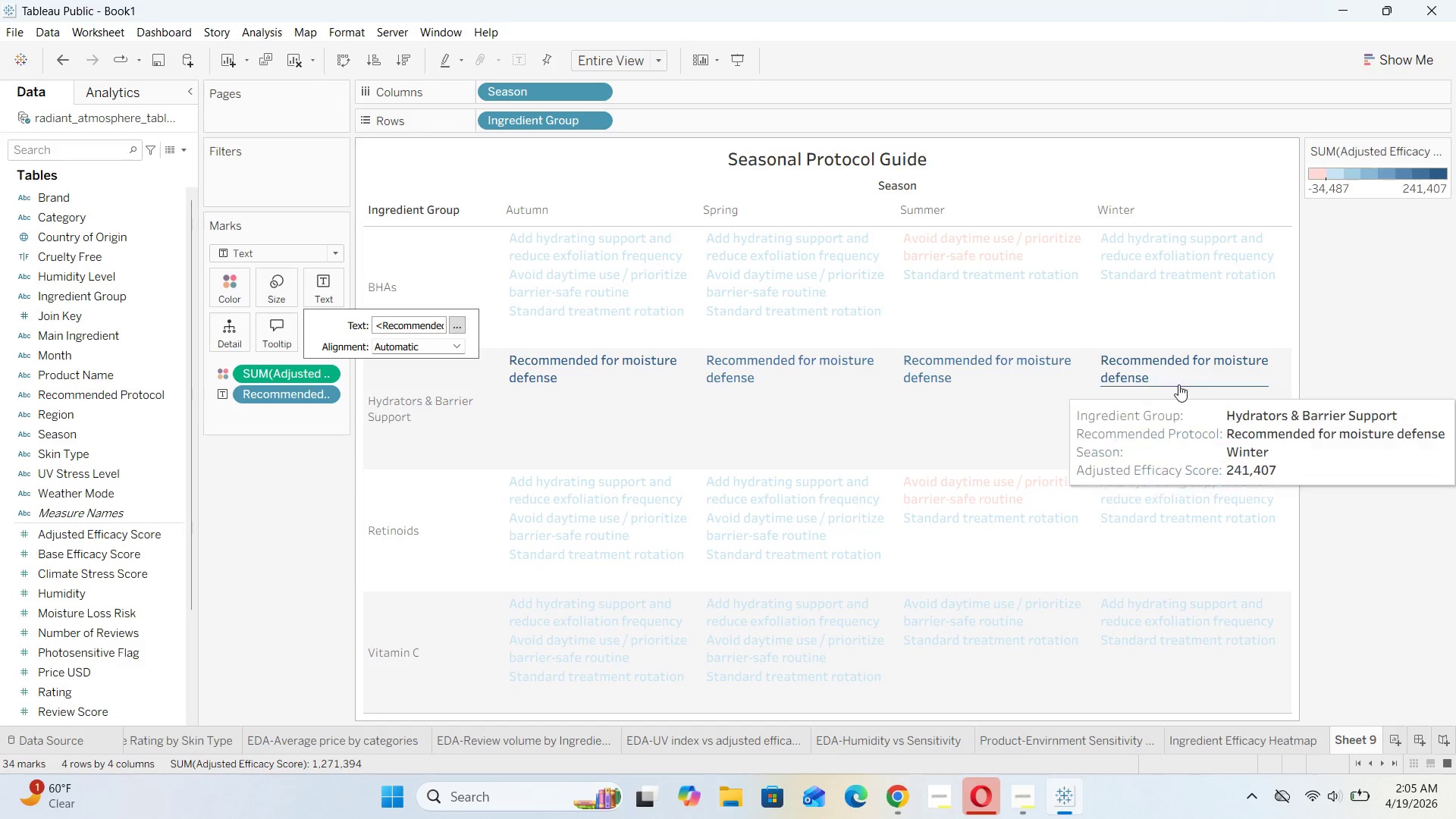 
left_click([1383, 388])
 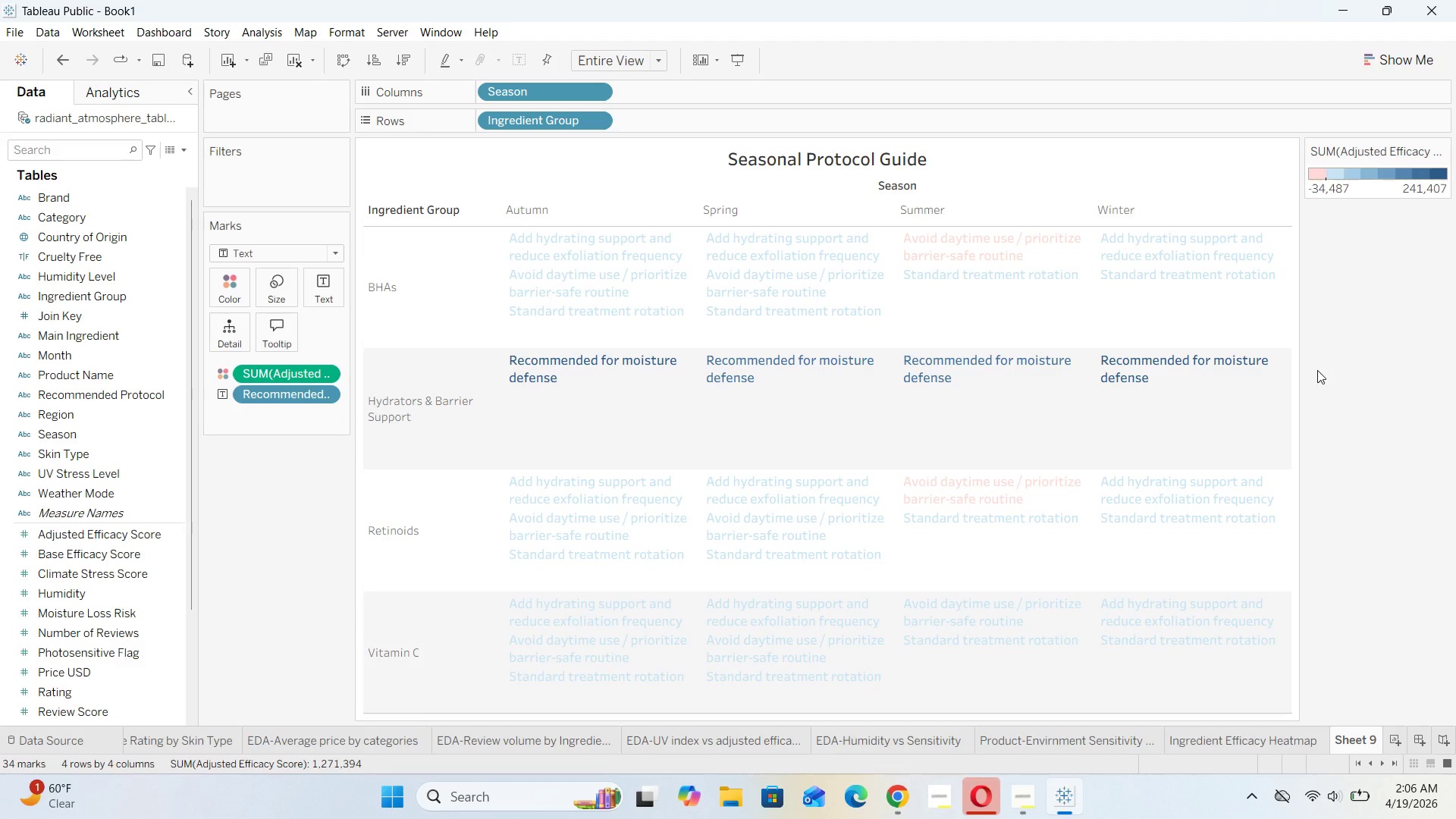 
mouse_move([780, 363])
 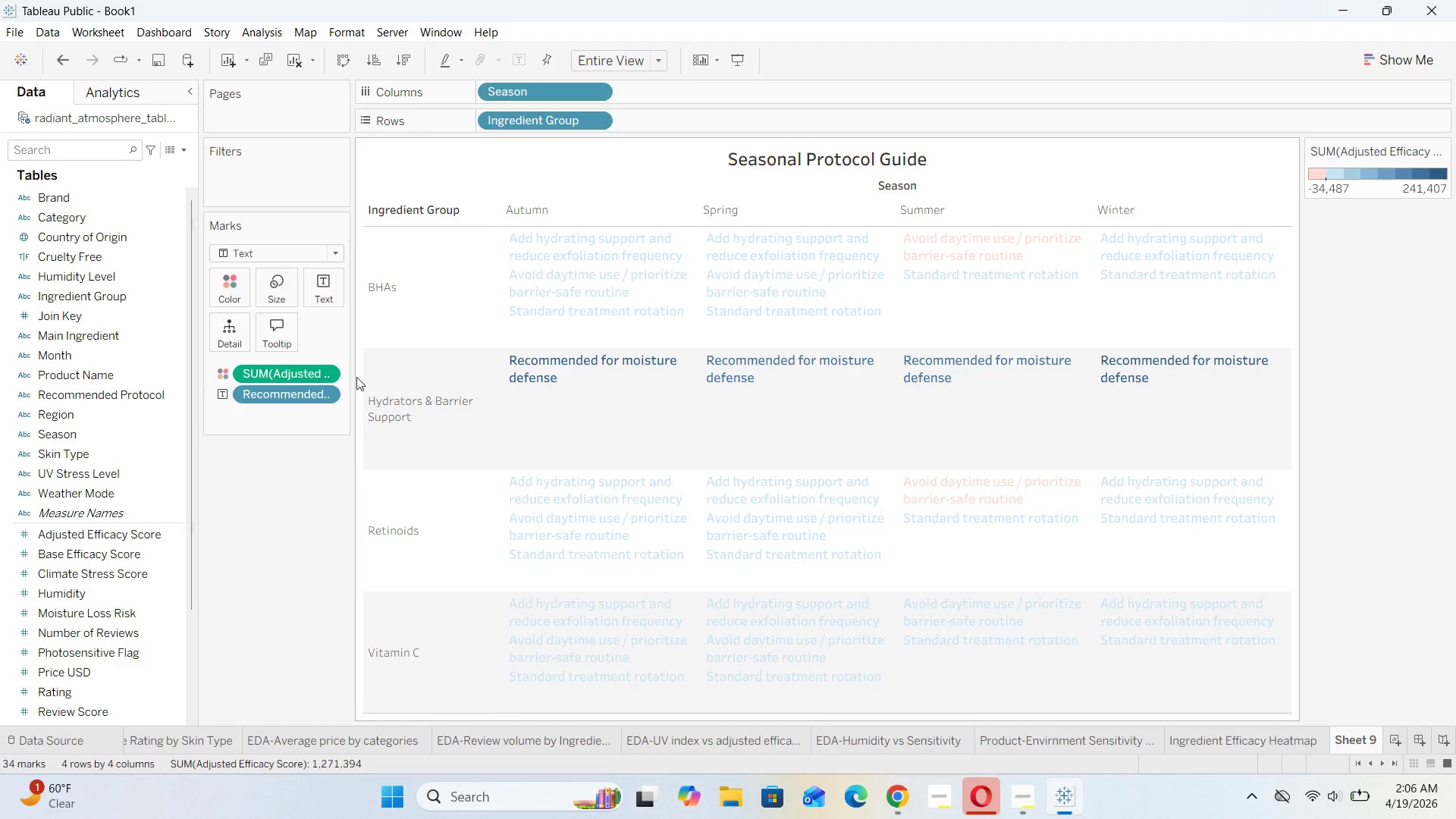 
left_click([334, 373])
 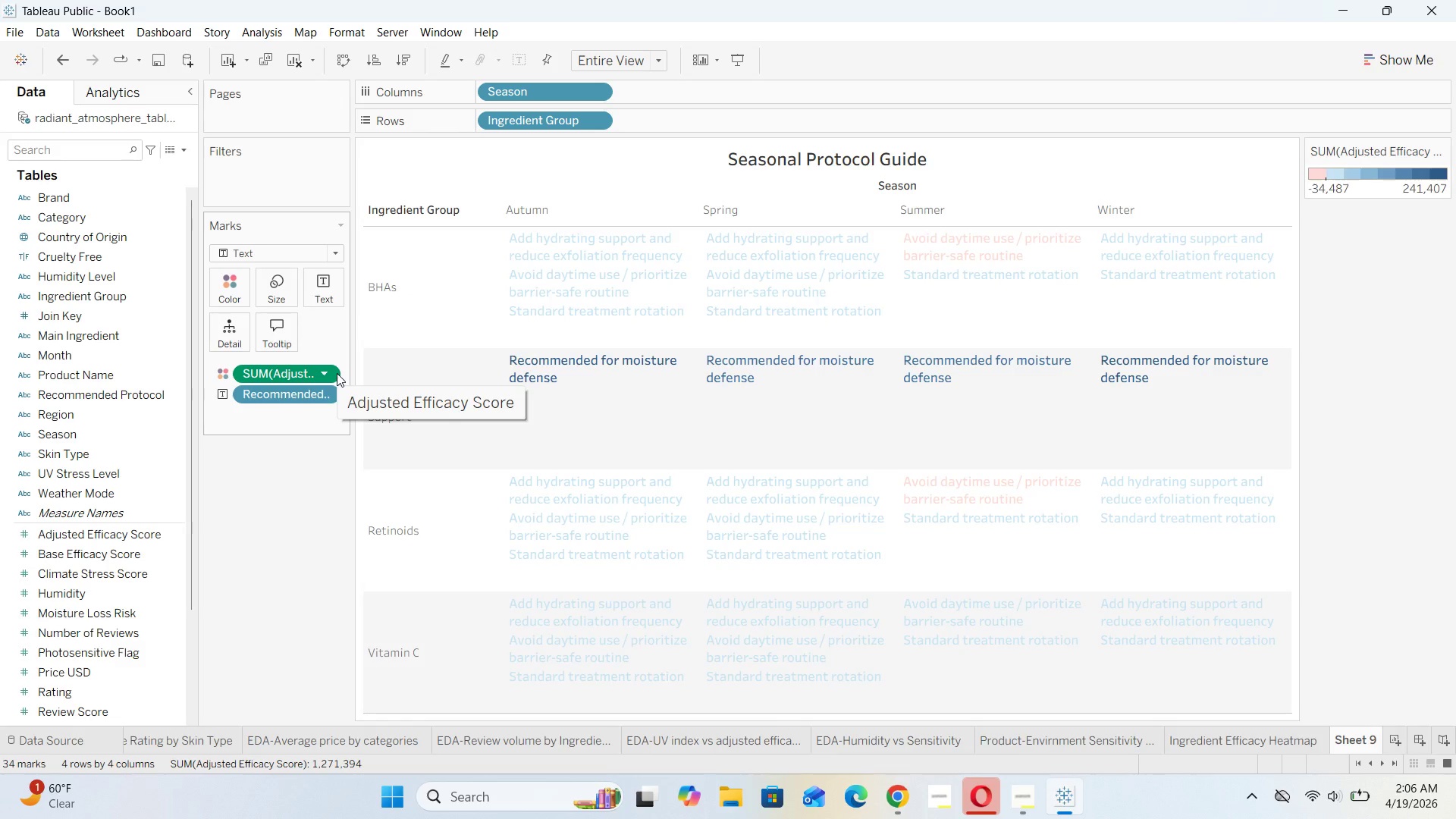 
left_click([322, 372])
 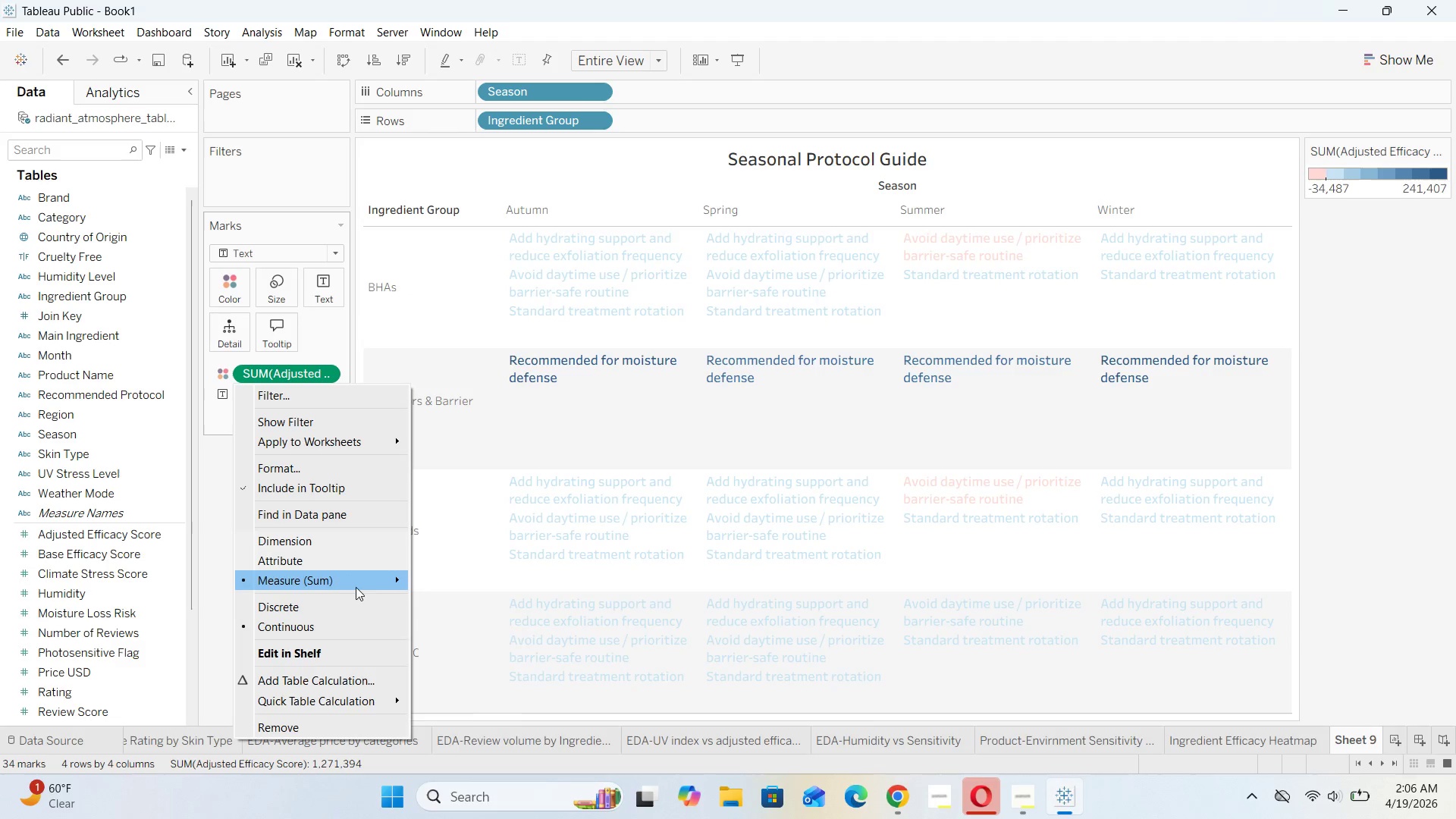 
left_click([437, 599])
 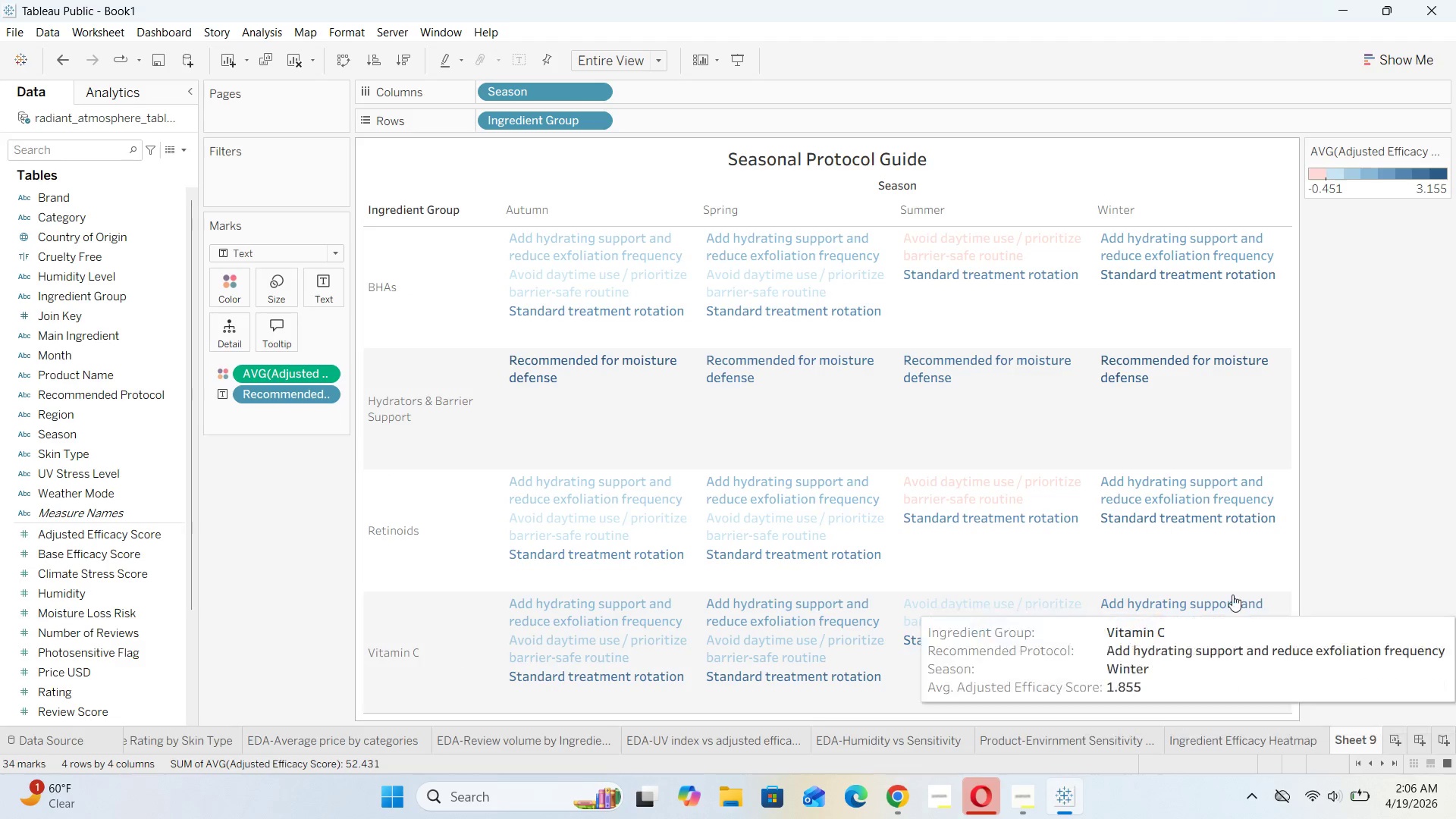 
left_click([1386, 421])
 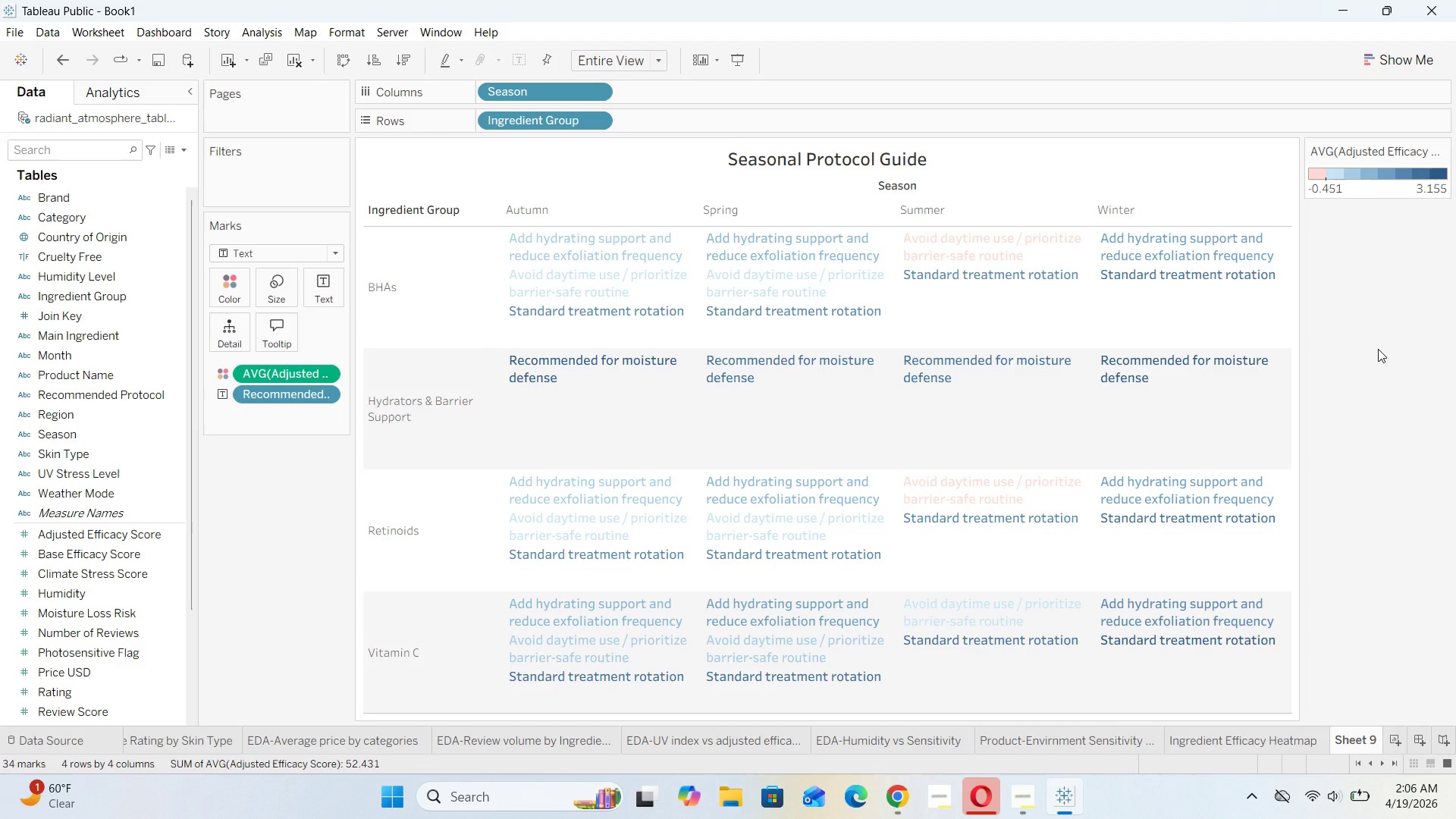 
wait(21.2)
 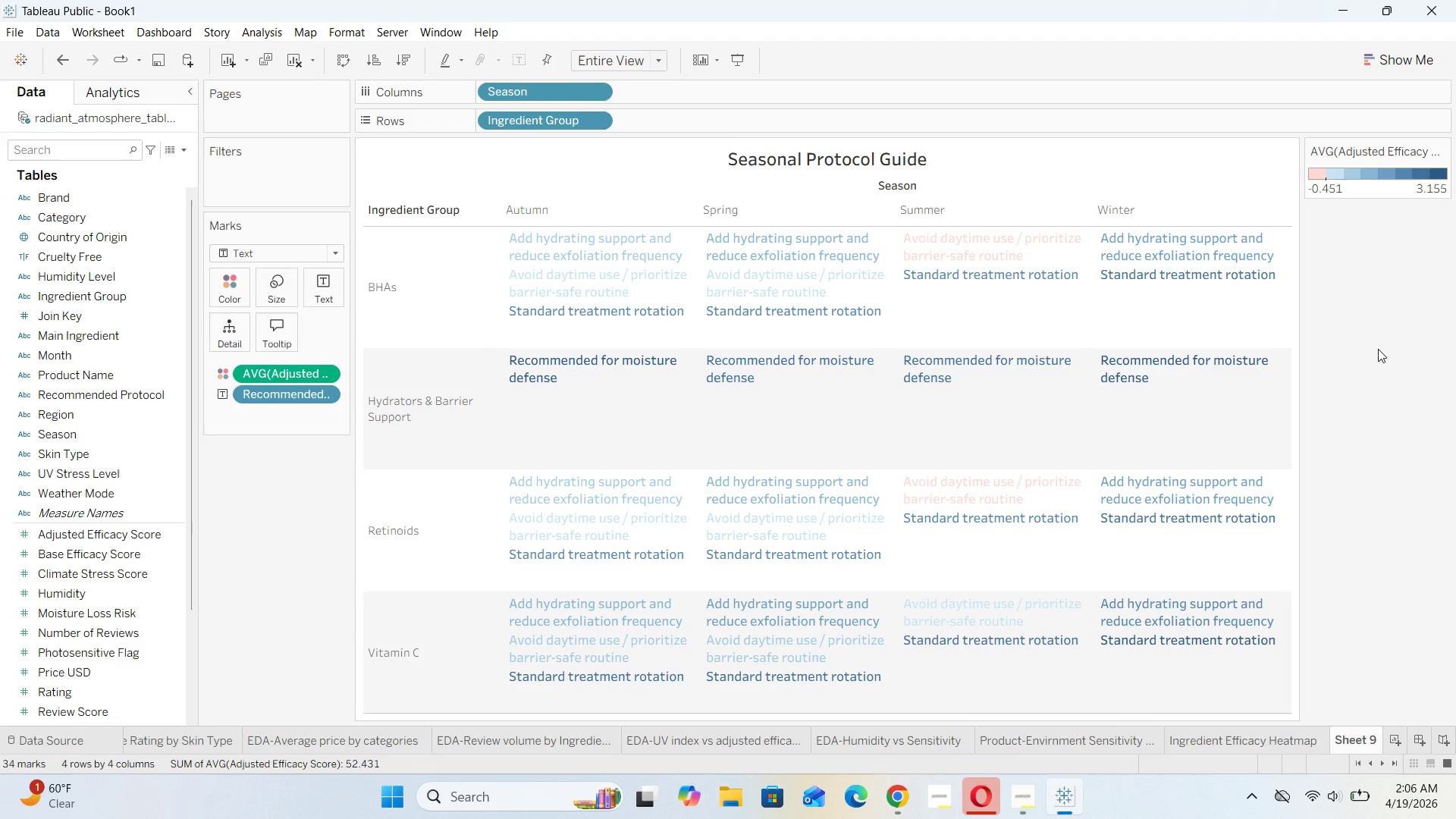 
scroll: coordinate [55, 331], scroll_direction: up, amount: 1.0
 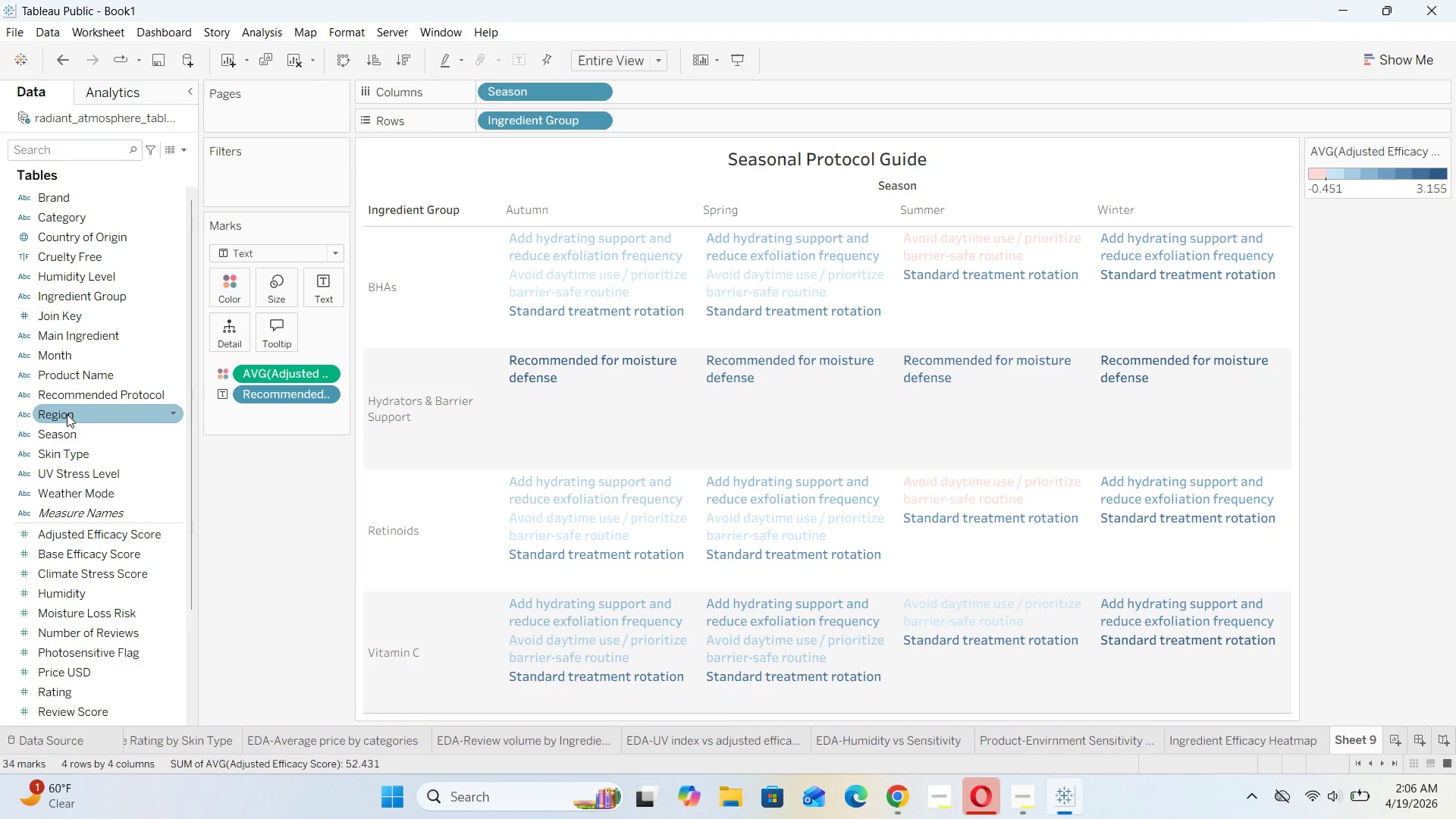 
left_click_drag(start_coordinate=[67, 414], to_coordinate=[224, 174])
 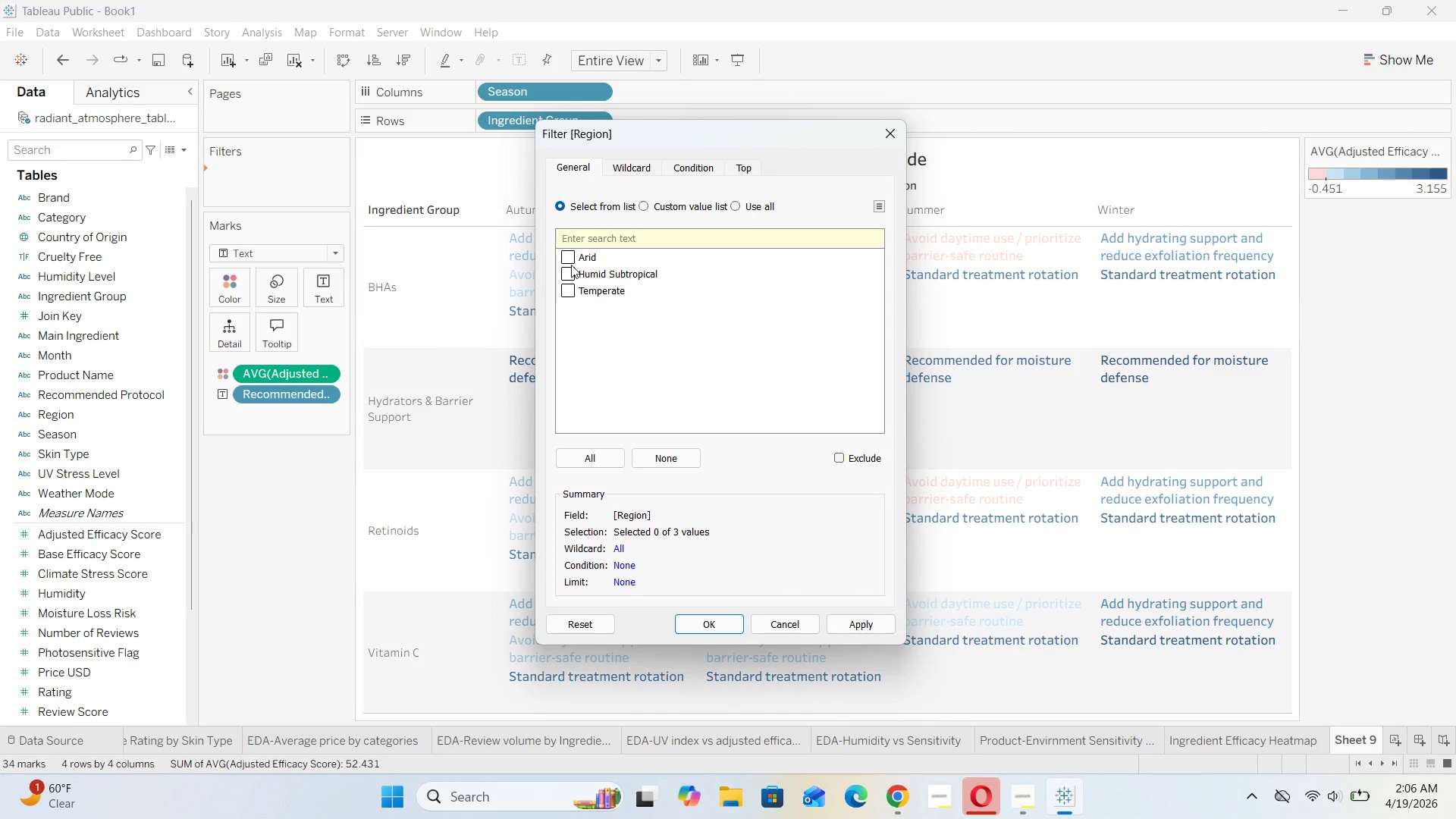 
left_click([570, 259])
 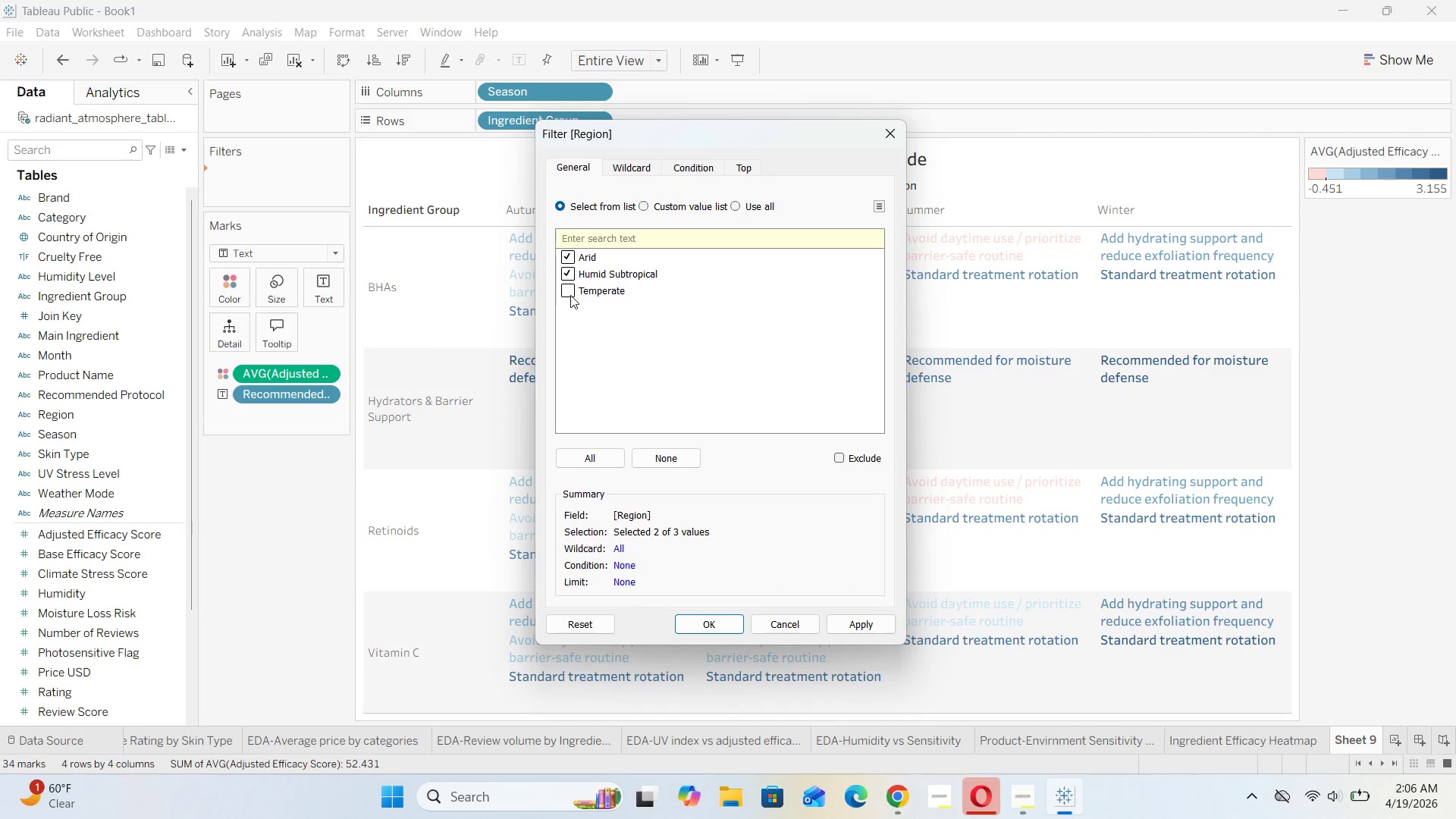 
left_click([570, 293])
 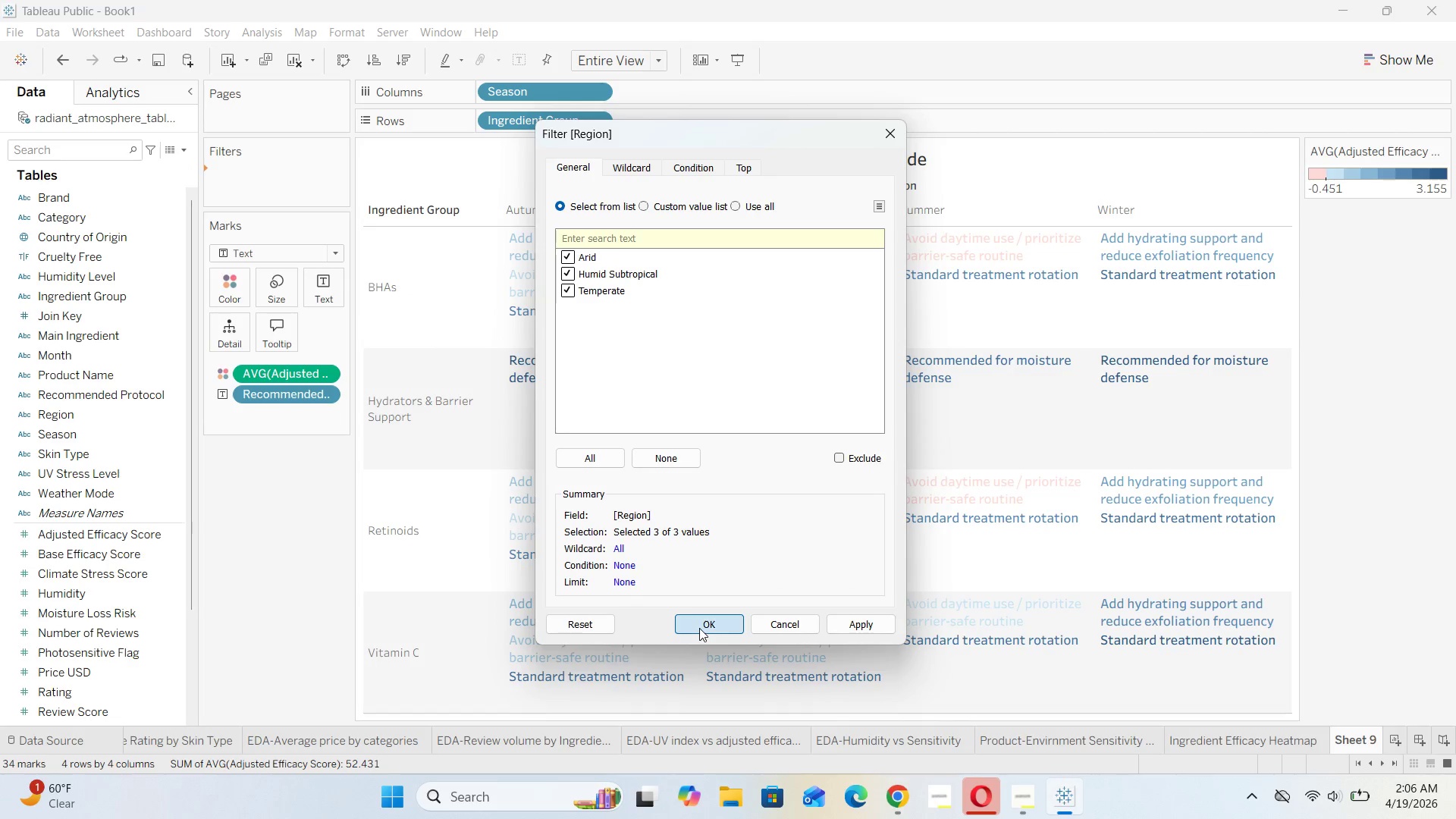 
left_click([699, 628])
 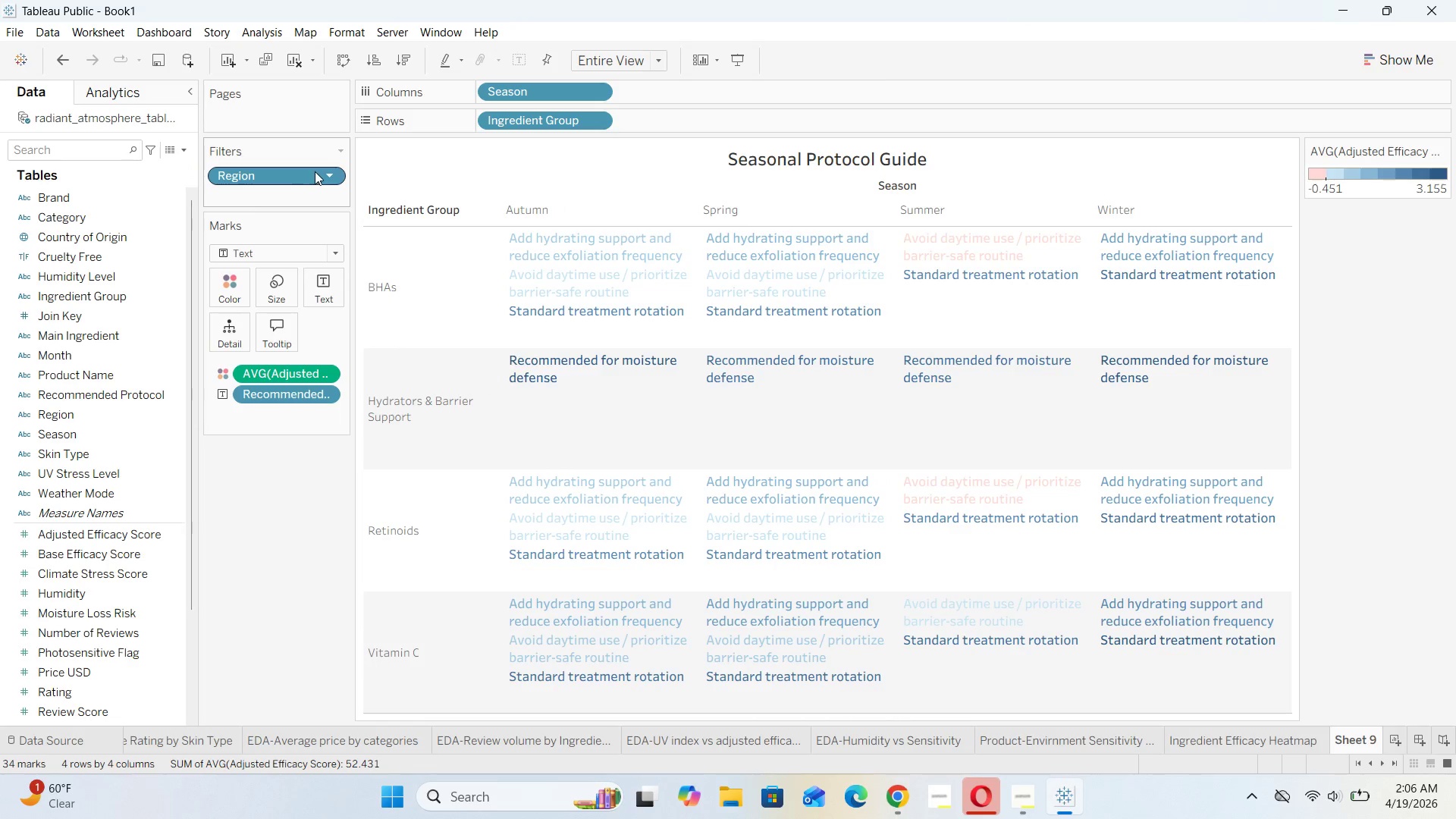 
left_click([330, 172])
 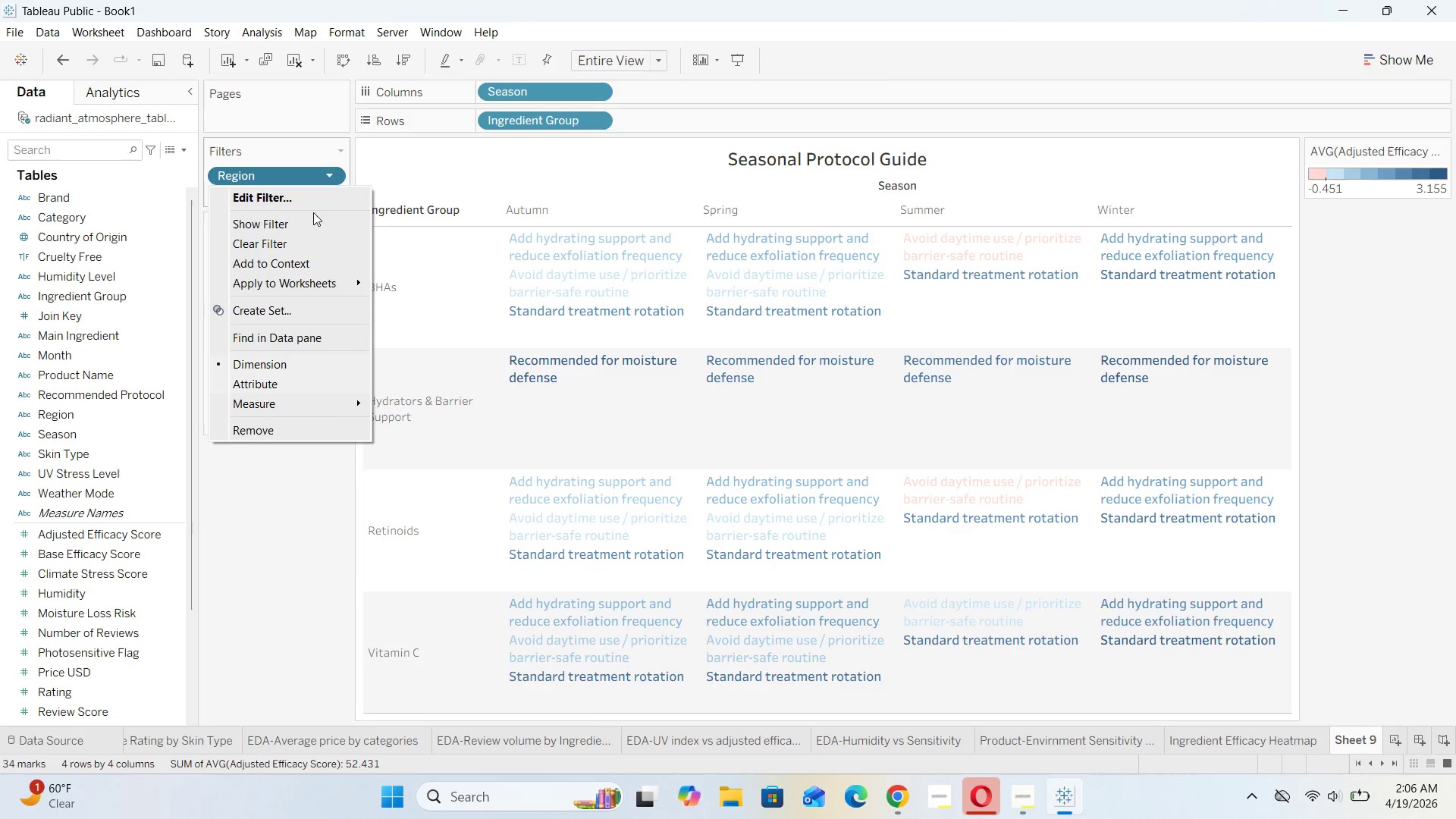 
left_click([309, 221])
 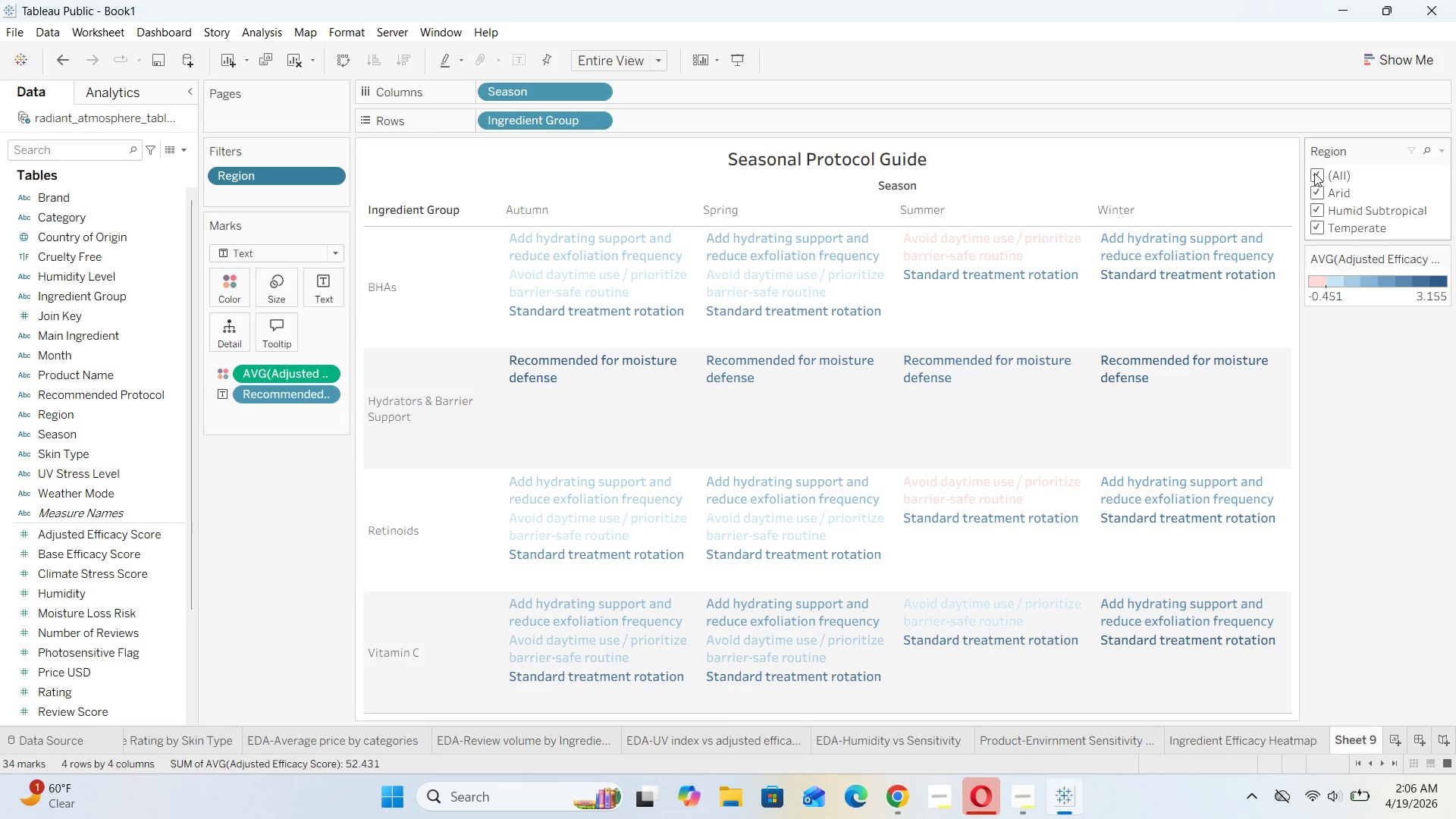 
left_click([1315, 175])
 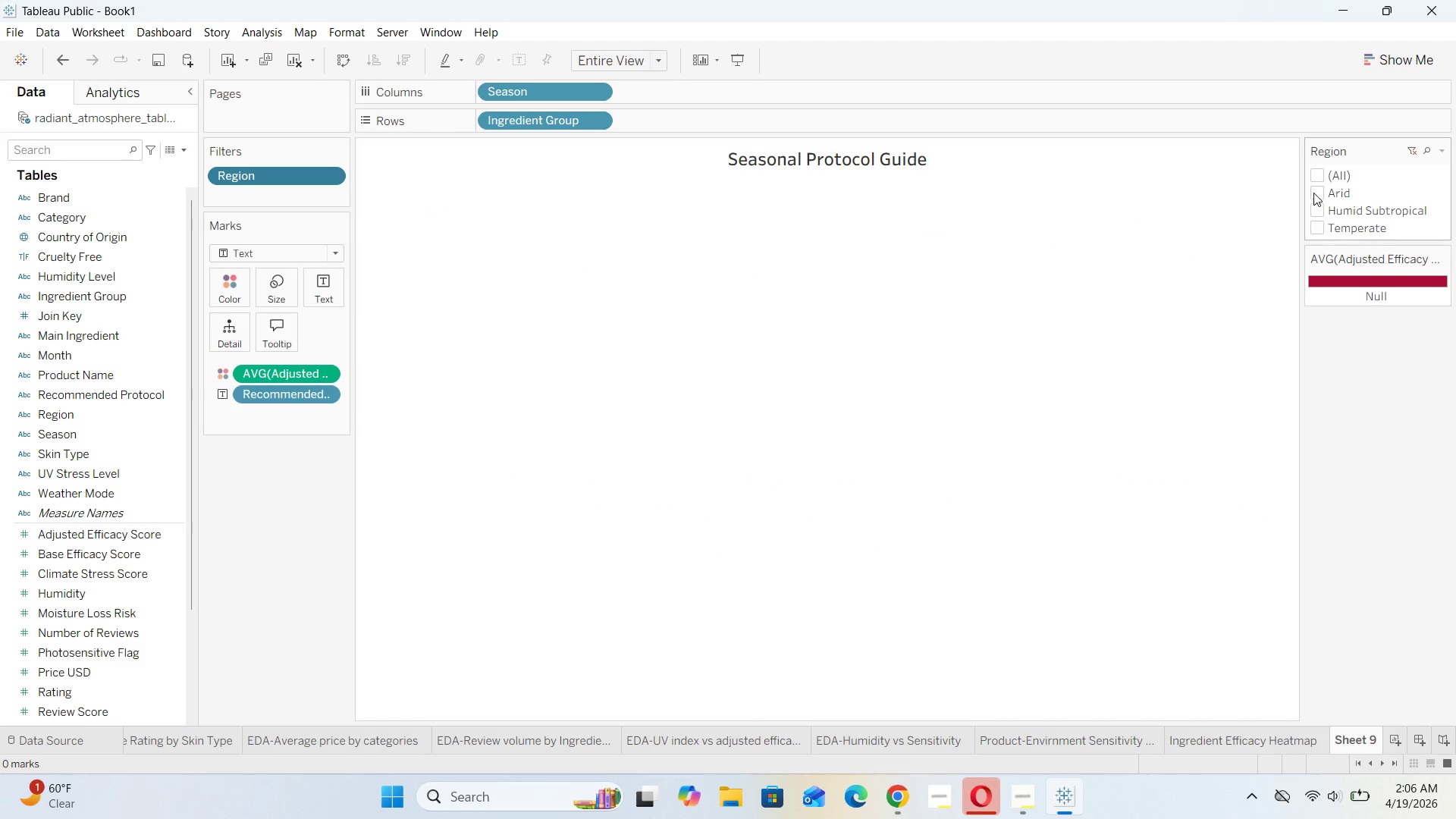 
left_click([1313, 193])
 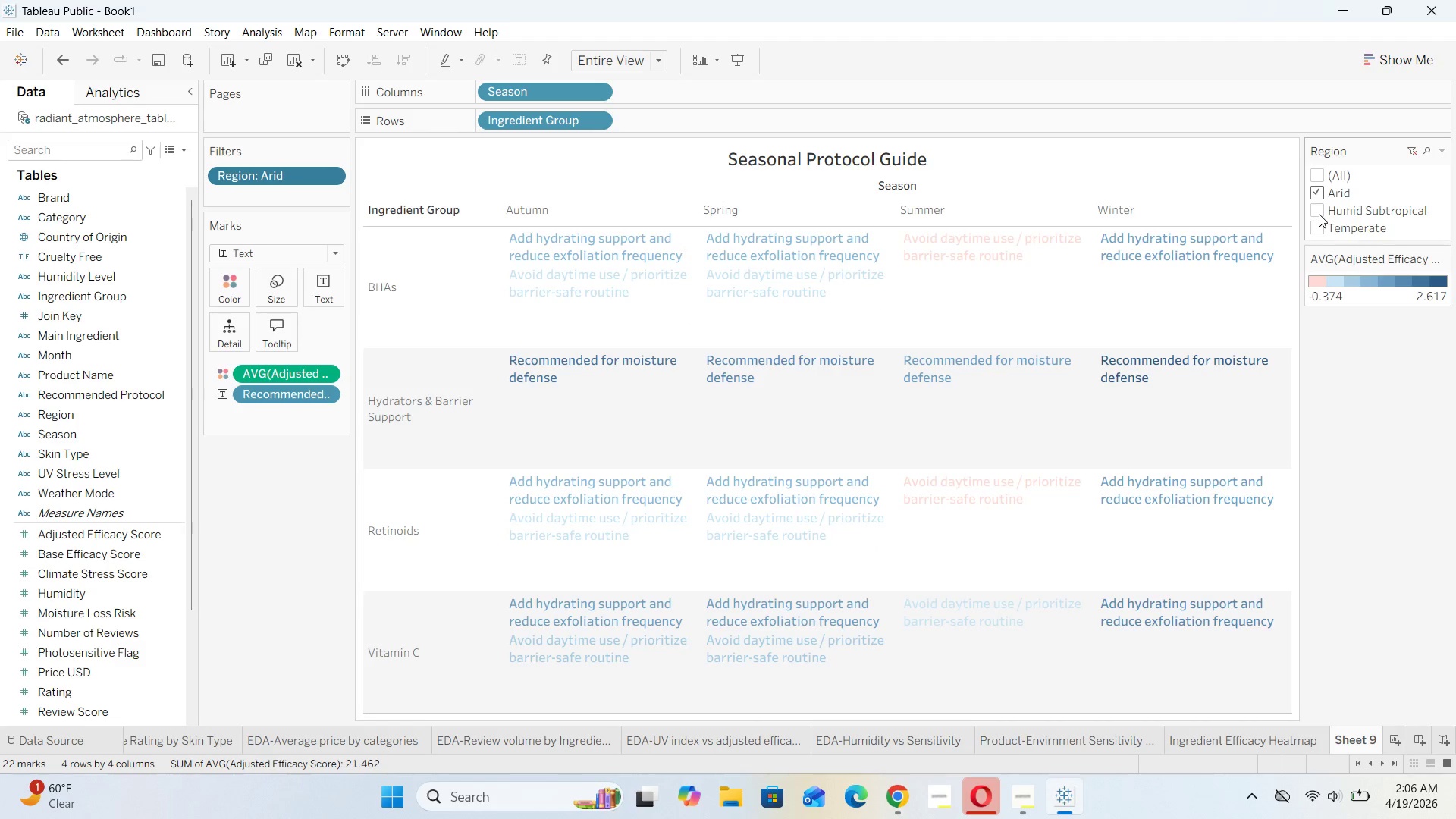 
left_click([1317, 230])
 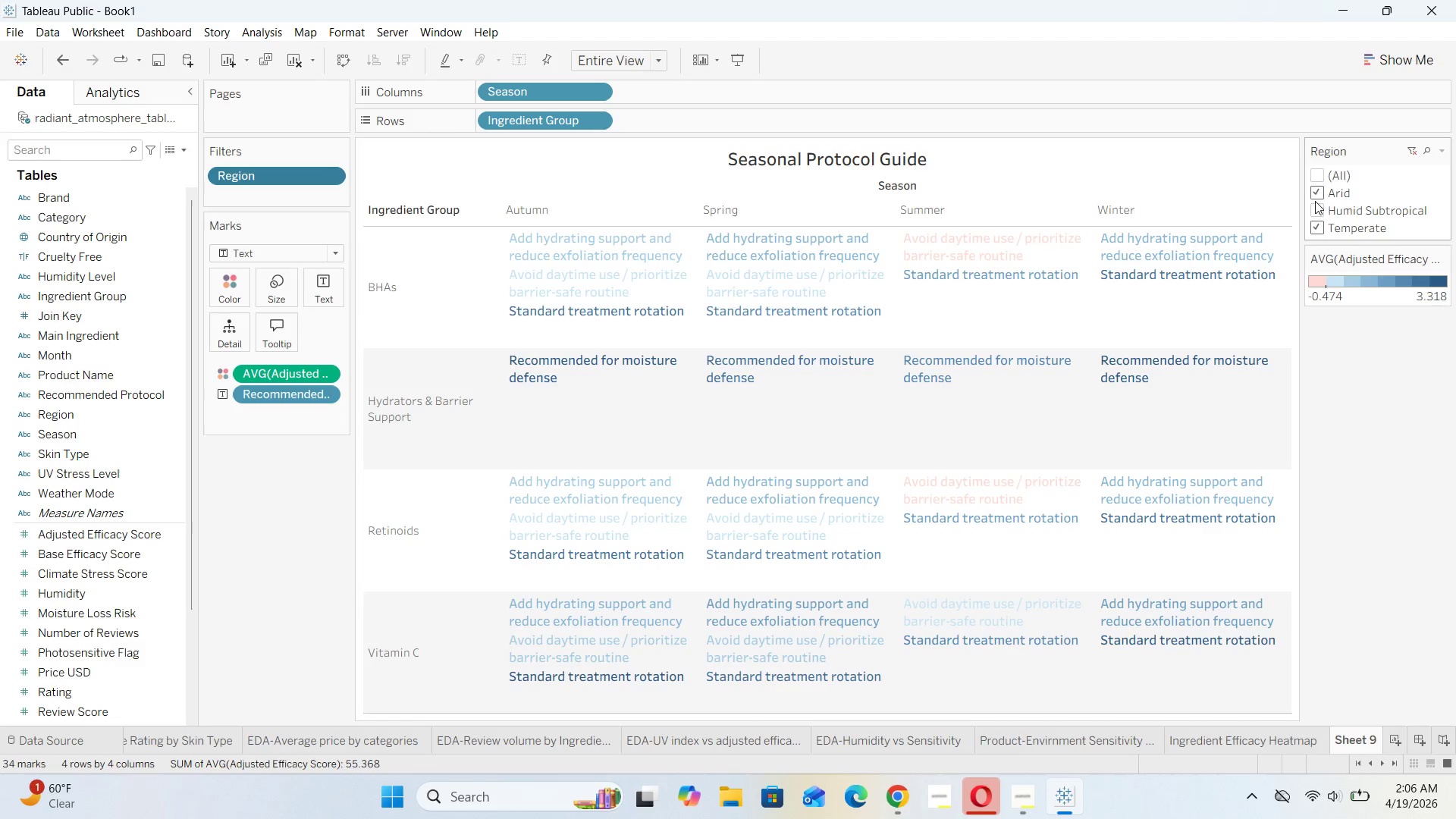 
left_click([1316, 189])
 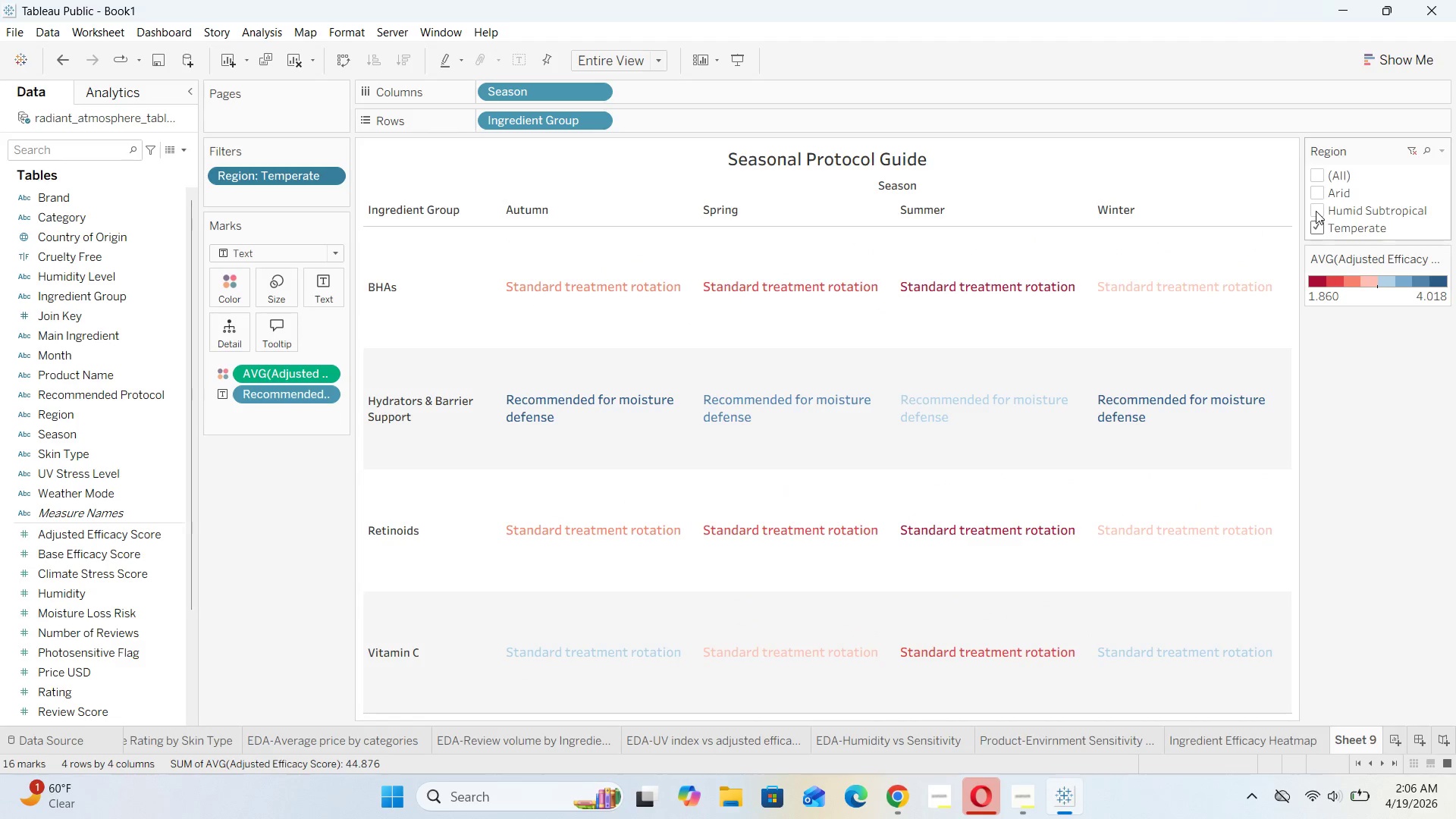 
left_click([1316, 211])
 